 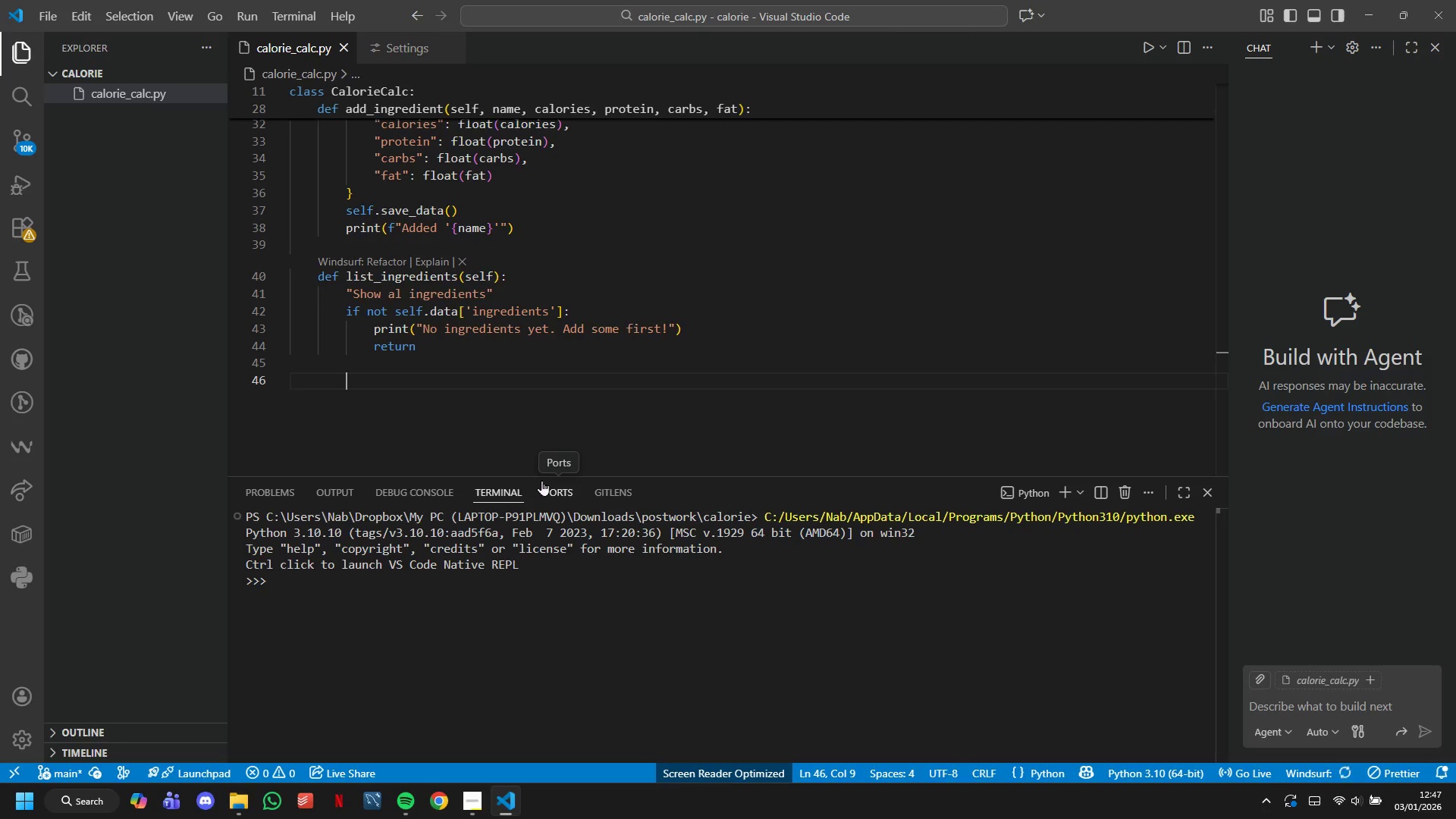 
hold_key(key=ShiftLeft, duration=0.75)
 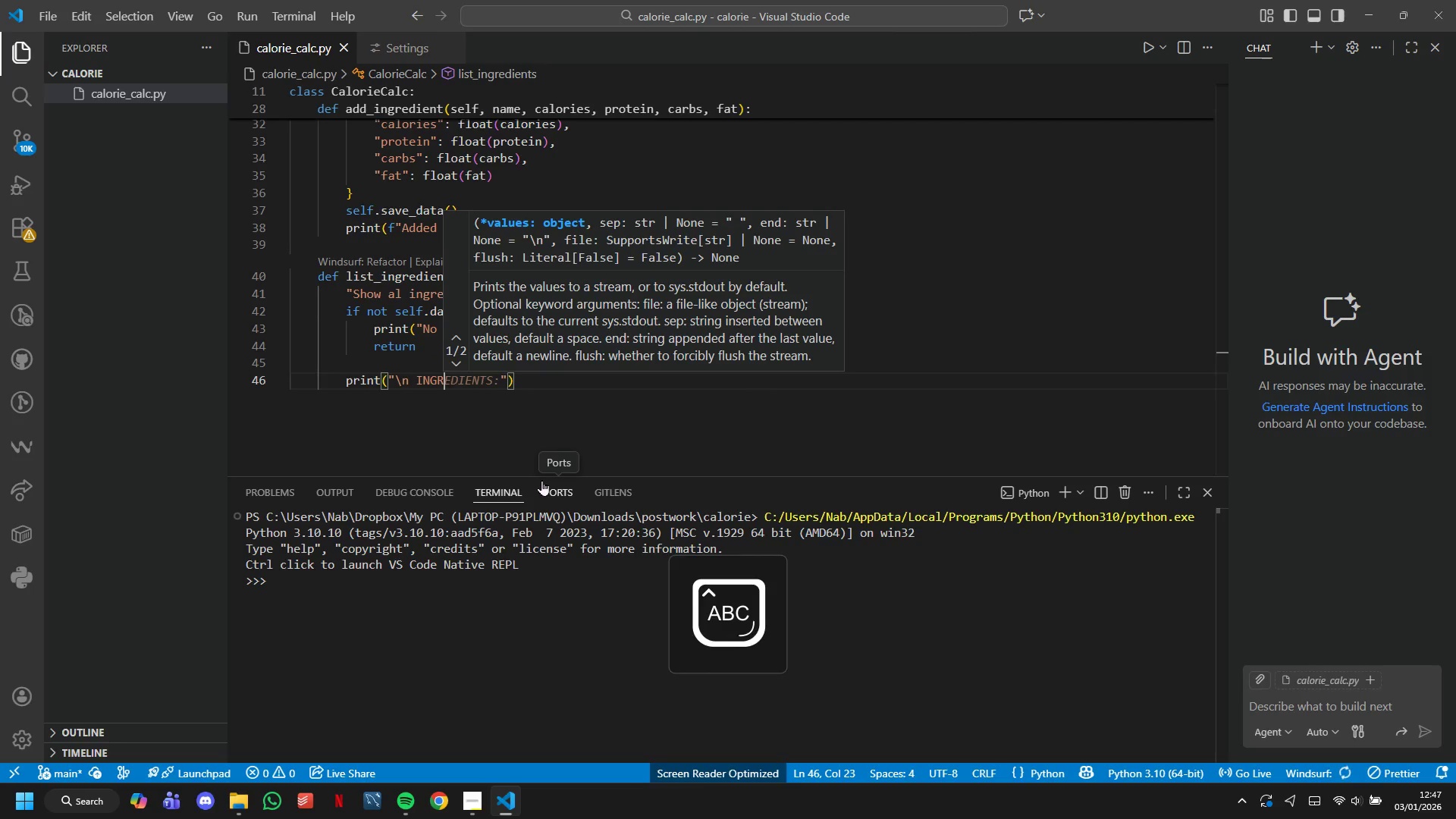 
wait(7.12)
 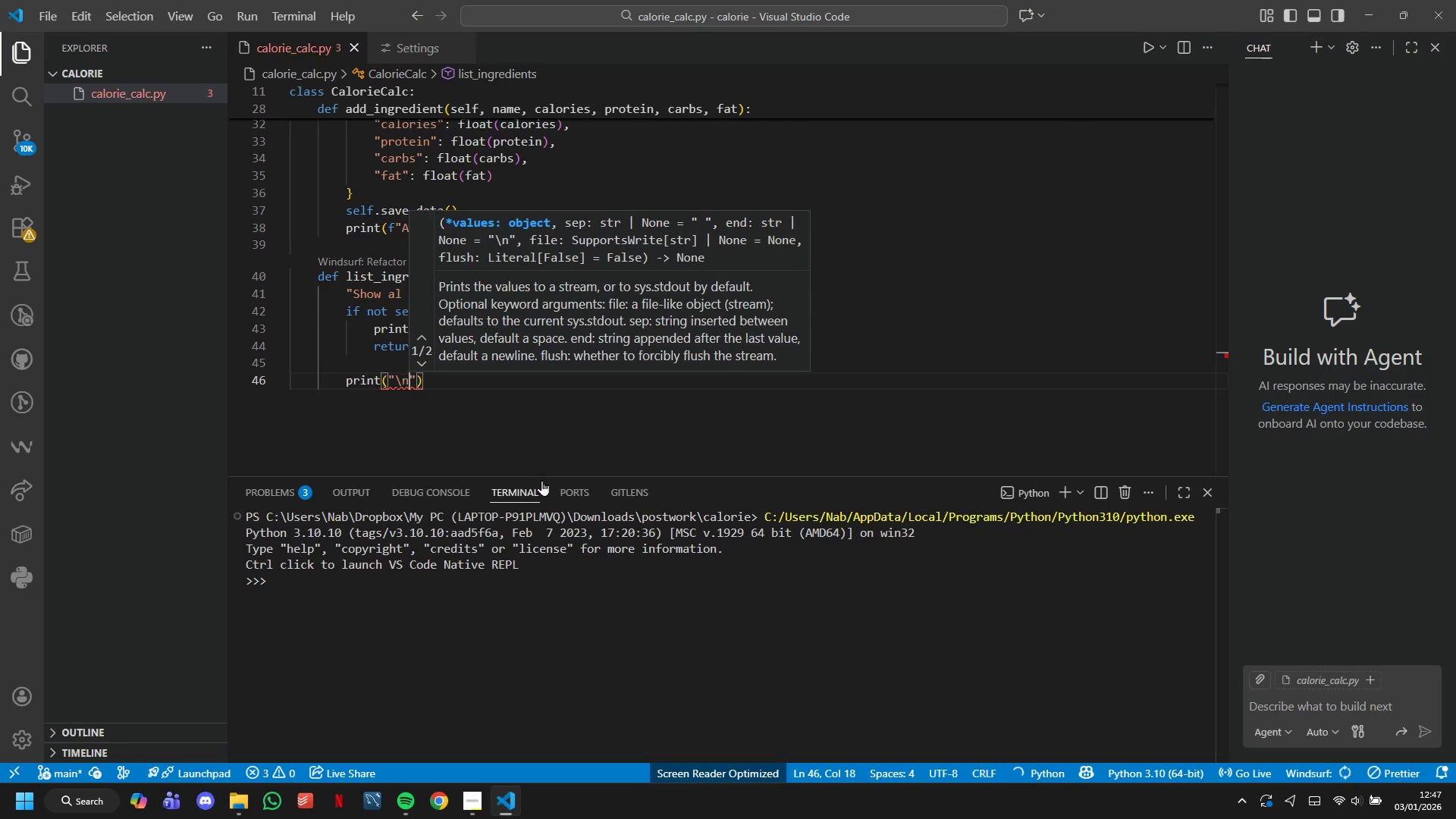 
hold_key(key=ShiftLeft, duration=0.33)
 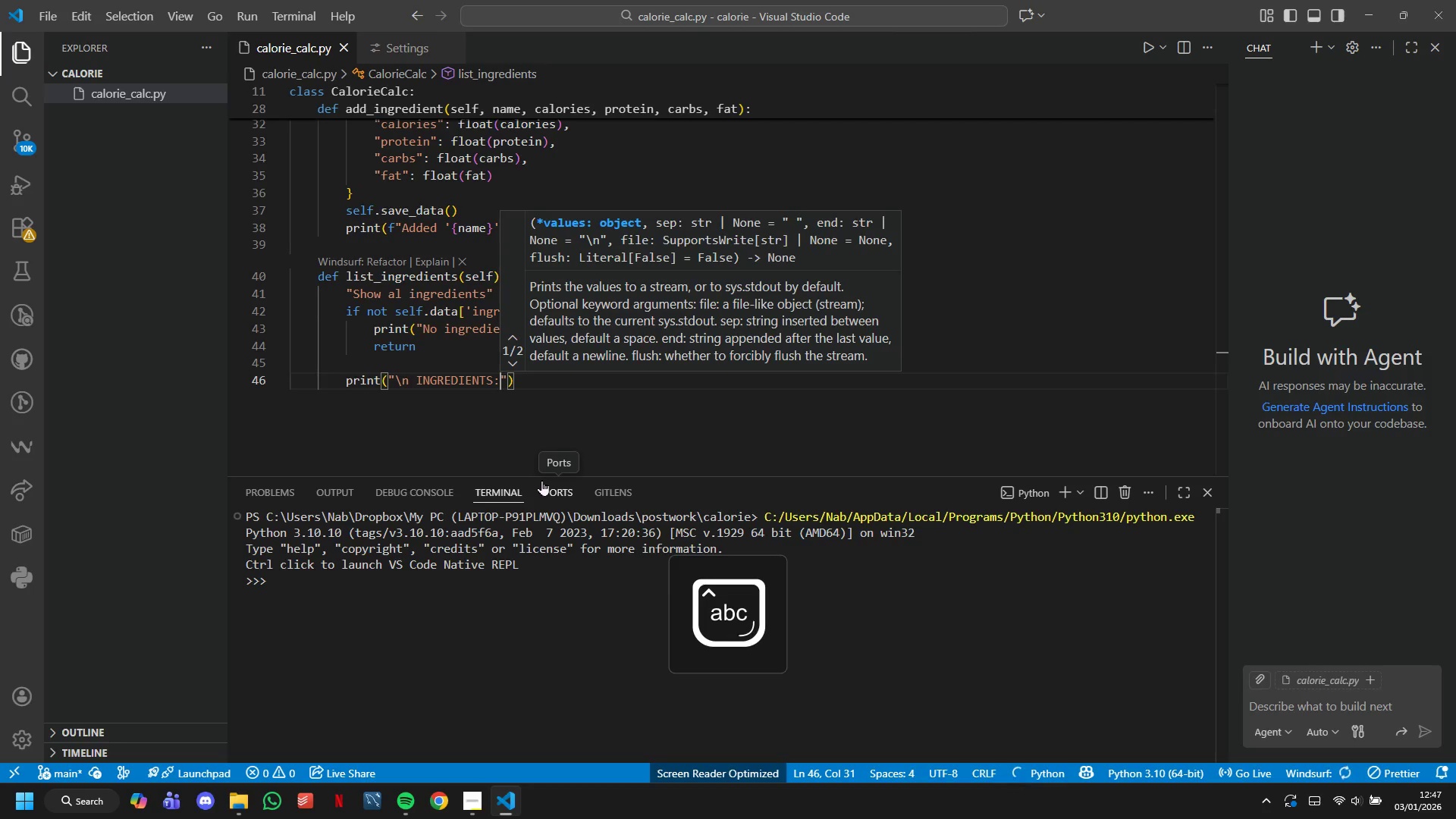 
key(ArrowRight)
 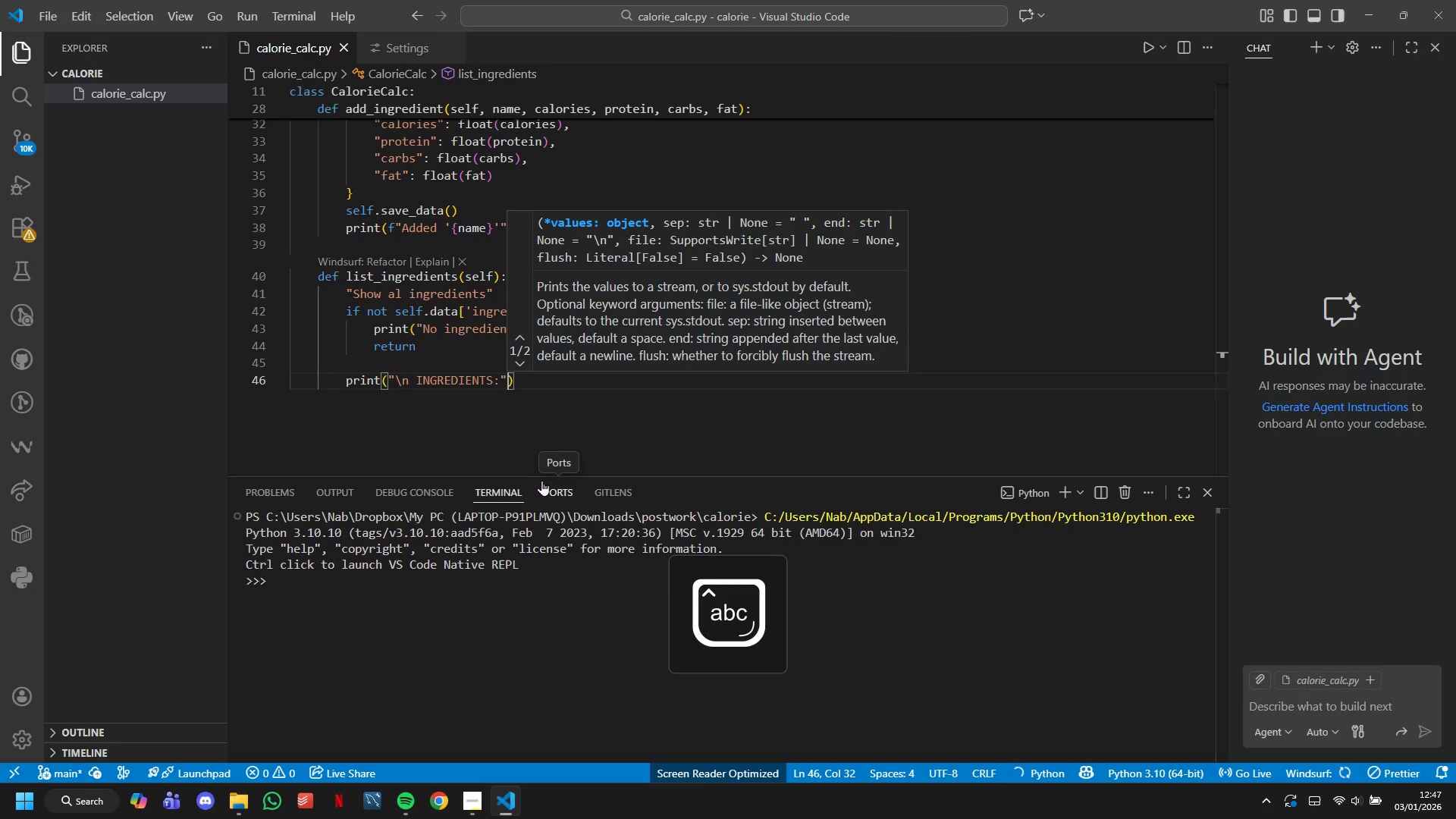 
key(ArrowRight)
 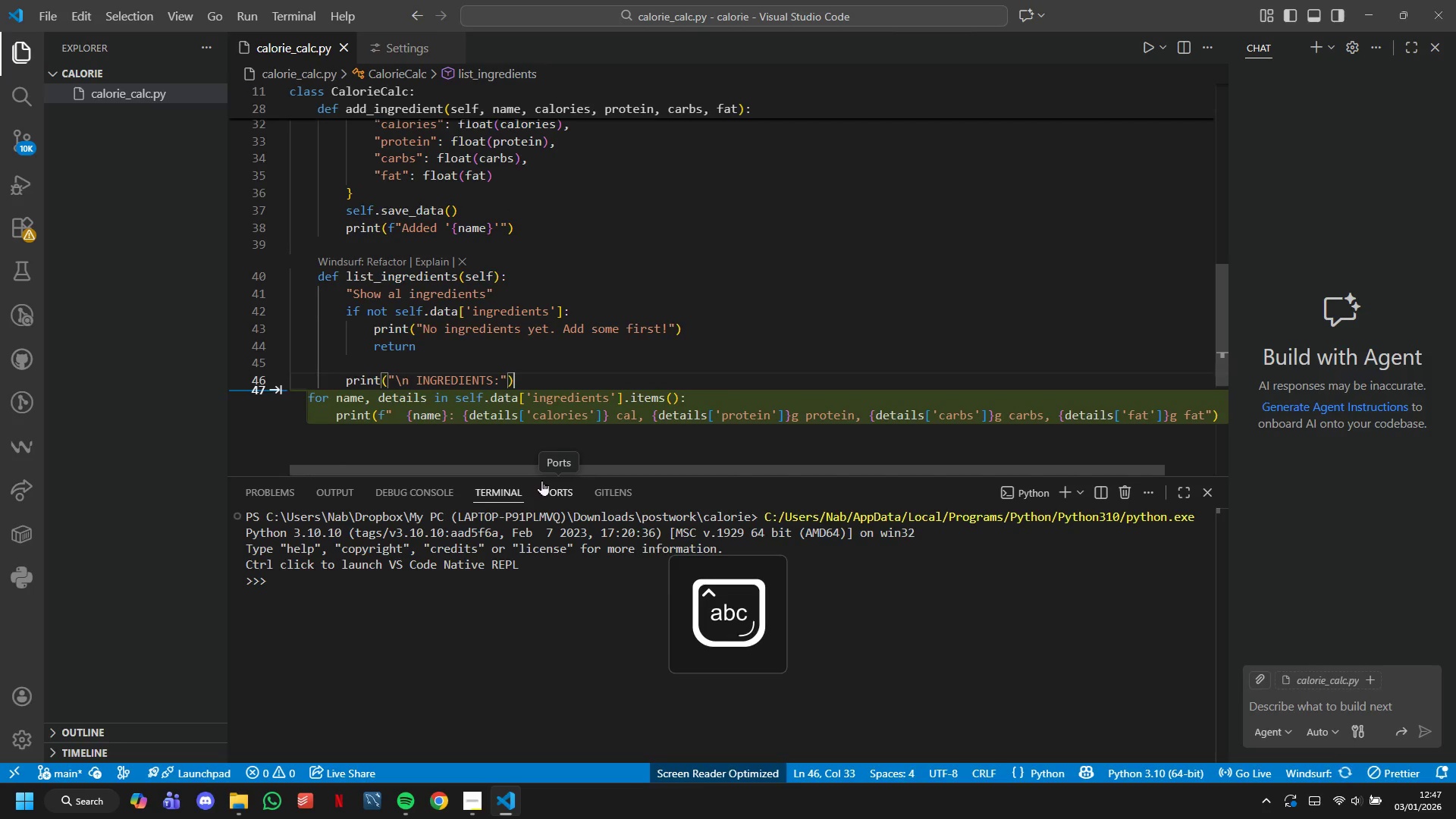 
key(Enter)
 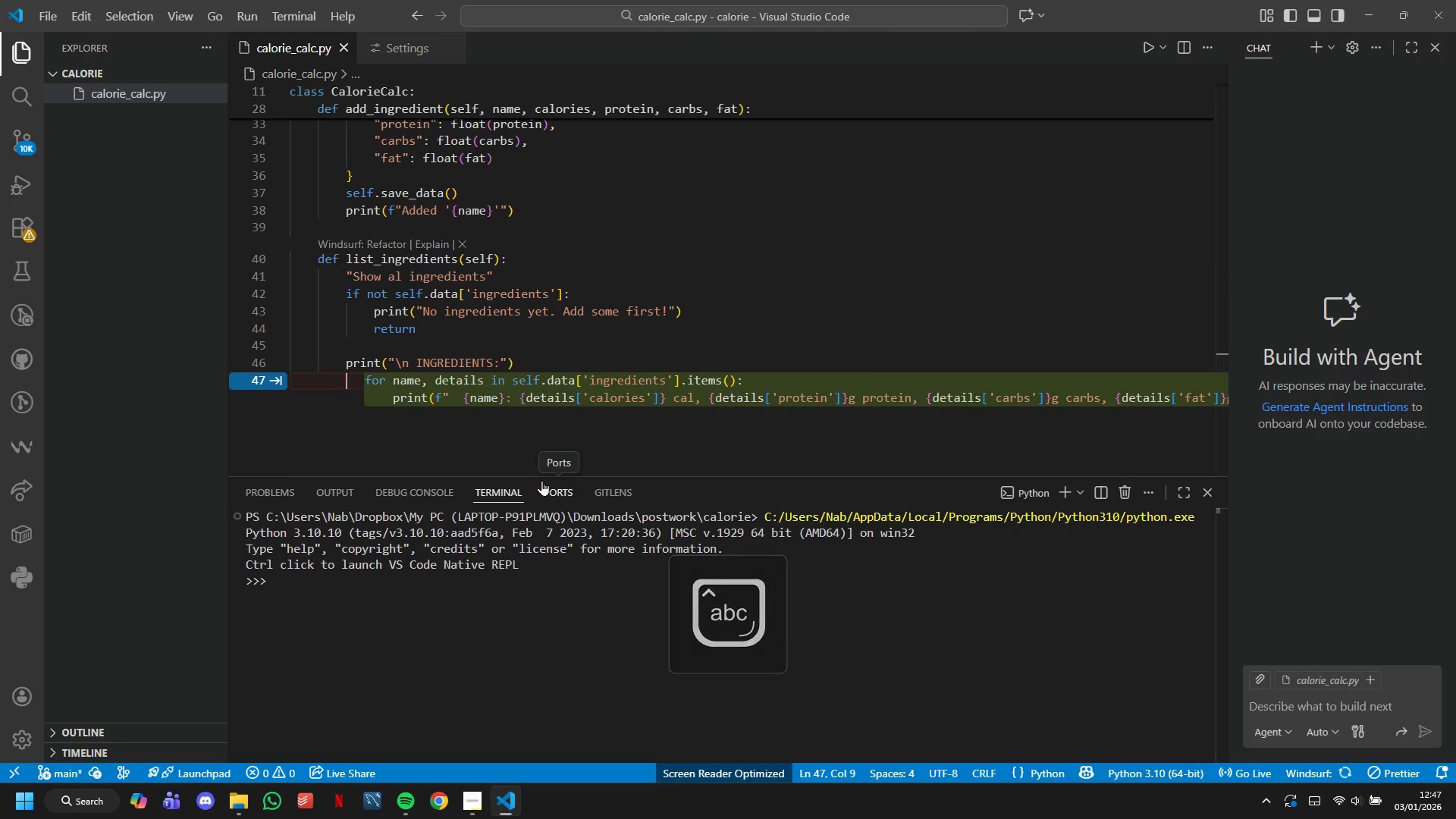 
type(PRINT("_)
 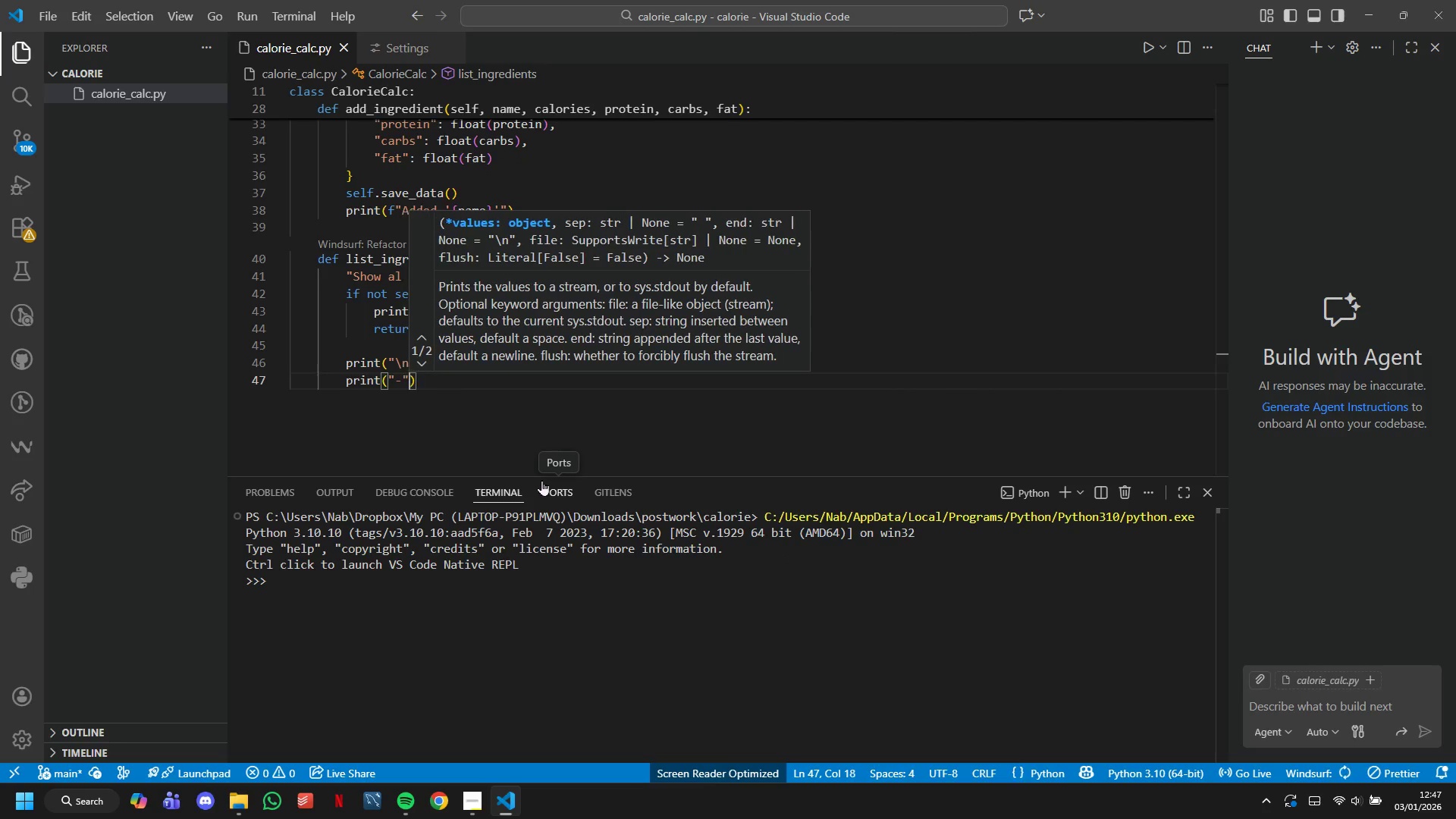 
 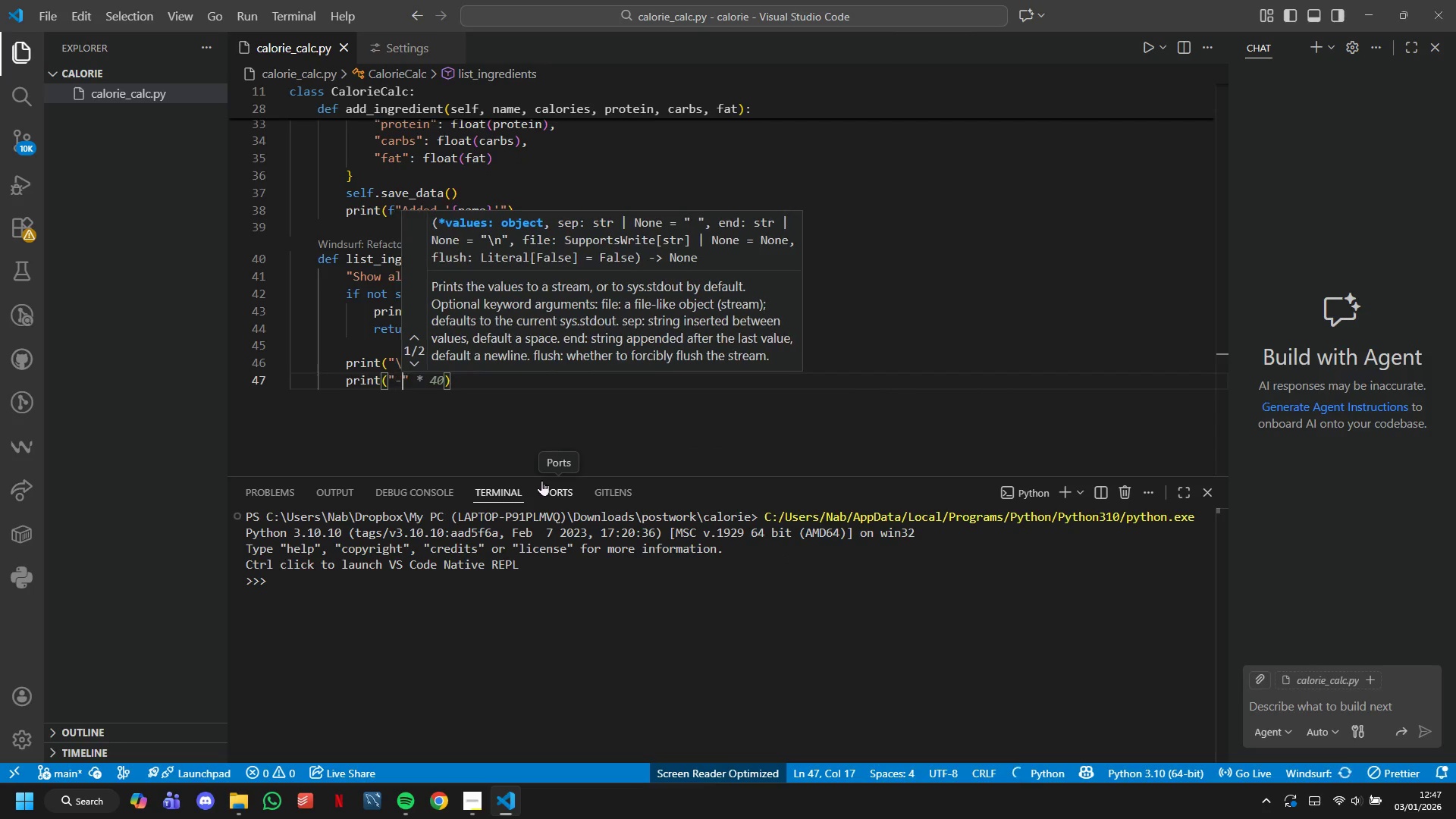 
key(ArrowRight)
 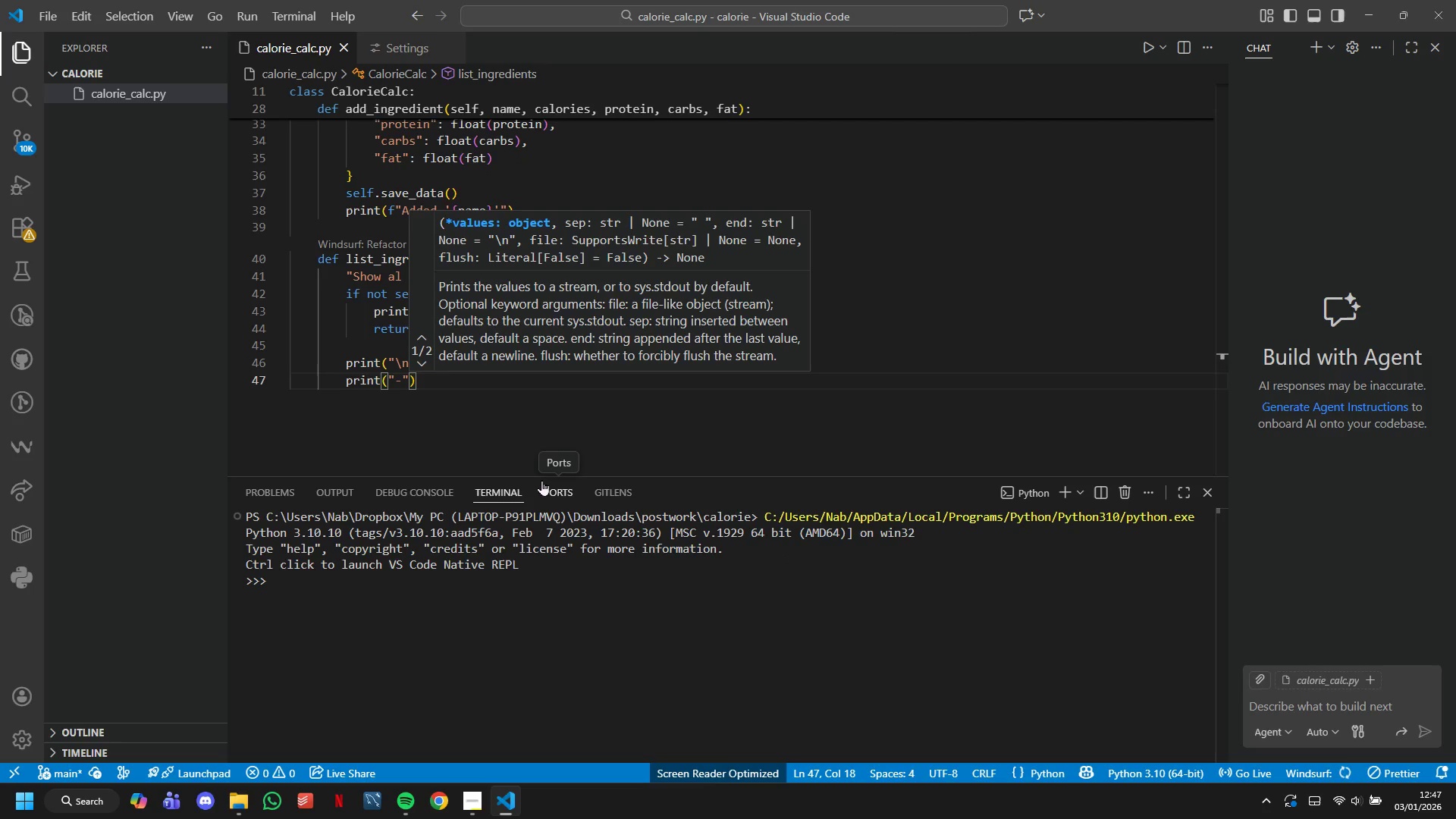 
type( 8 40)
 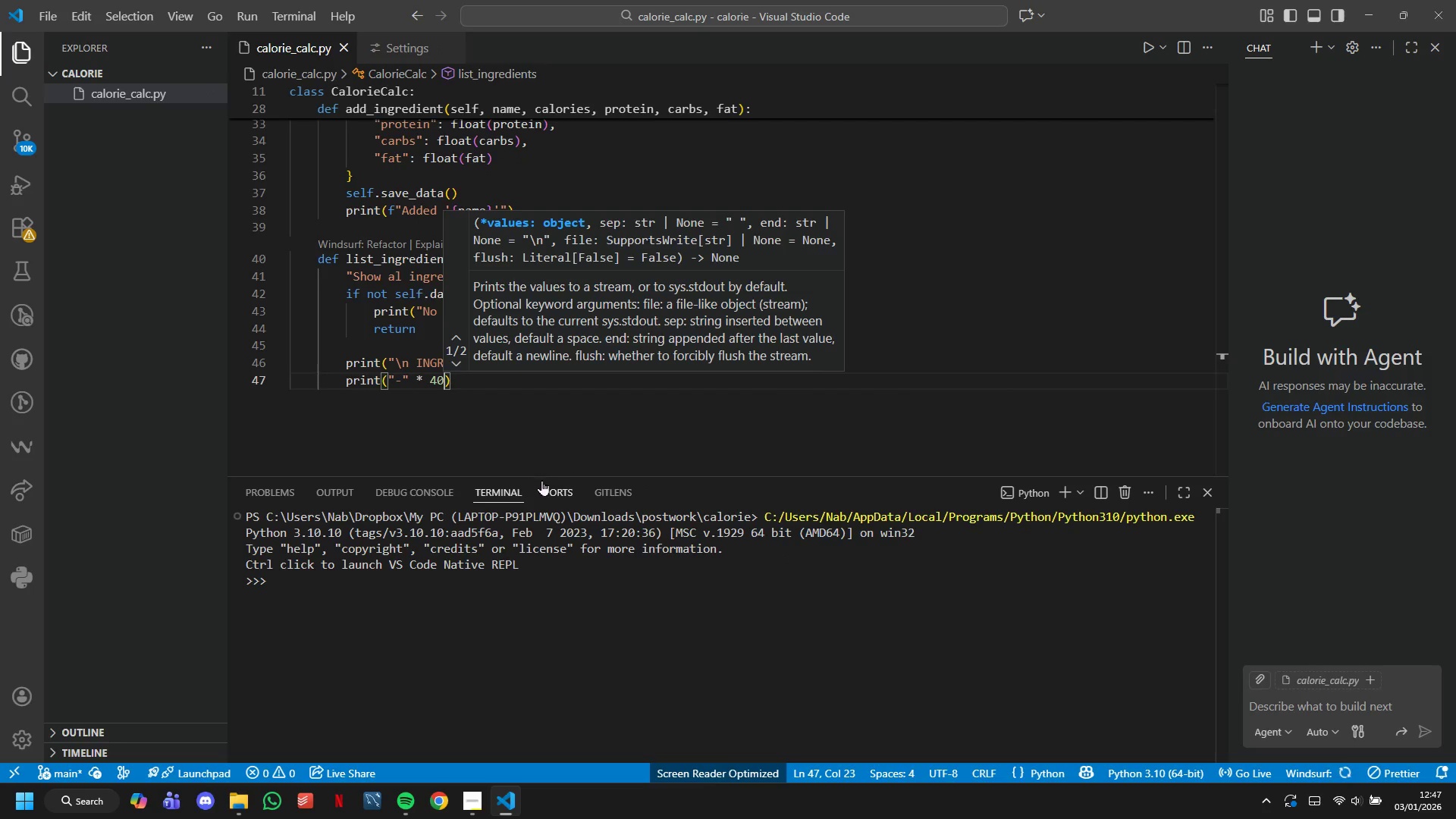 
key(ArrowRight)
 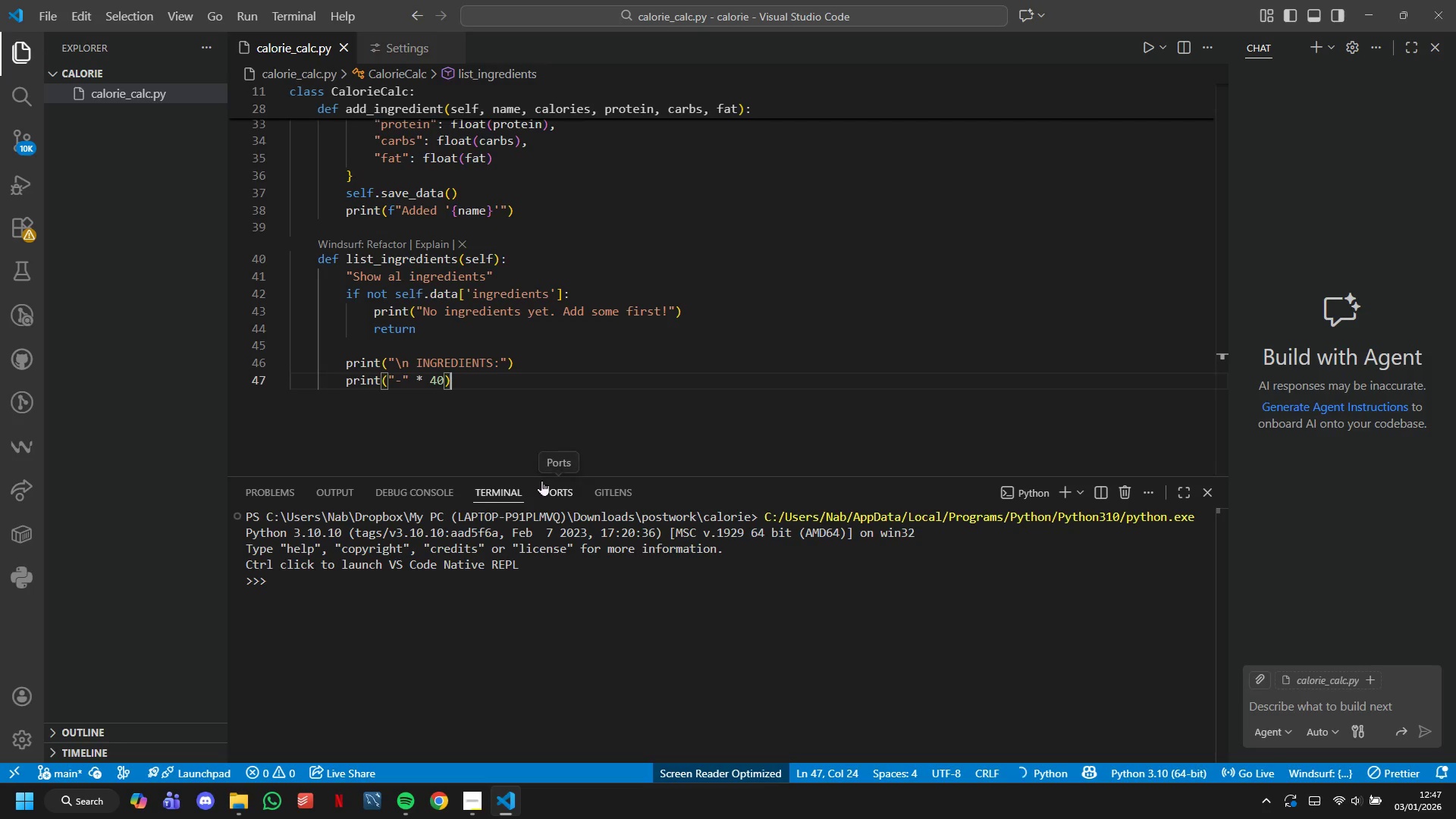 
key(Enter)
 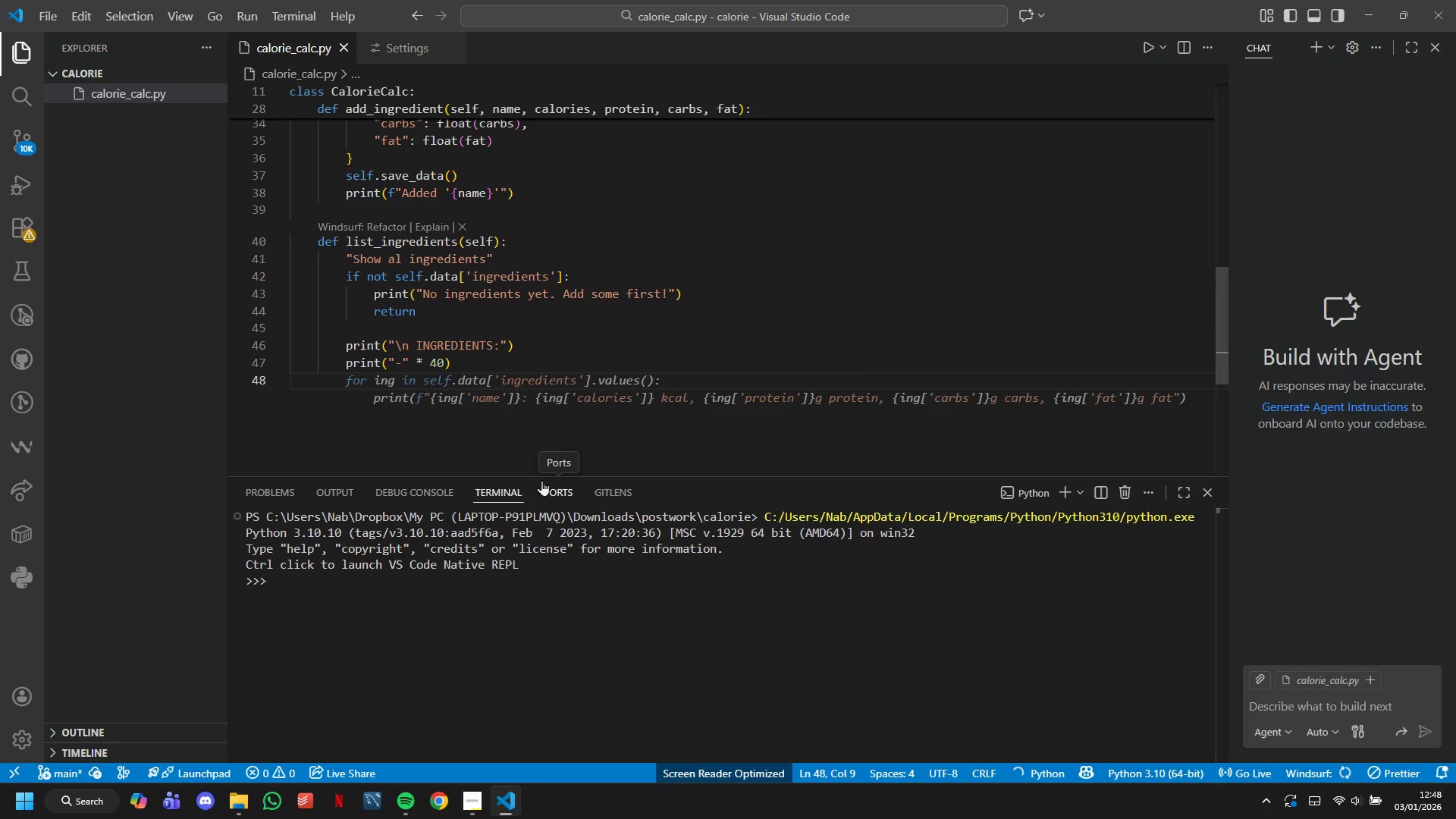 
key(Enter)
 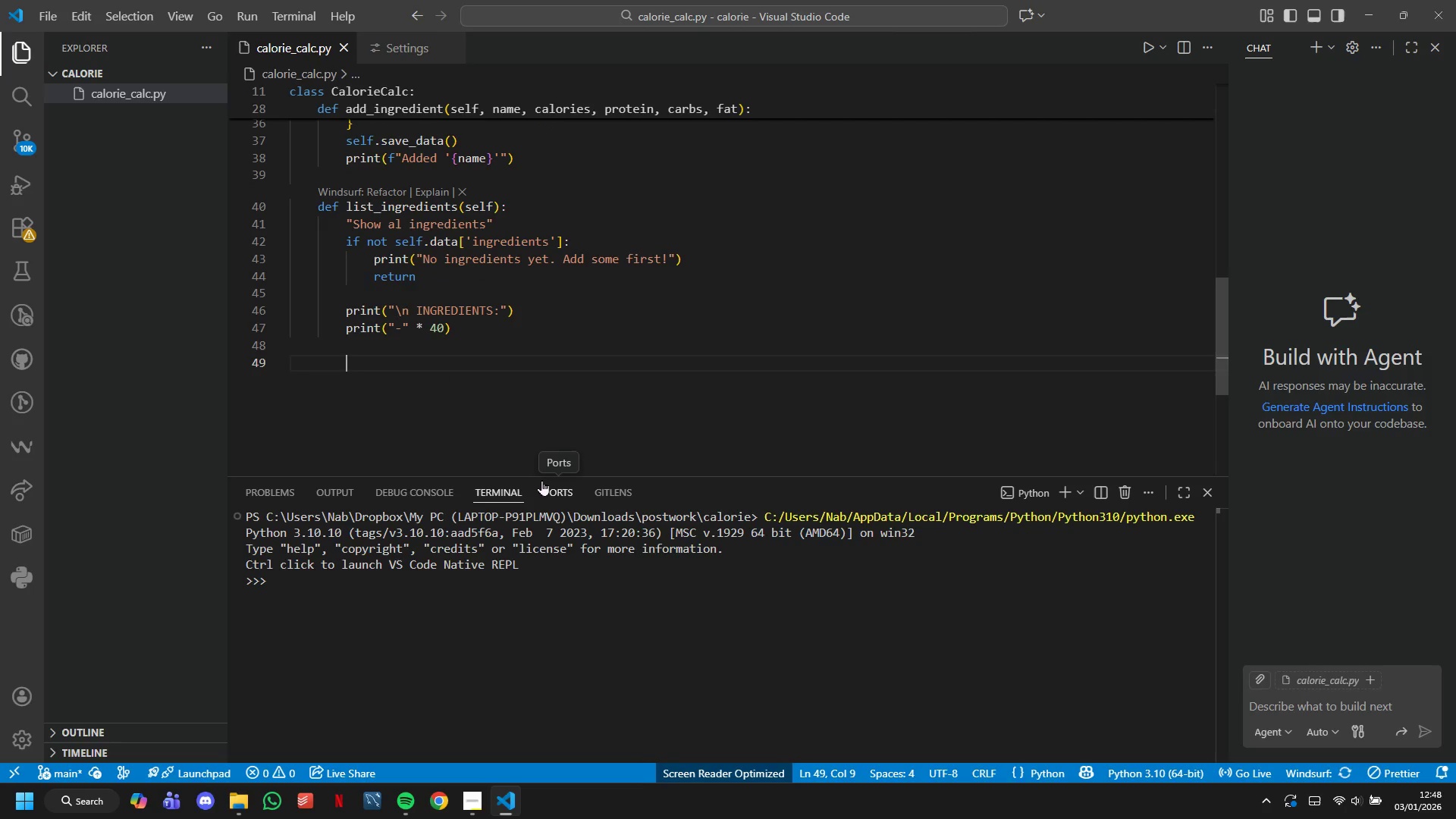 
type(FOR A)
key(Backspace)
type(NAME IN SORTED(SELF.DATA['INGREDIENTS)
 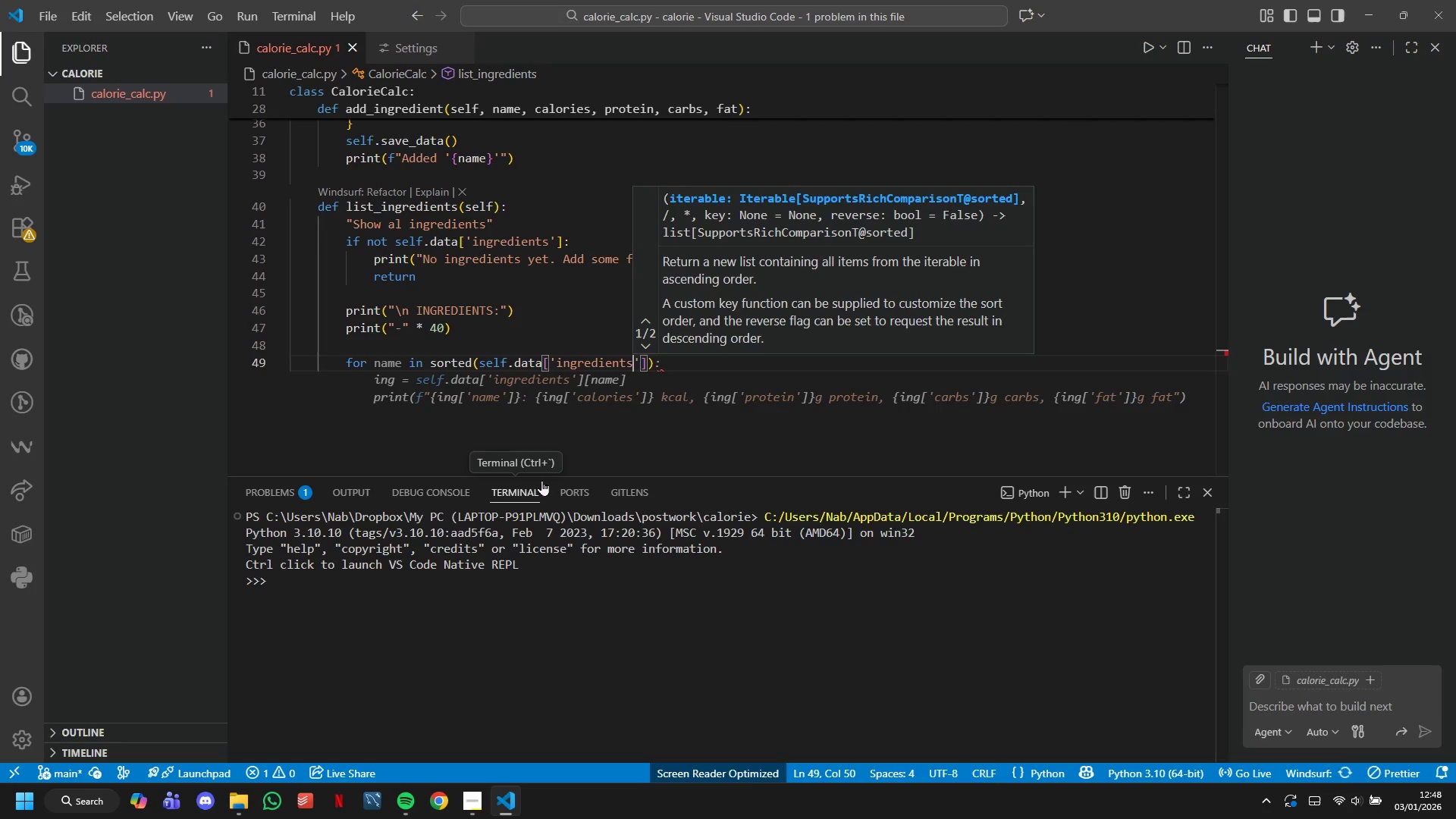 
key(ArrowRight)
 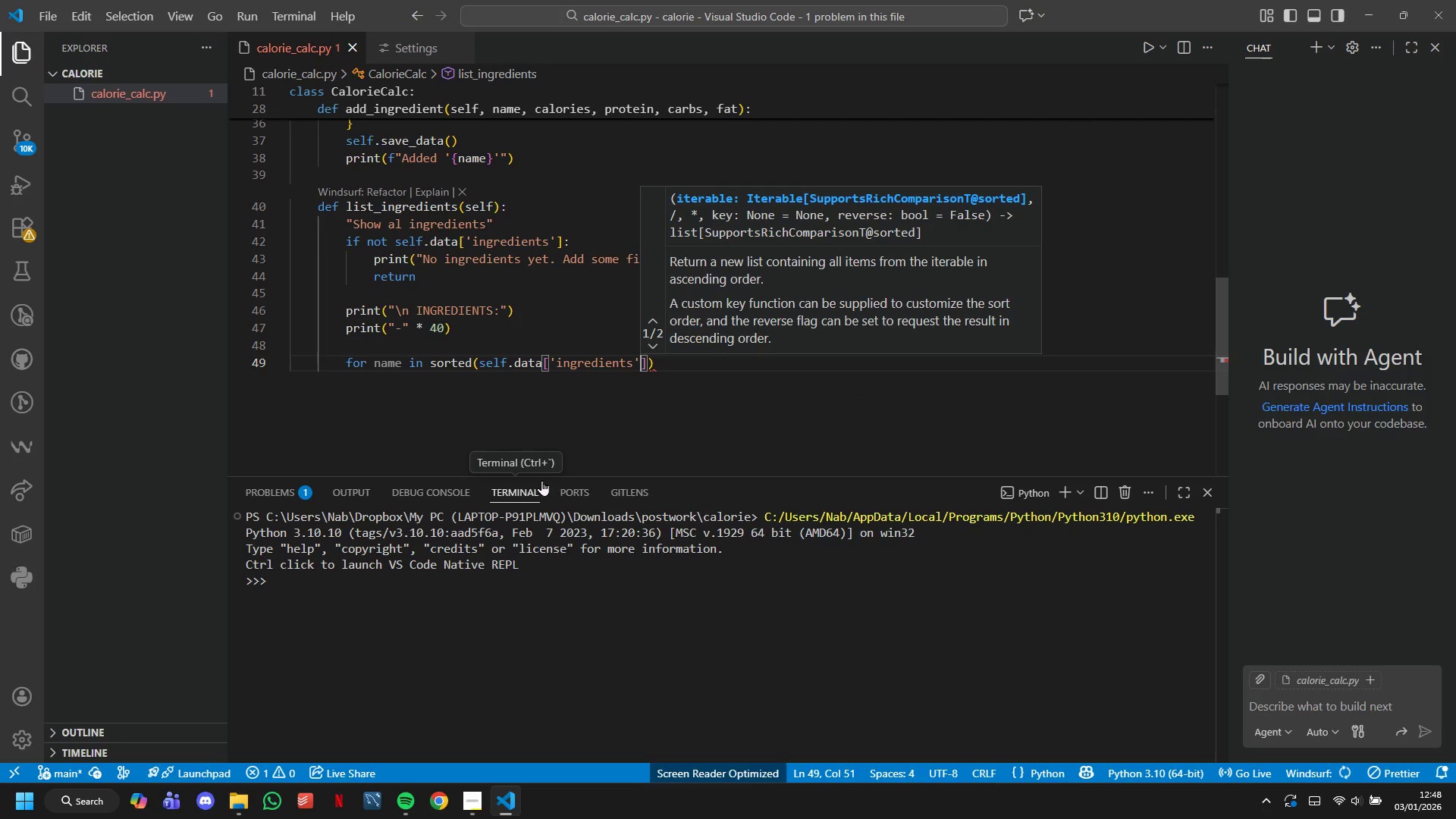 
key(ArrowRight)
 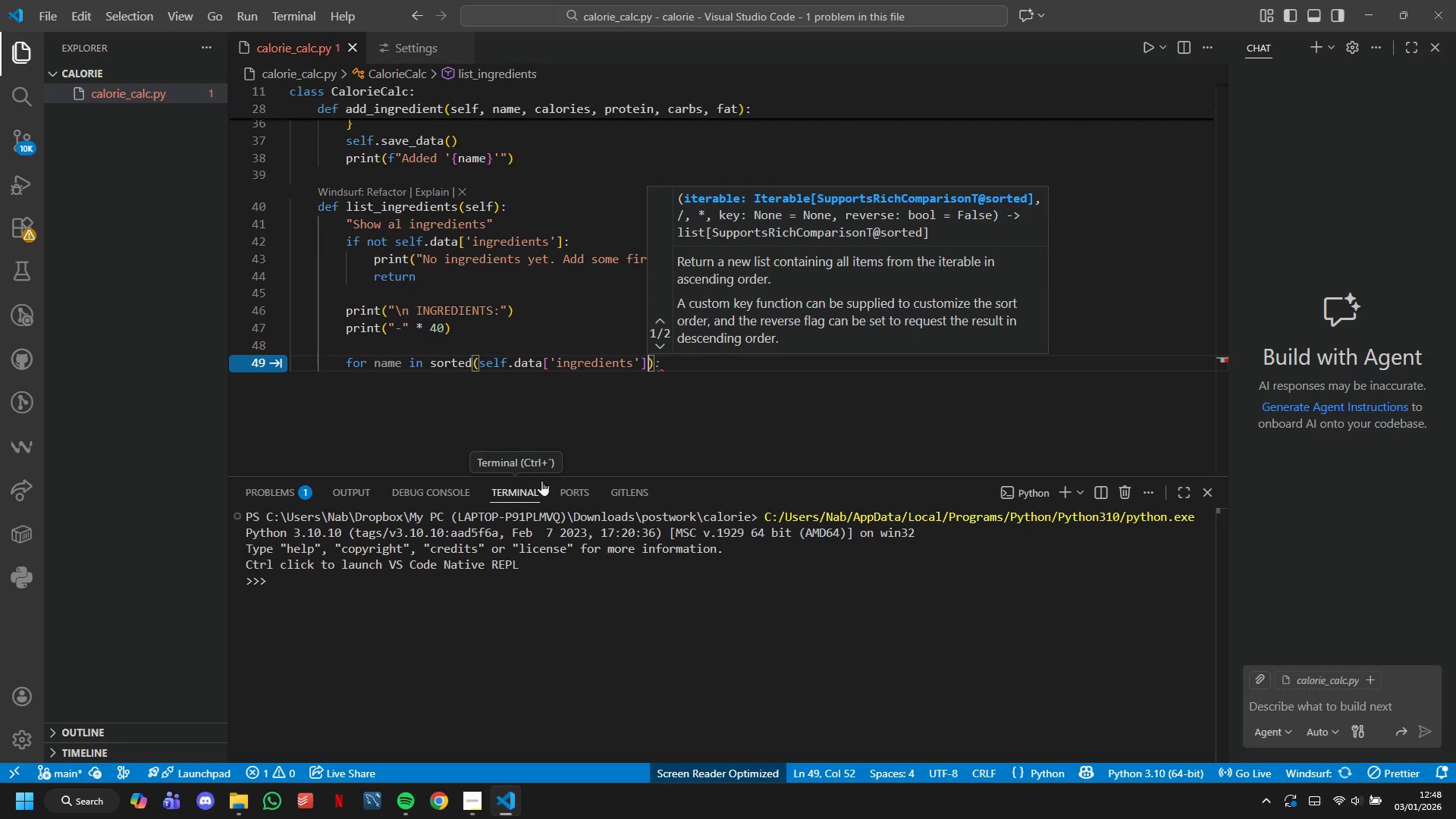 
type(.KEYS()
 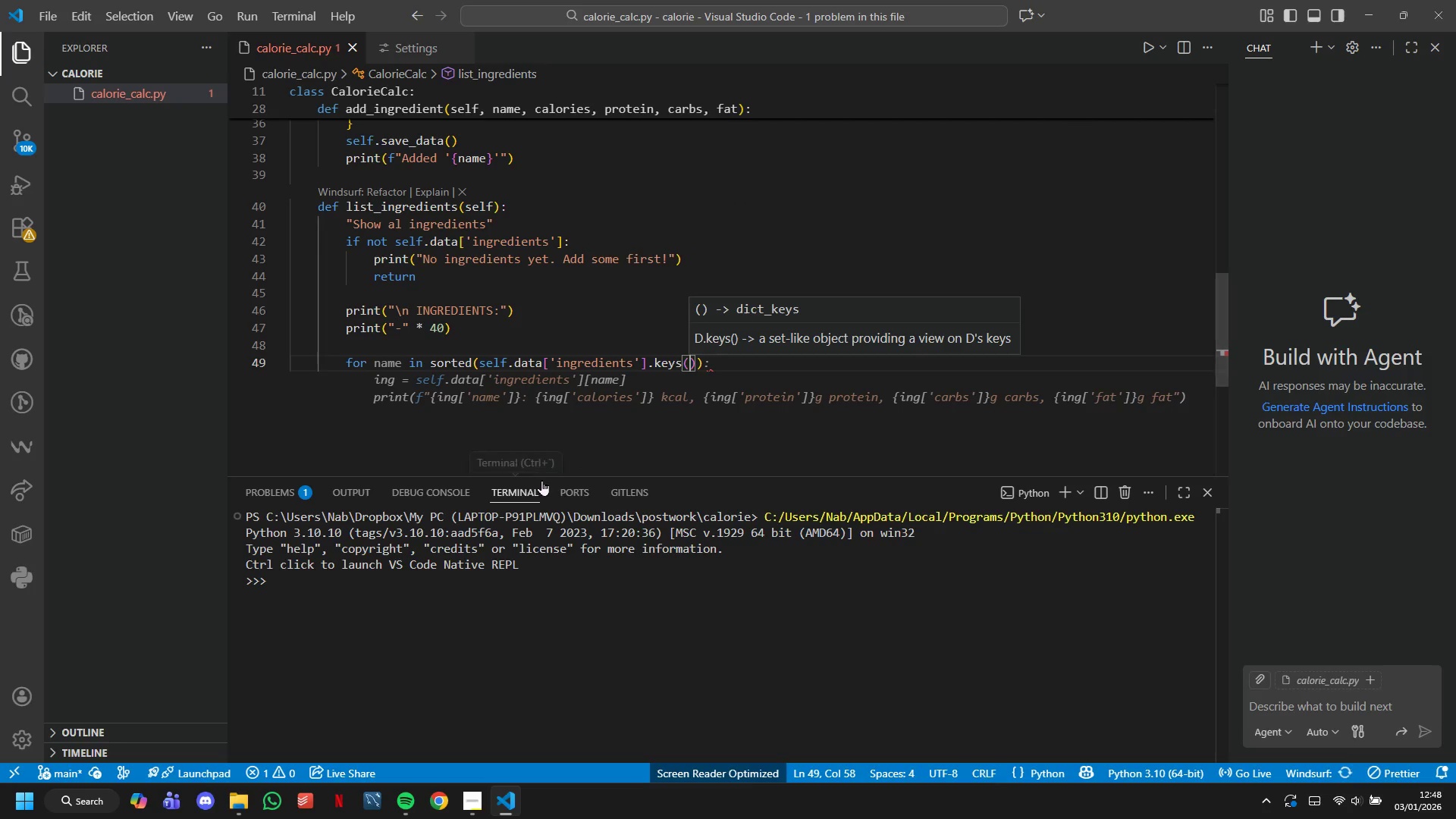 
 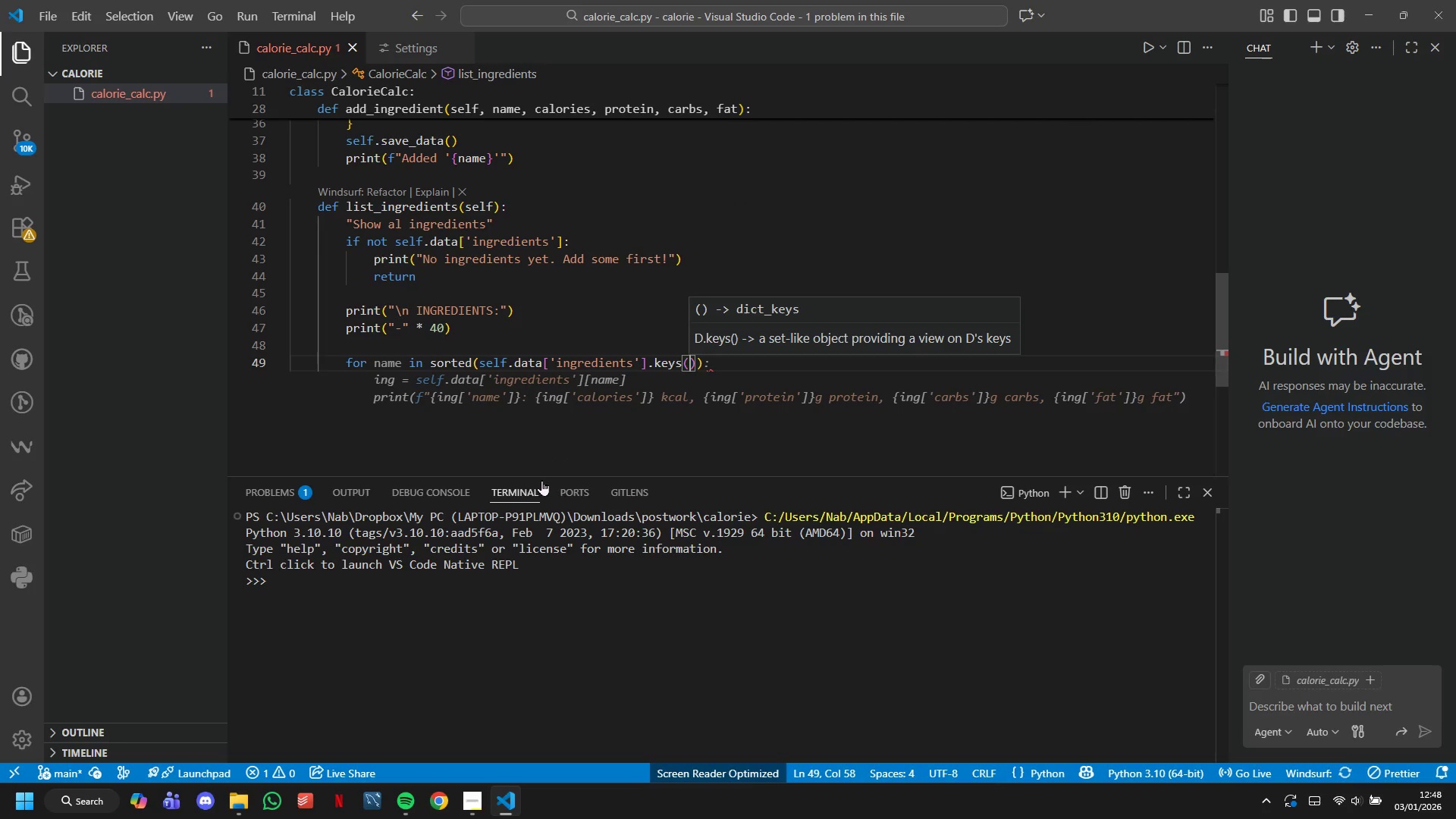 
key(ArrowRight)
 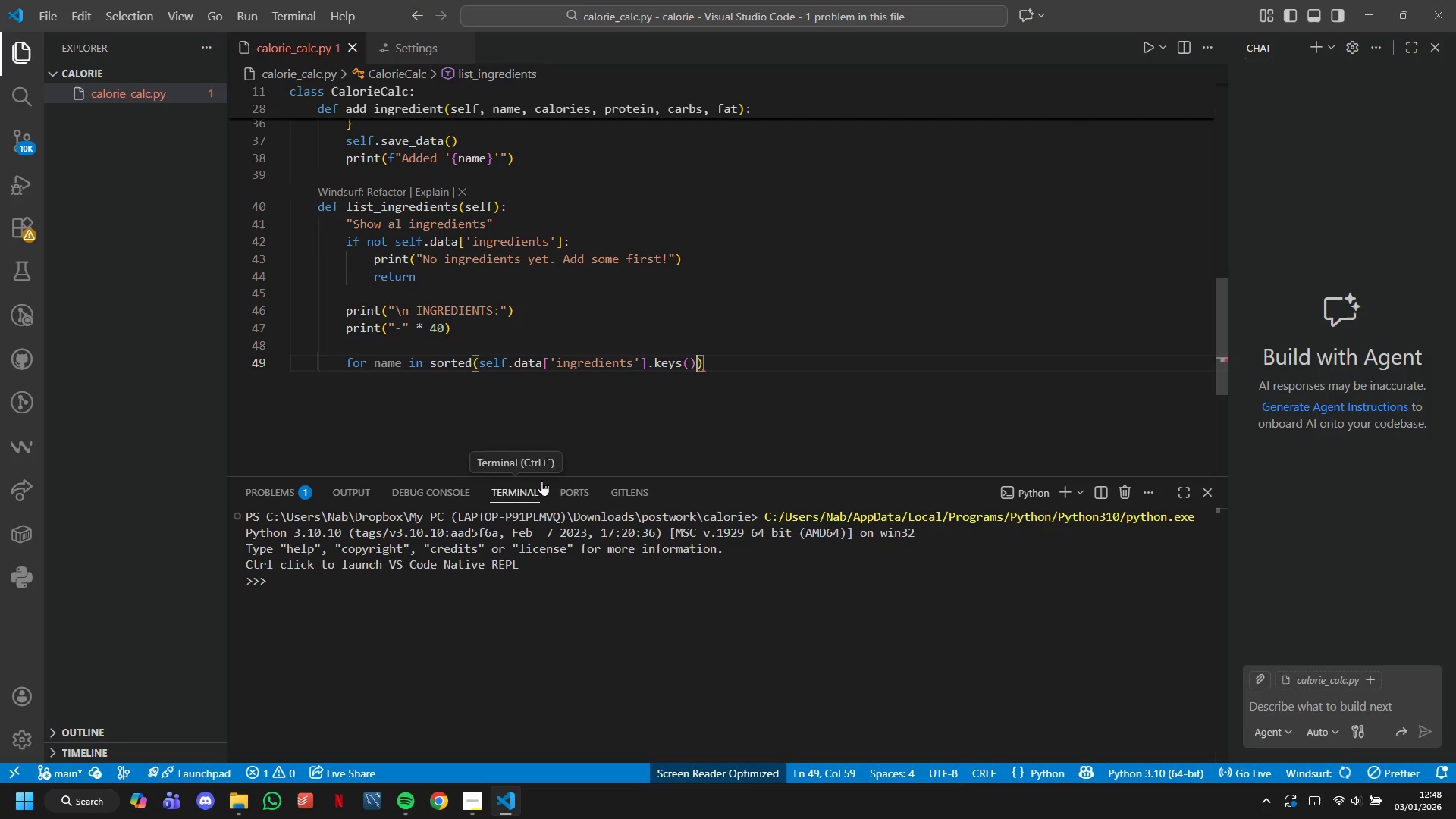 
key(ArrowRight)
 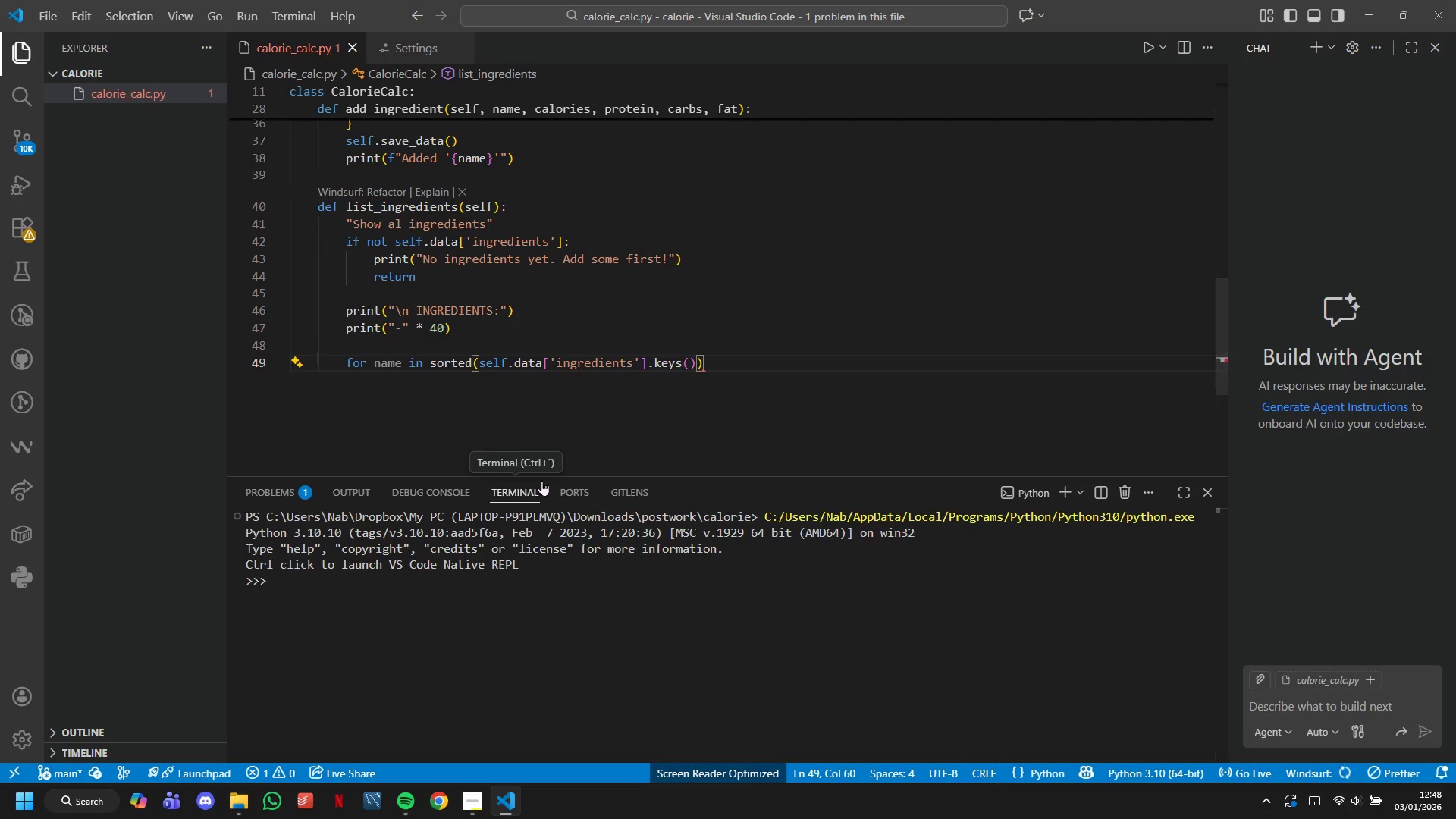 
key(Shift+Semicolon)
 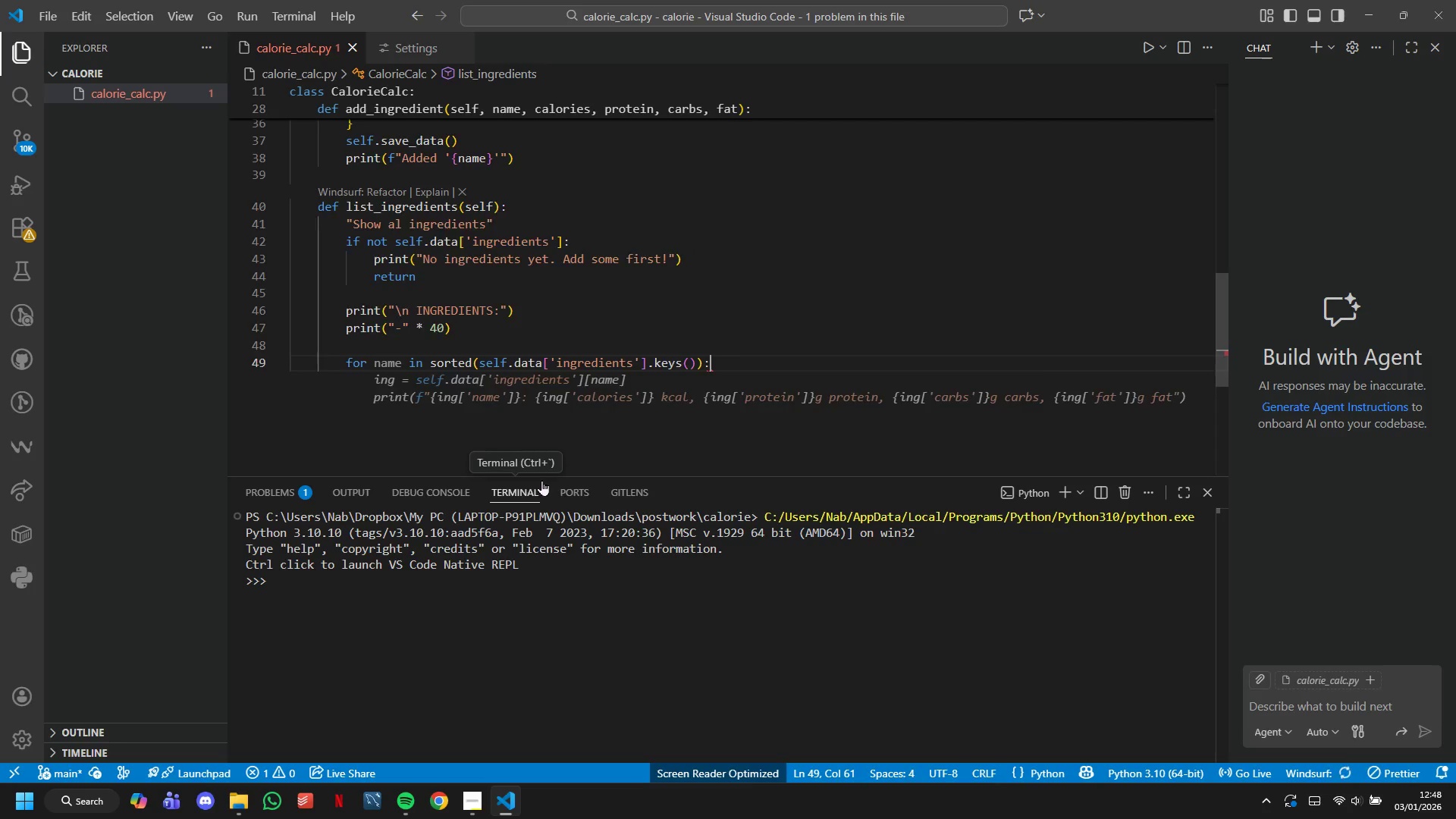 
key(Shift+Enter)
 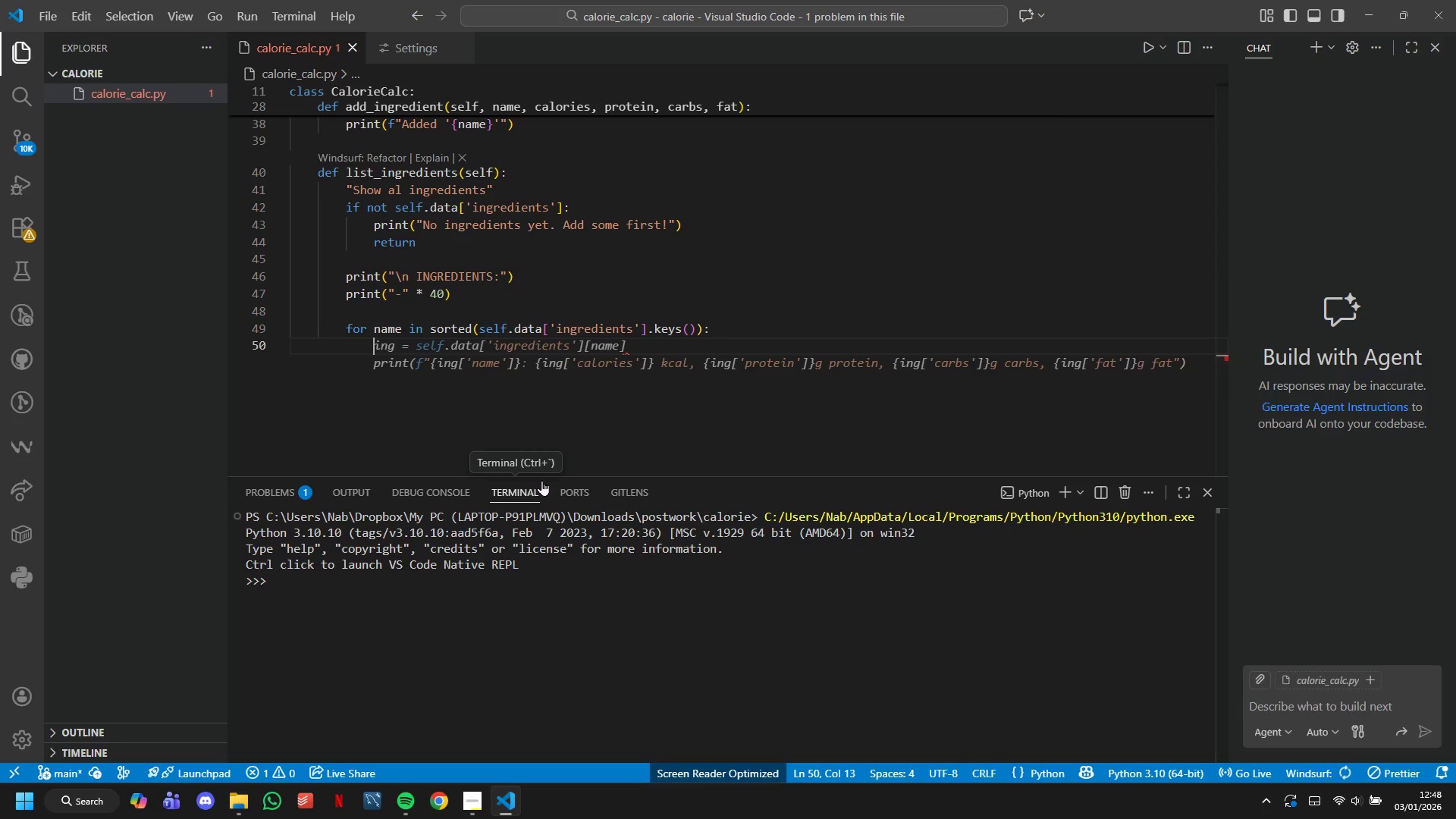 
type(ING == )
key(Backspace)
key(Backspace)
type( SELF.DATA['INGREDIENTS)
 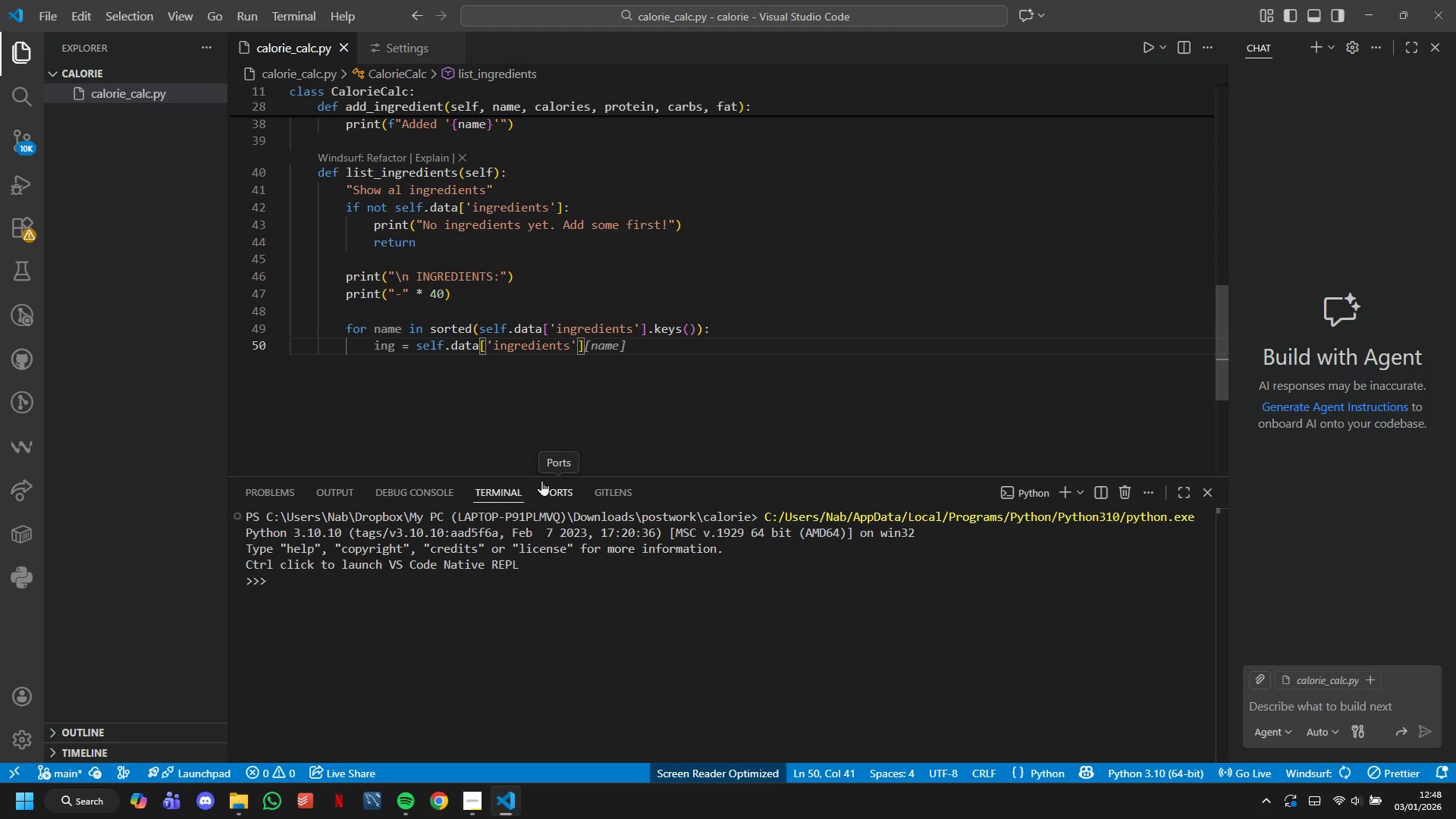 
key(ArrowRight)
 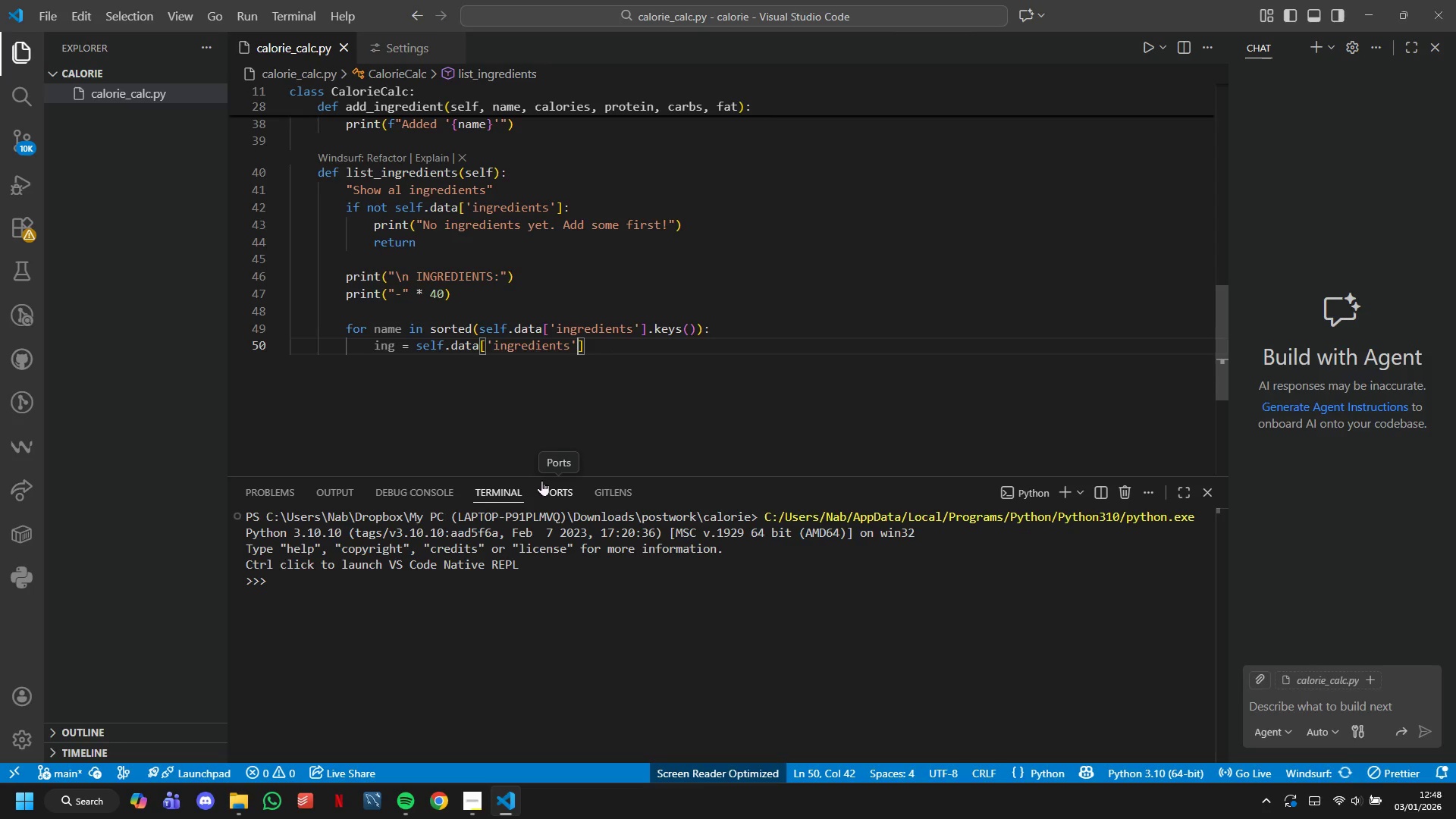 
key(ArrowRight)
 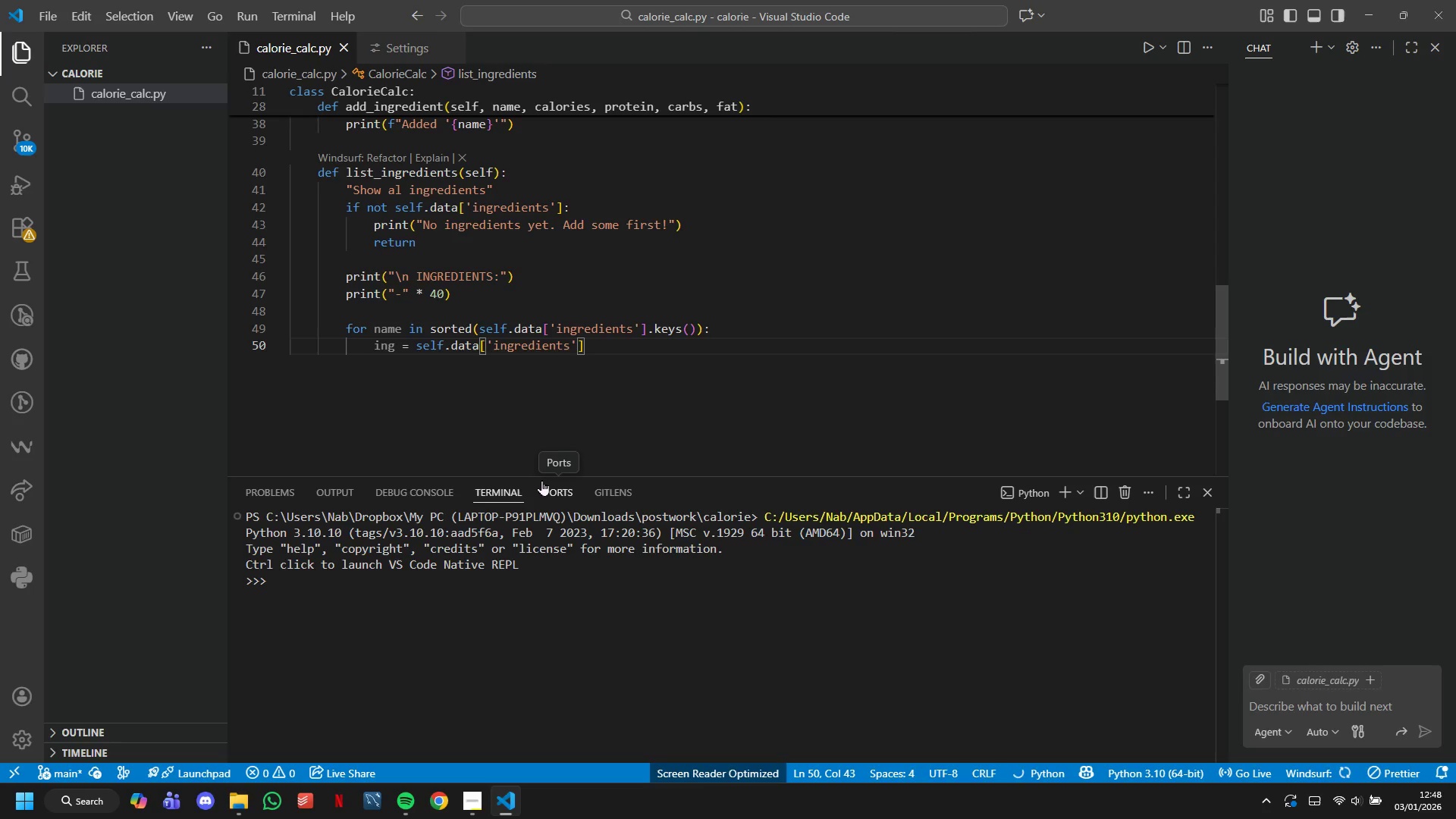 
type([NAME)
 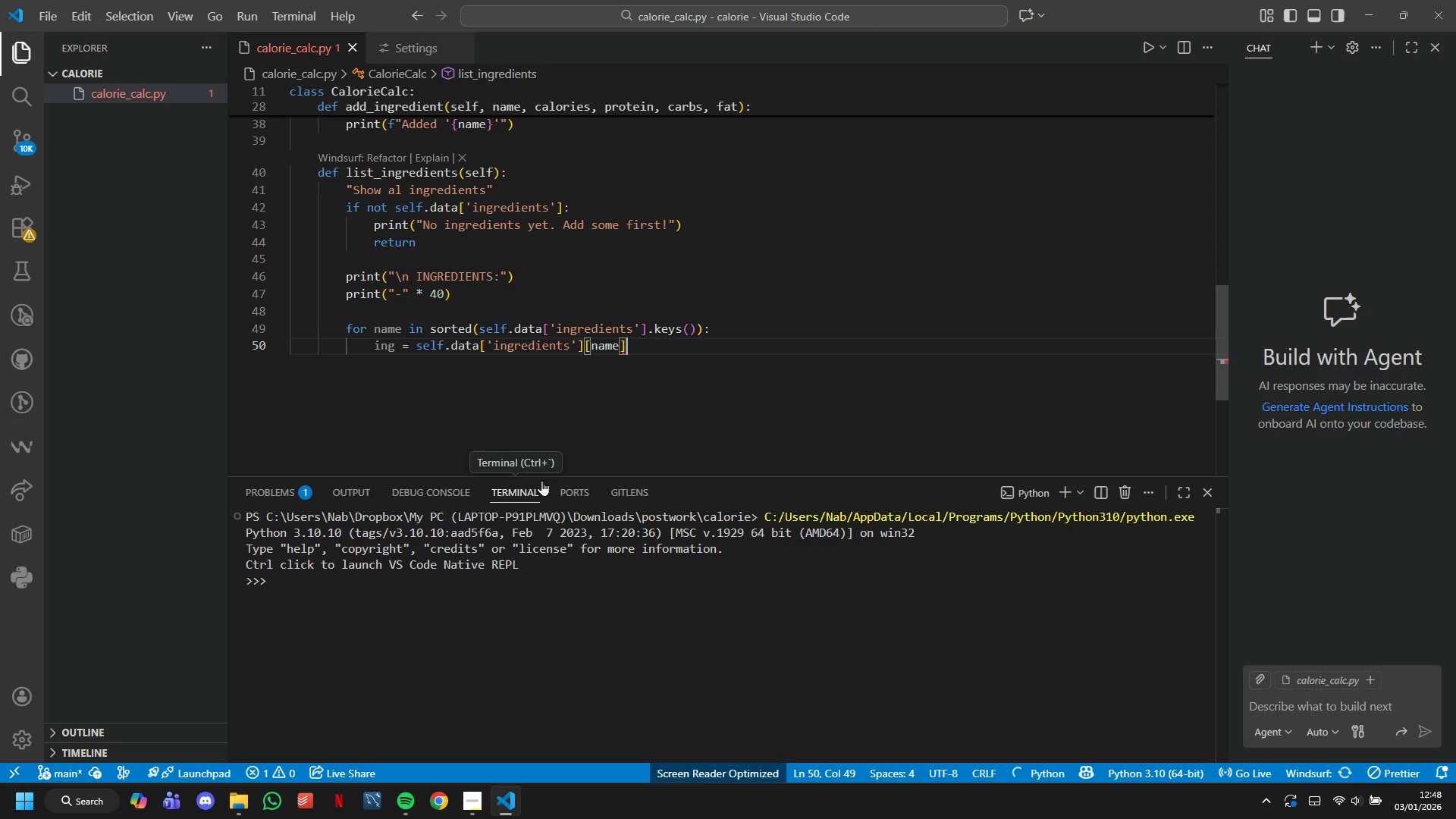 
key(ArrowRight)
 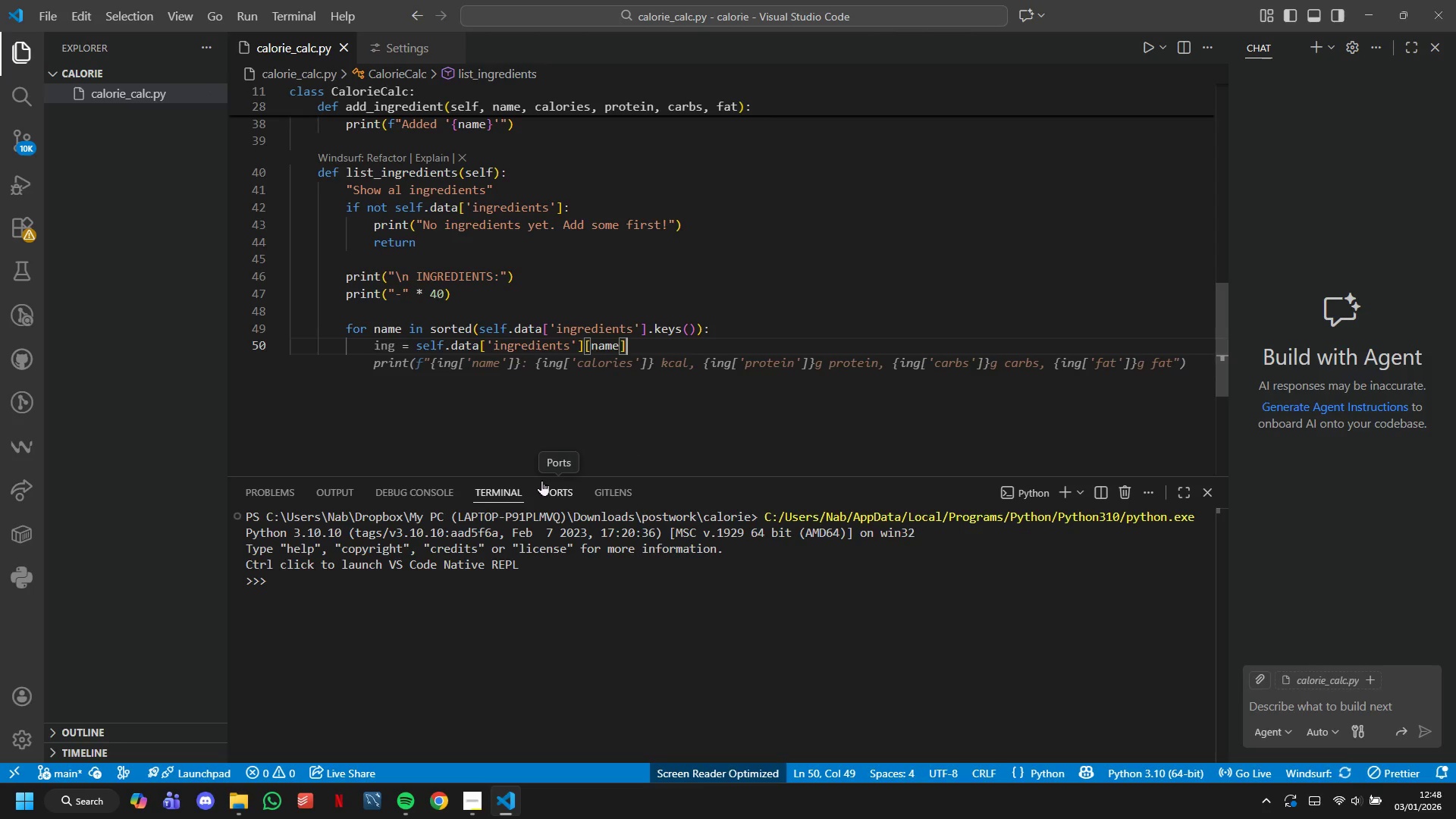 
key(Enter)
 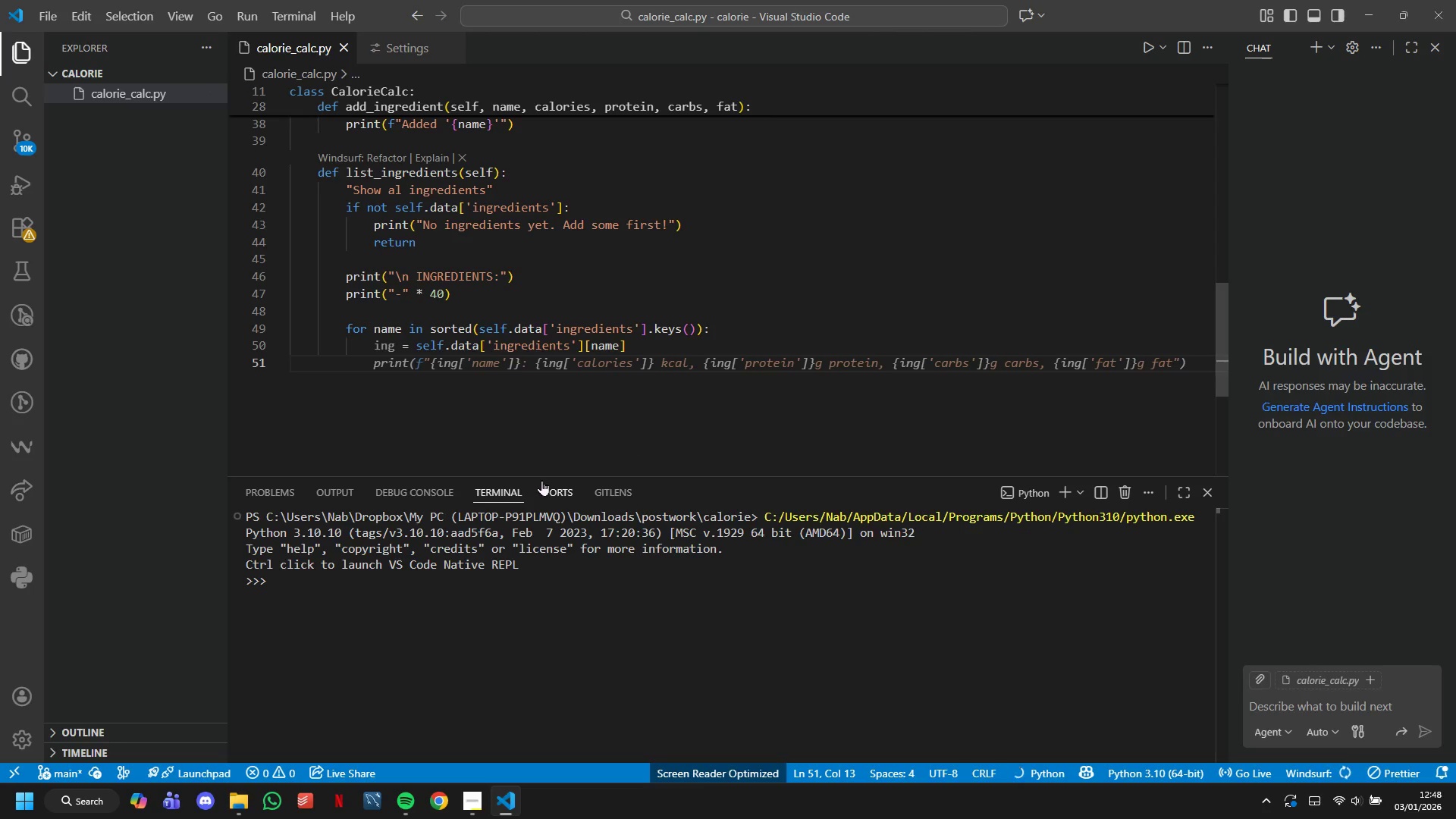 
type(print(F' [ing)
 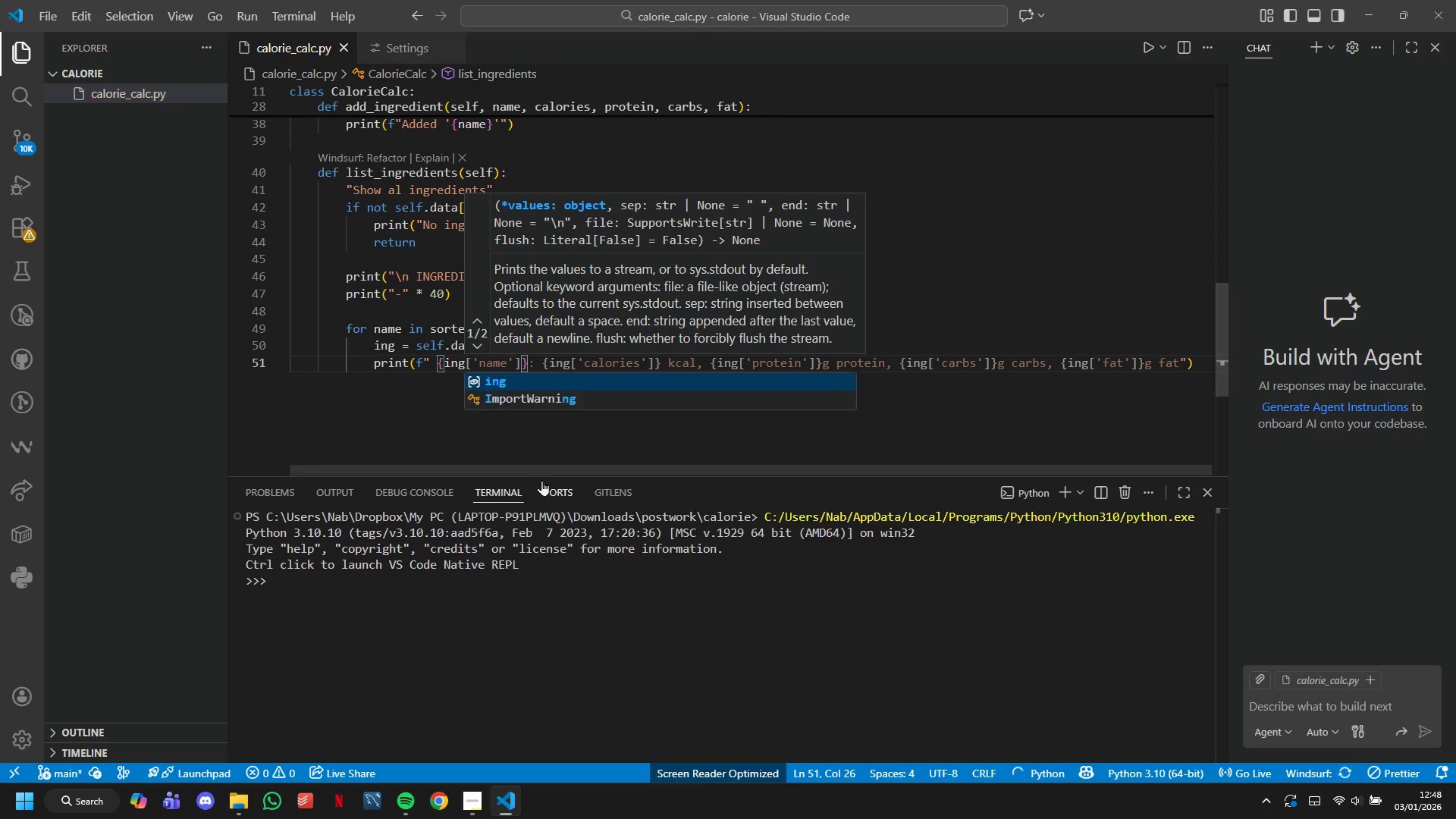 
key(ArrowRight)
 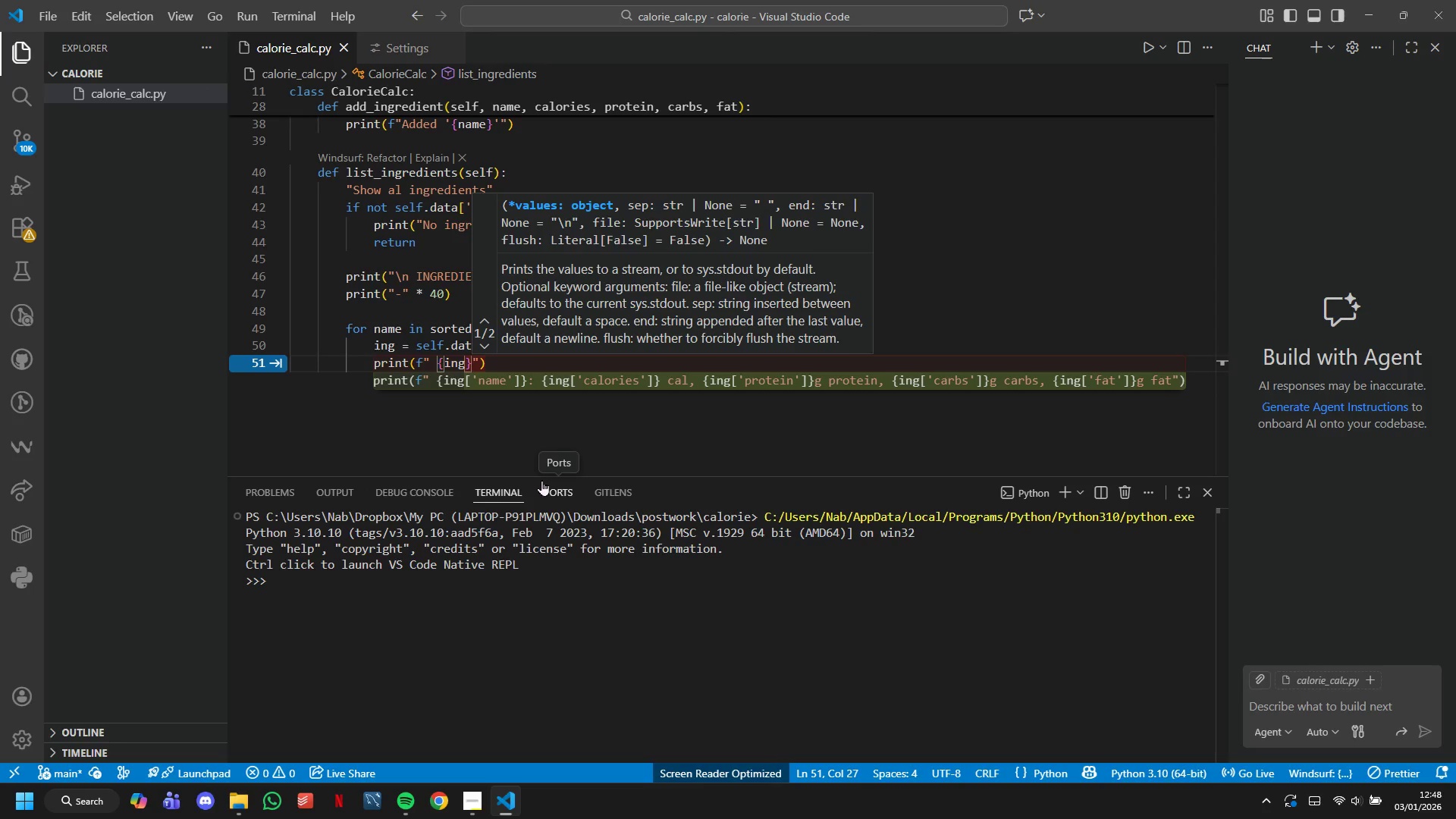 
key(ArrowLeft)
 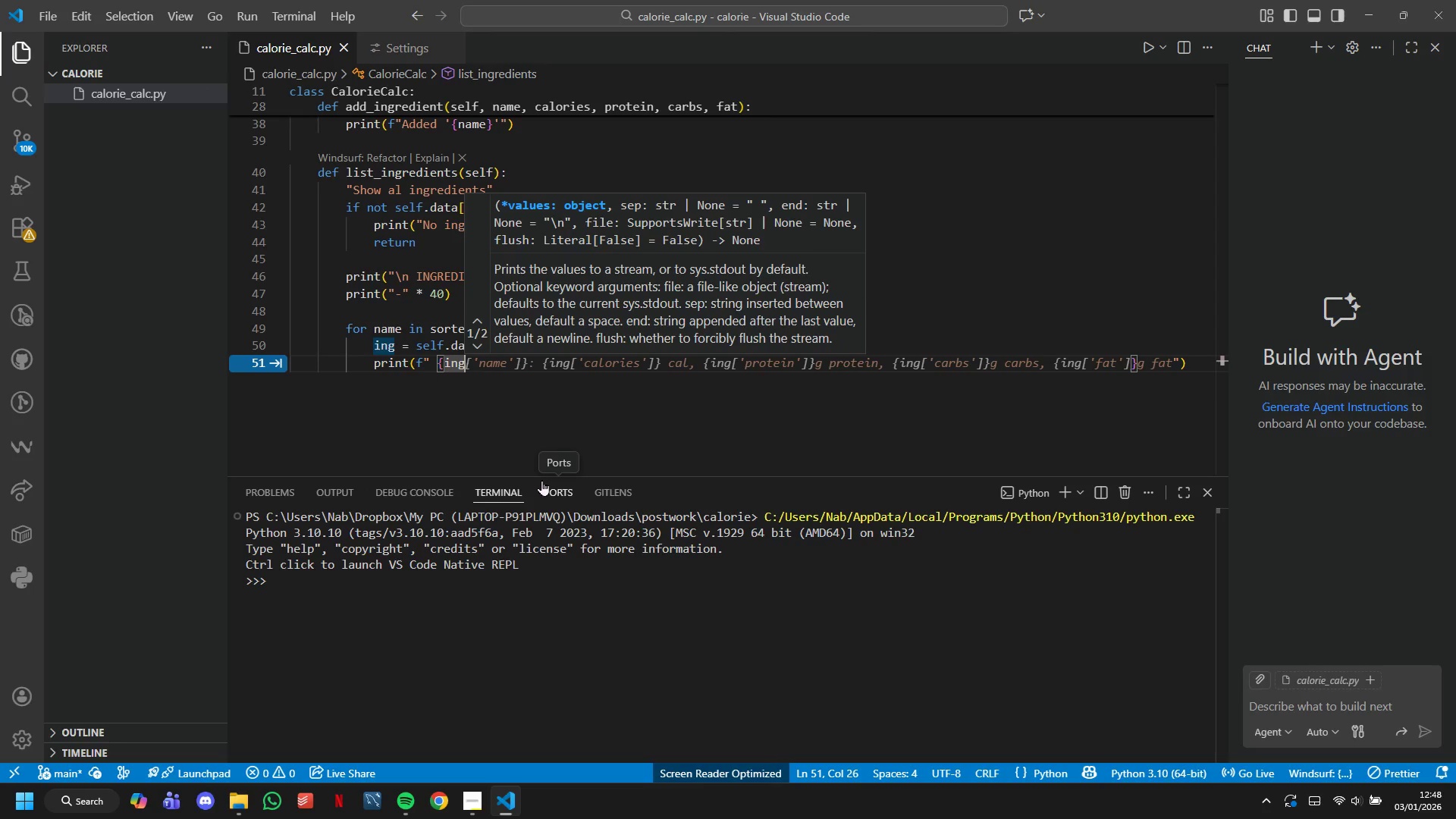 
type(['name)
 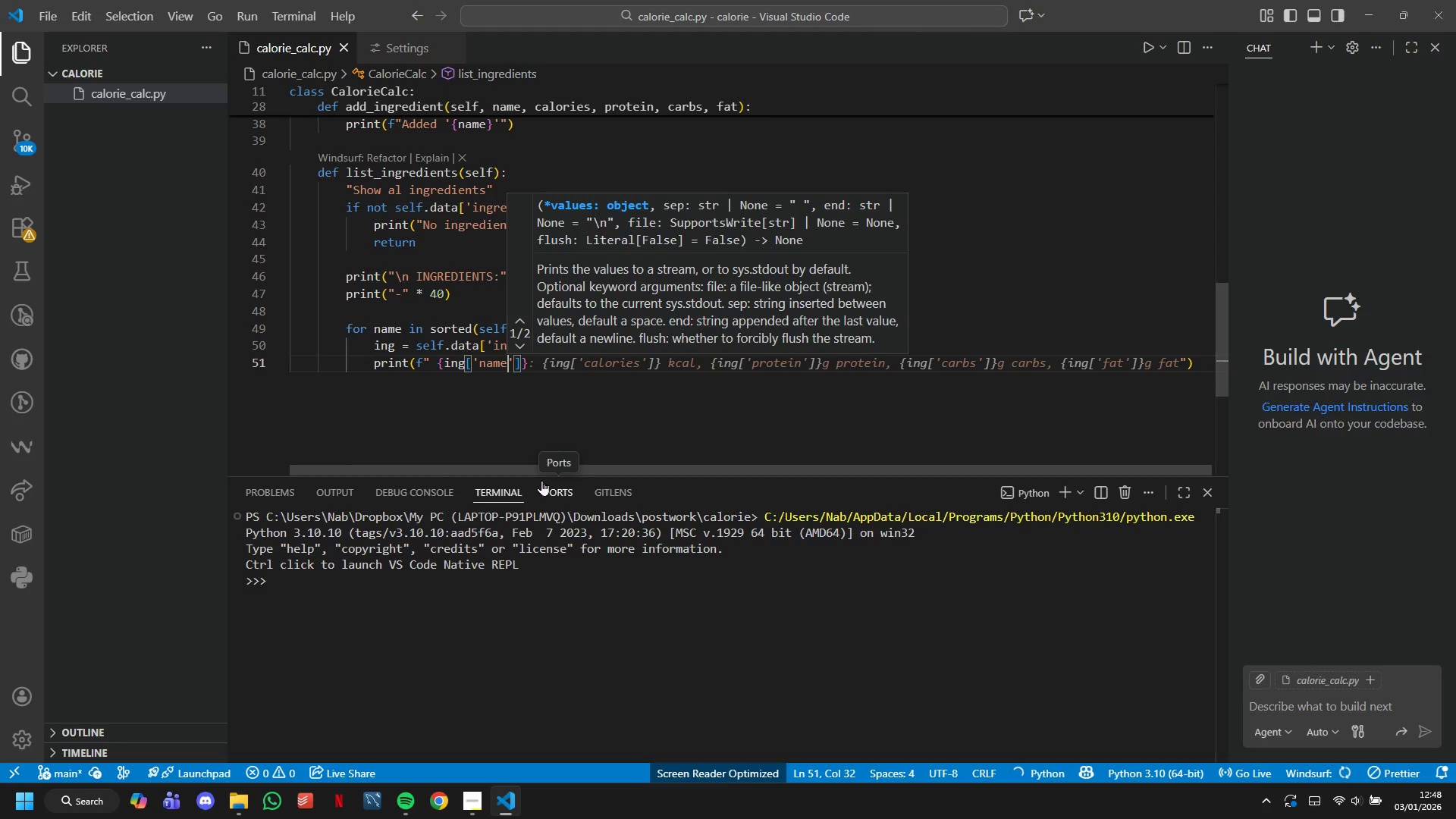 
key(ArrowRight)
 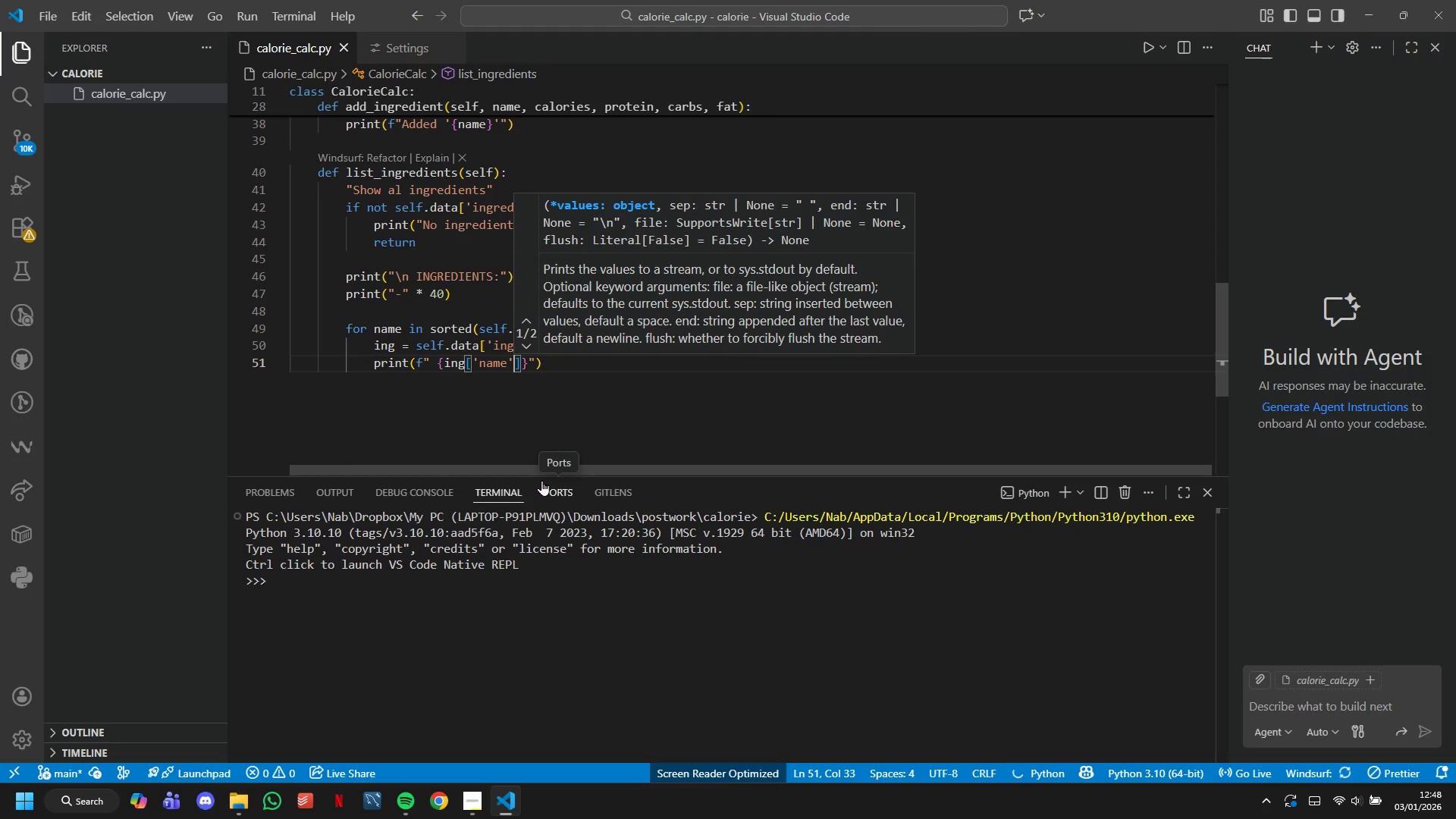 
key(ArrowRight)
 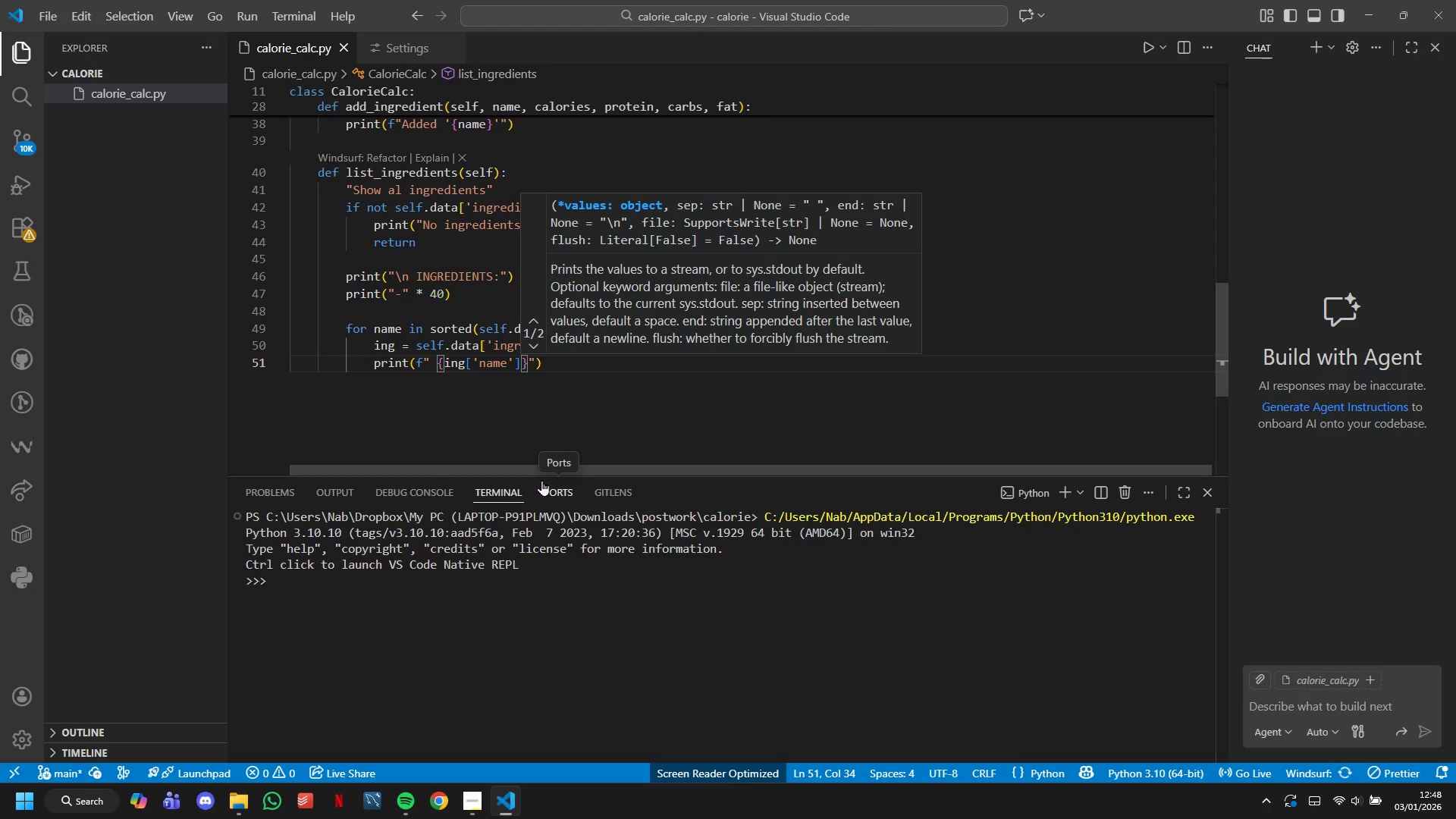 
key(ArrowRight)
 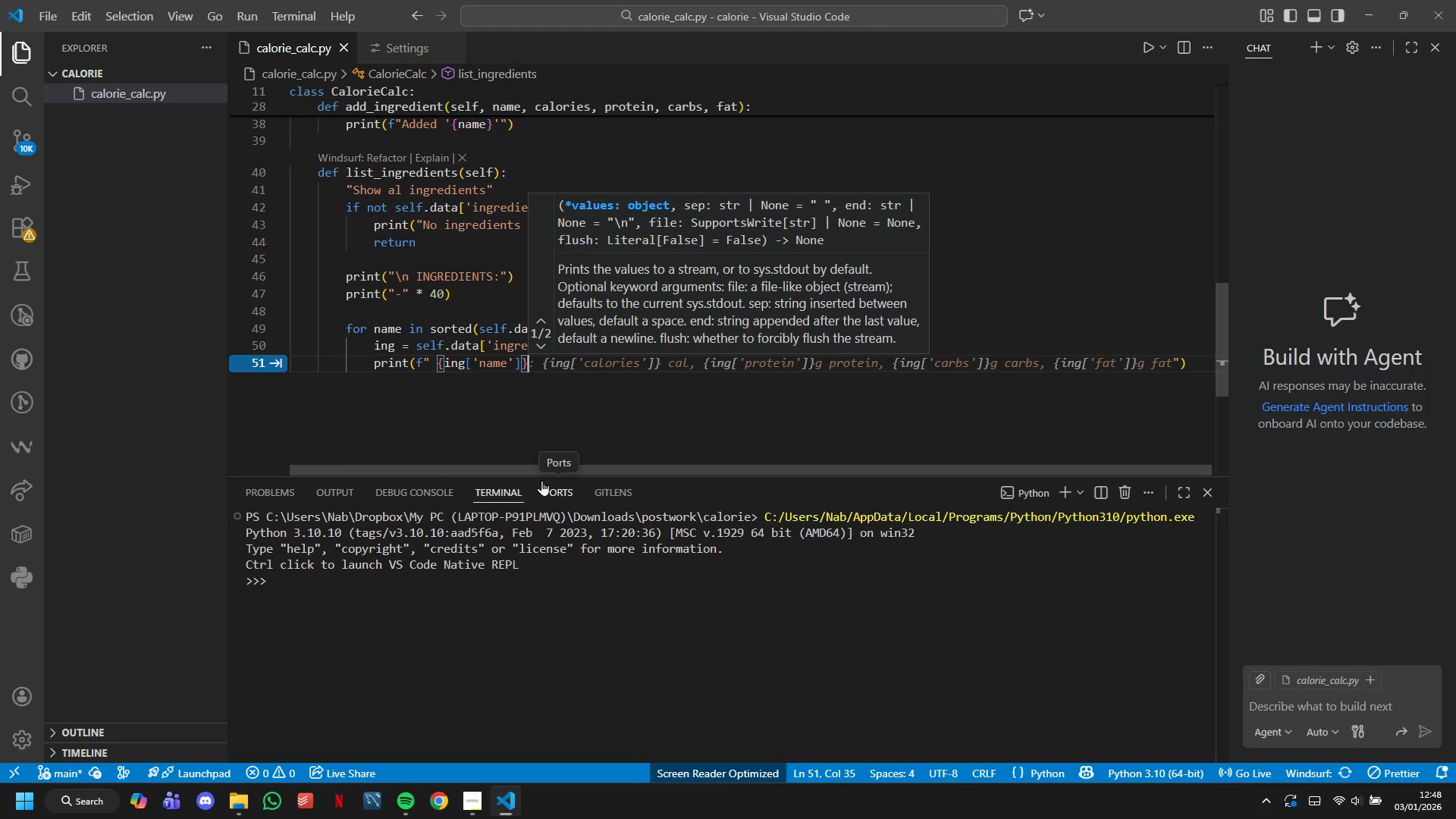 
type(:  )
key(Backspace)
type({ing)
key(Tab)
key(Tab)
 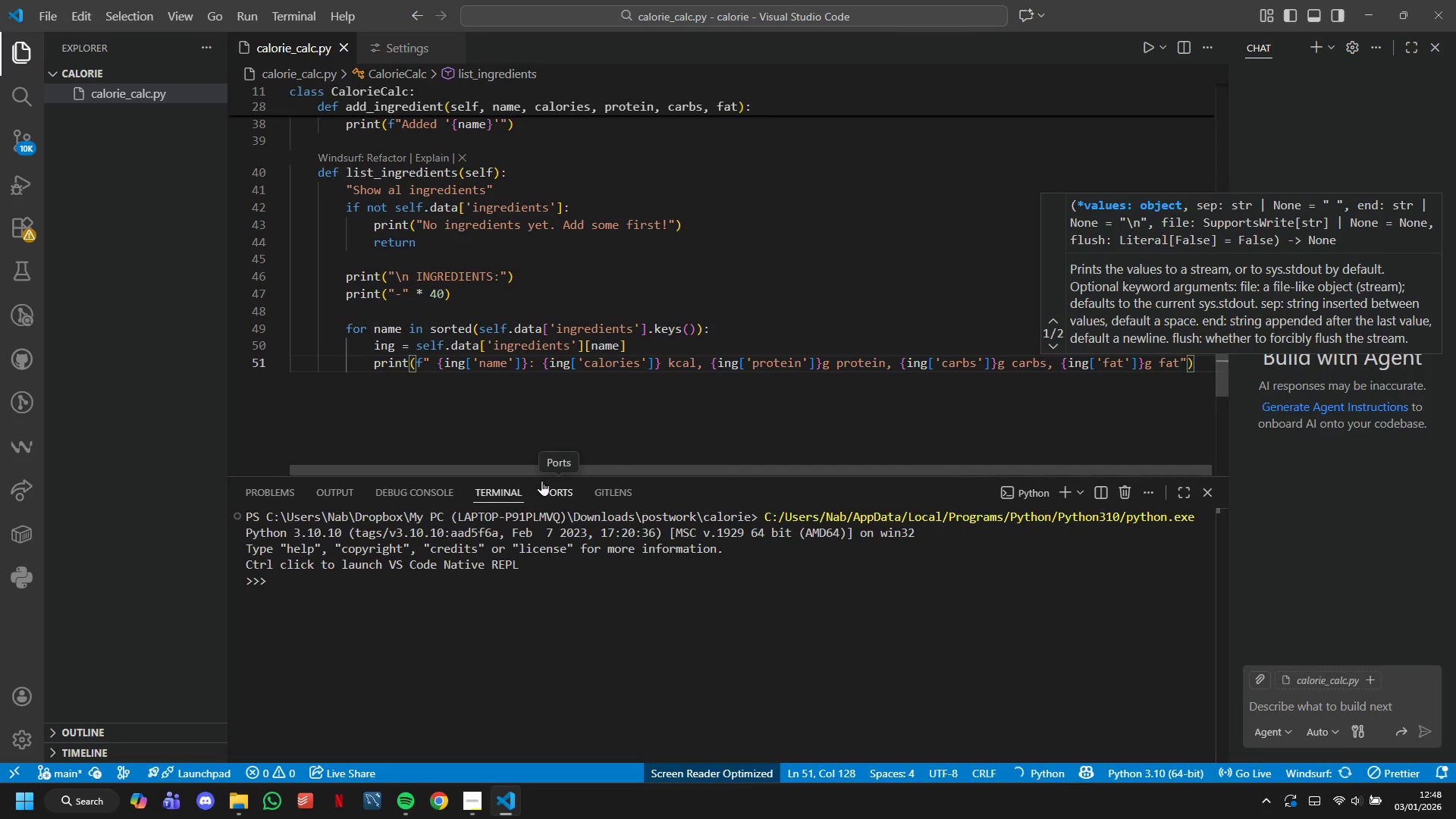 
key(ArrowRight)
 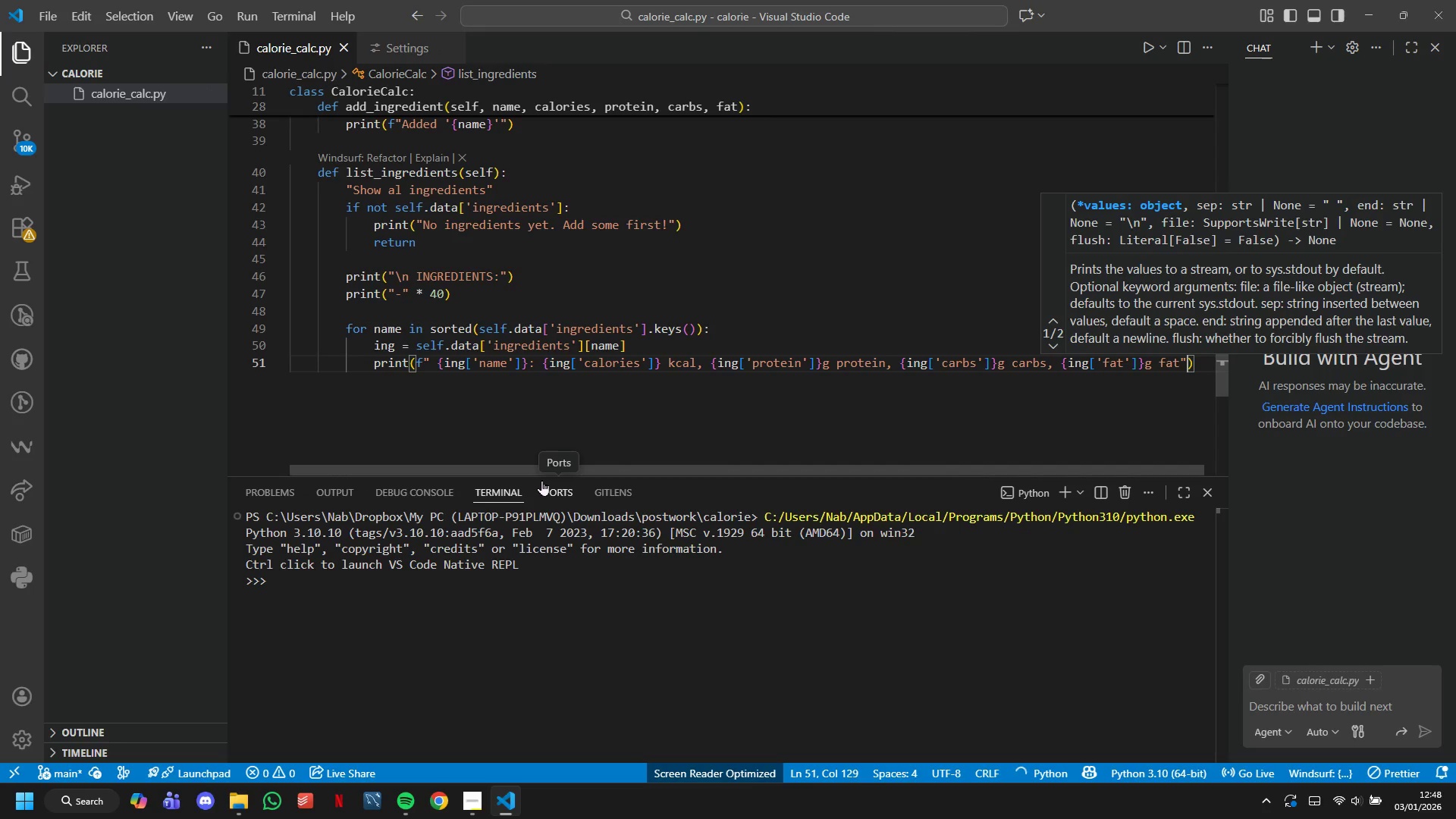 
key(Enter)
 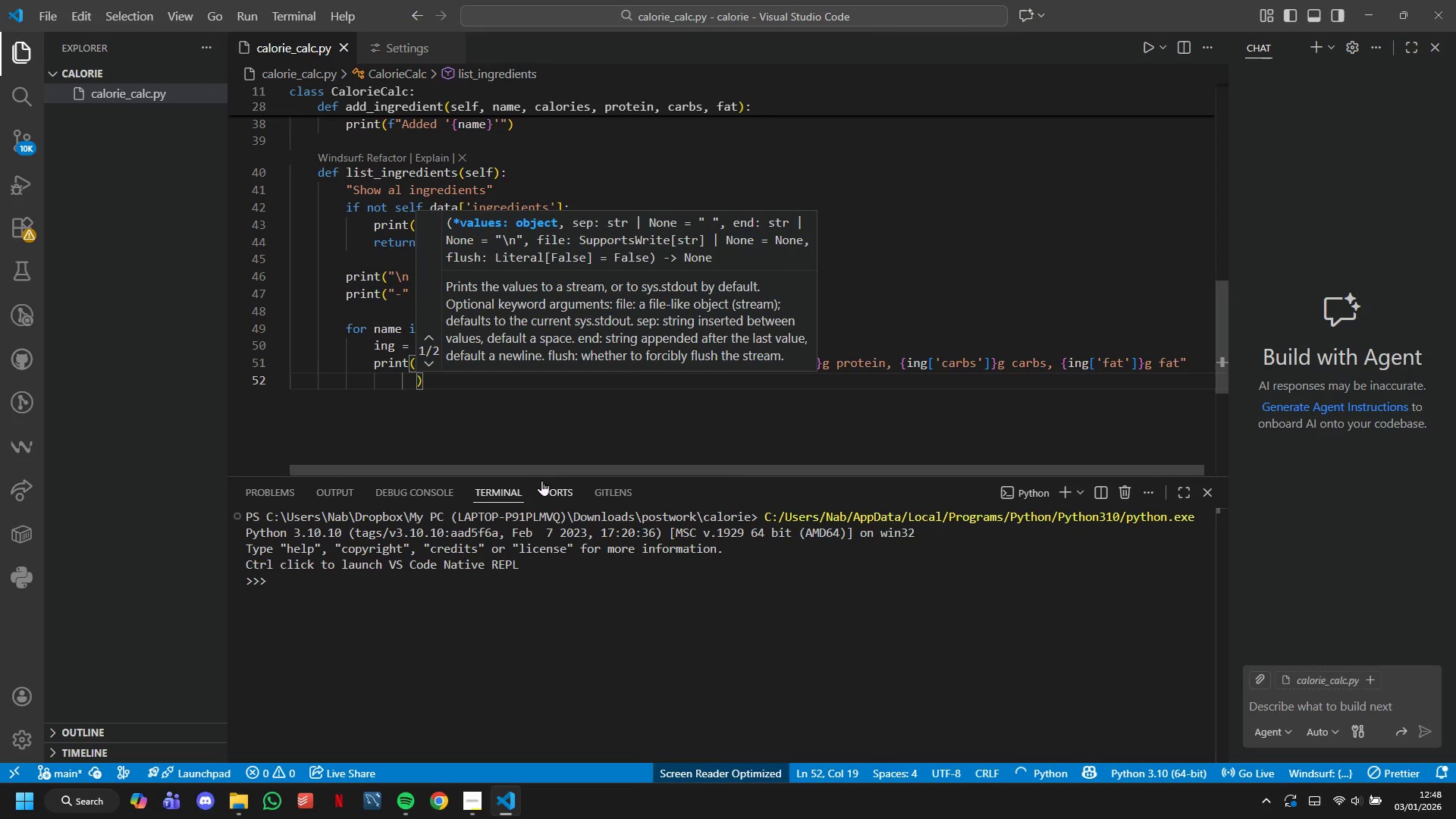 
key(Control+Z)
 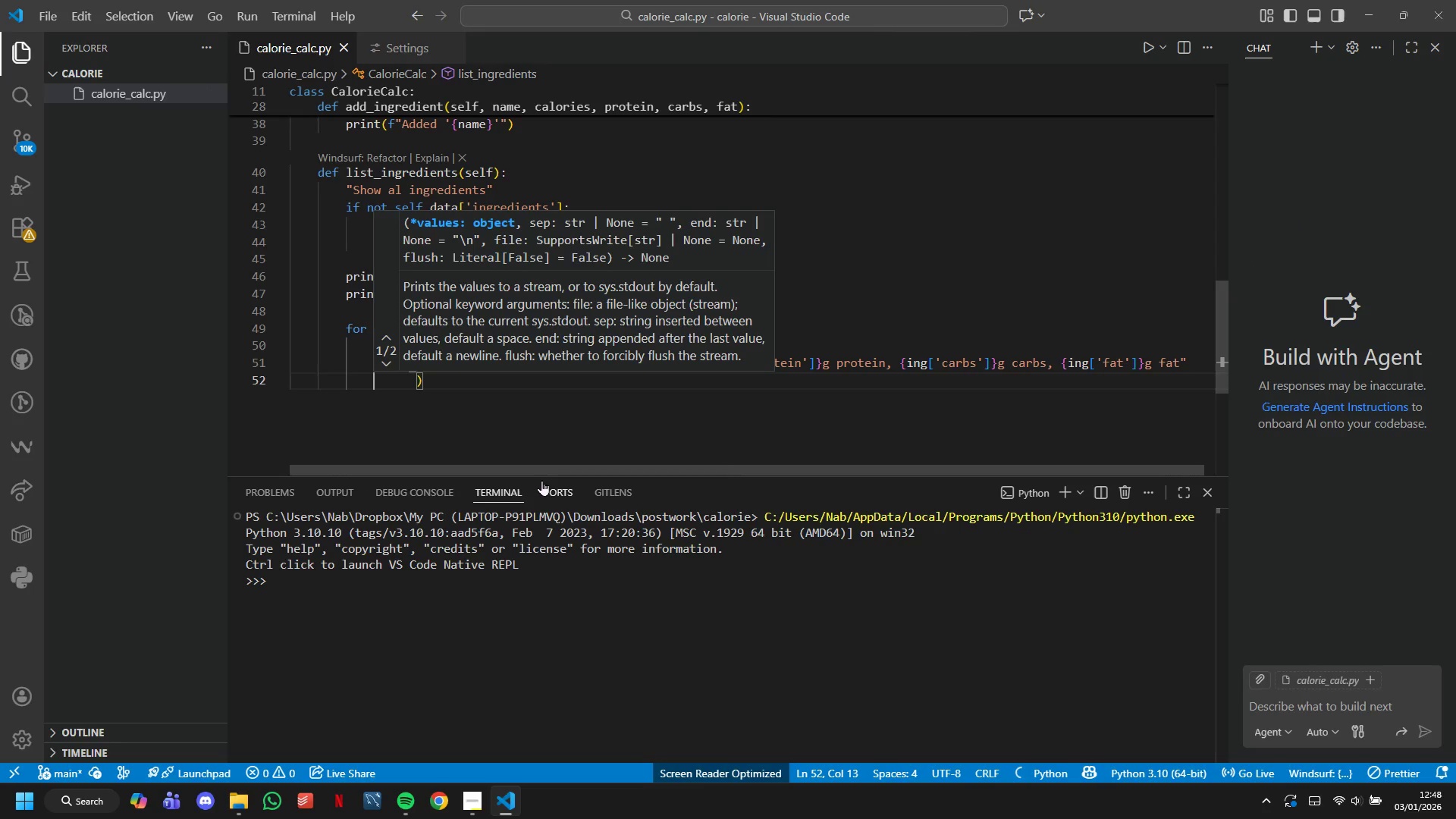 
hold_key(key=ControlLeft, duration=0.53)
 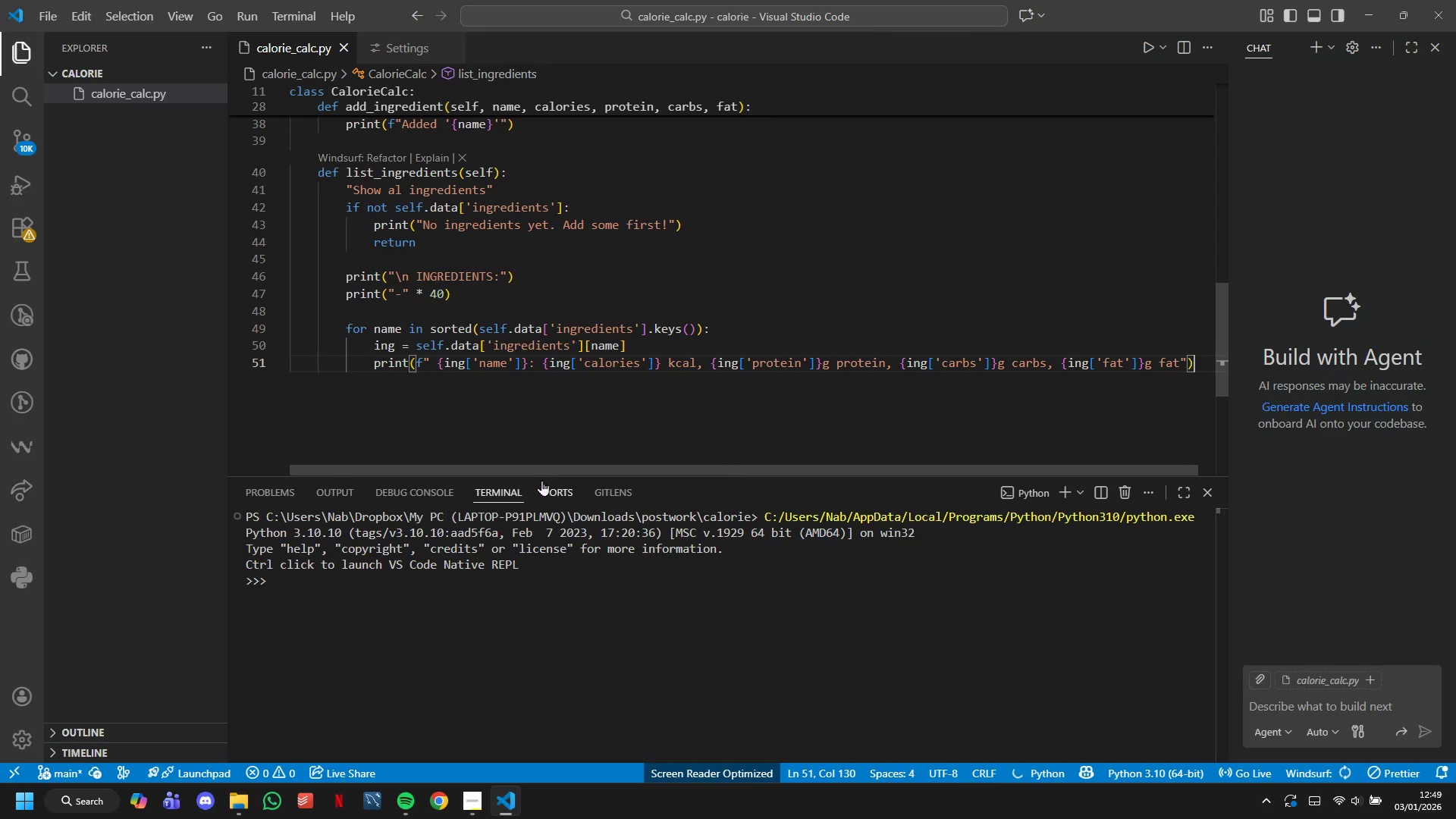 
key(Z)
 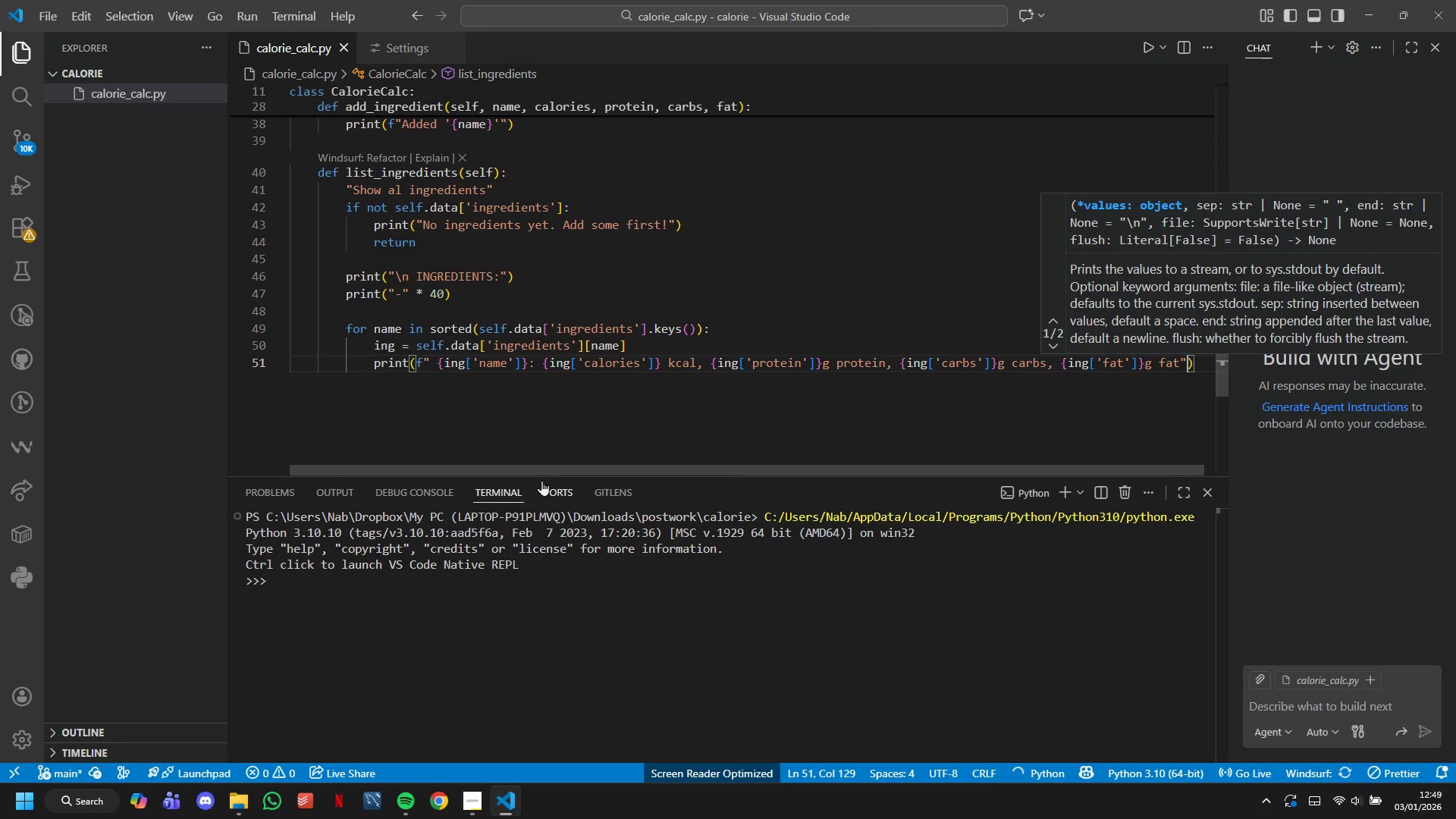 
key(Control+ArrowRight)
 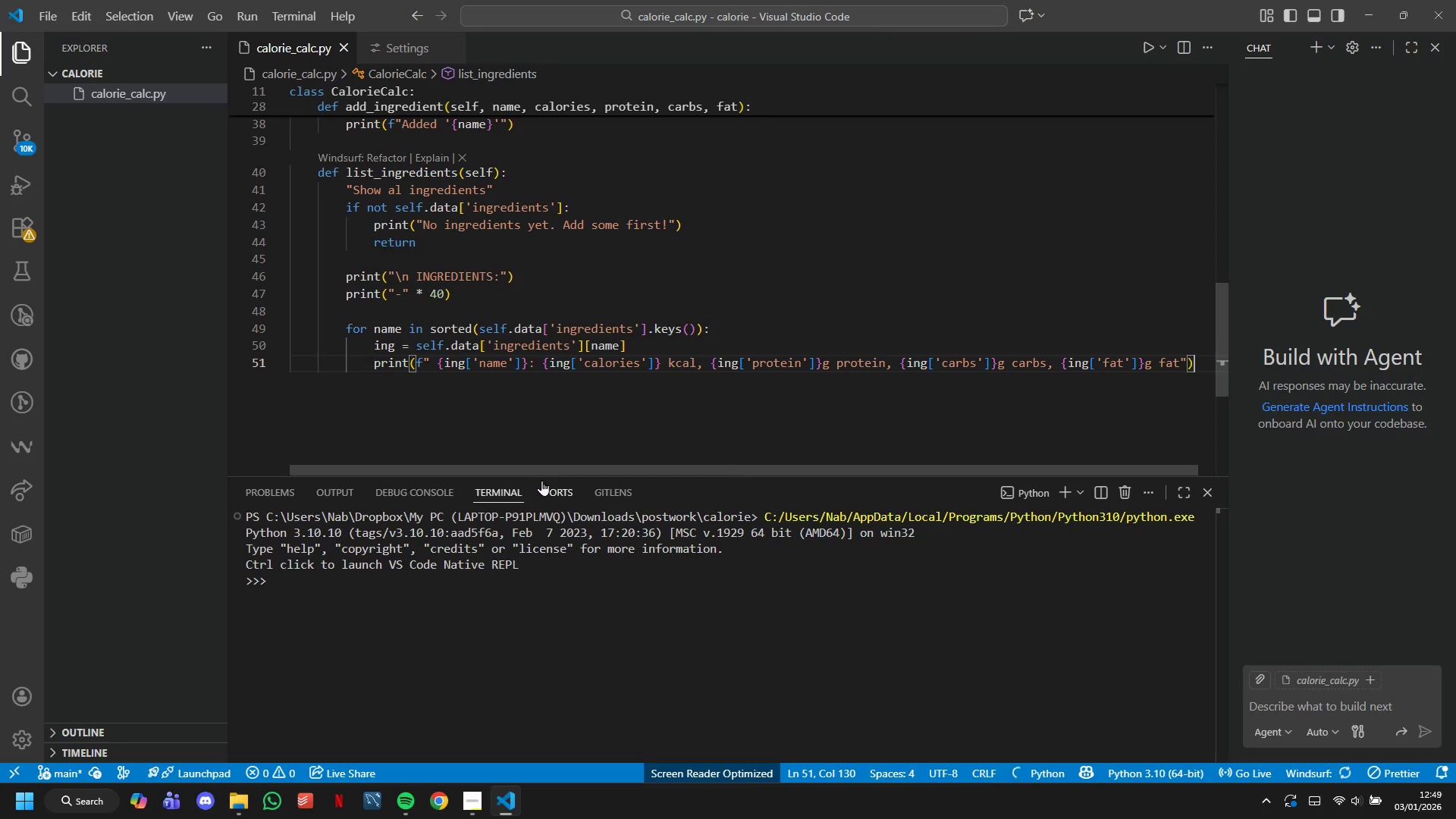 
key(Enter)
 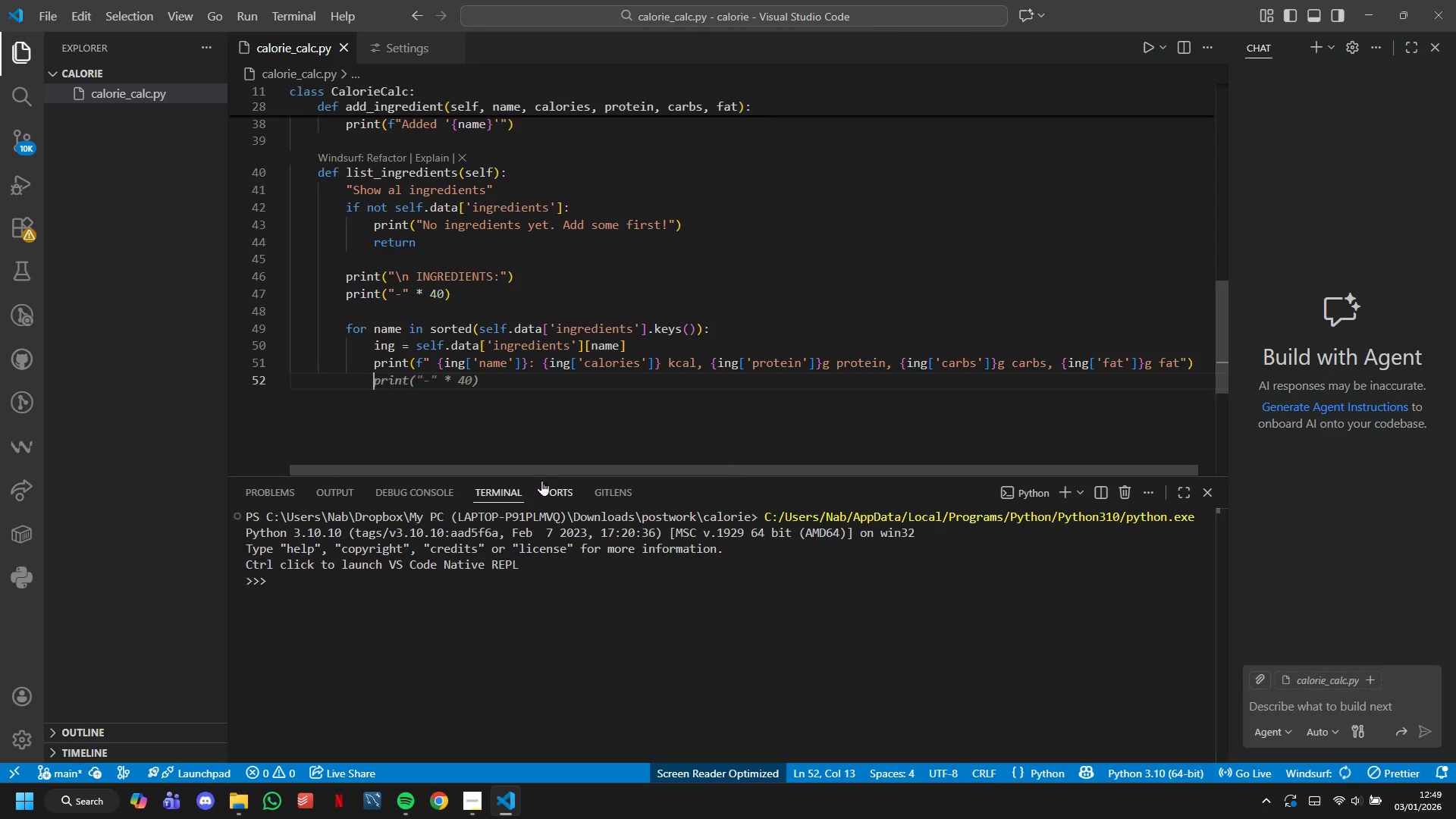 
key(Backspace)
 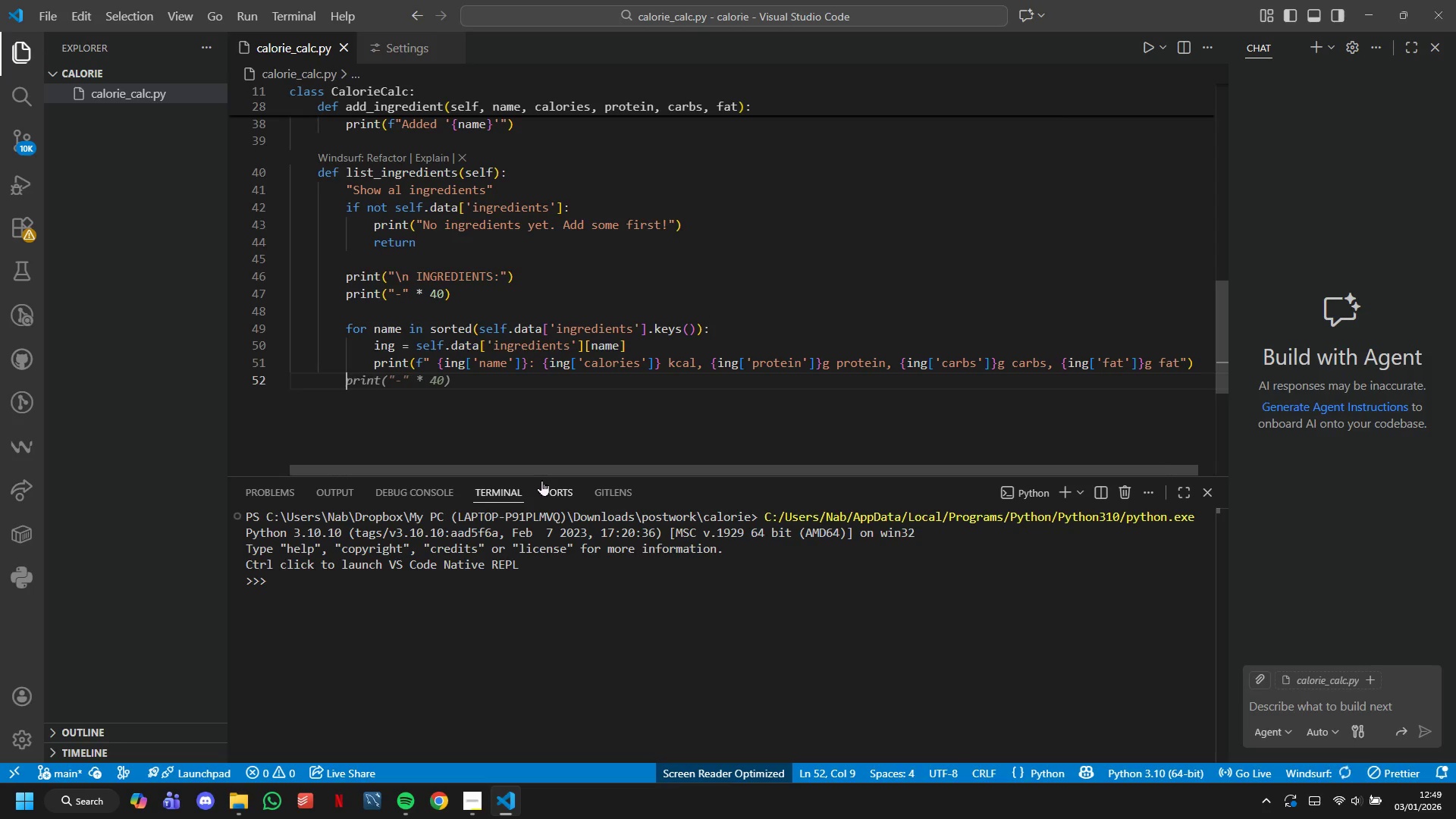 
key(Backspace)
 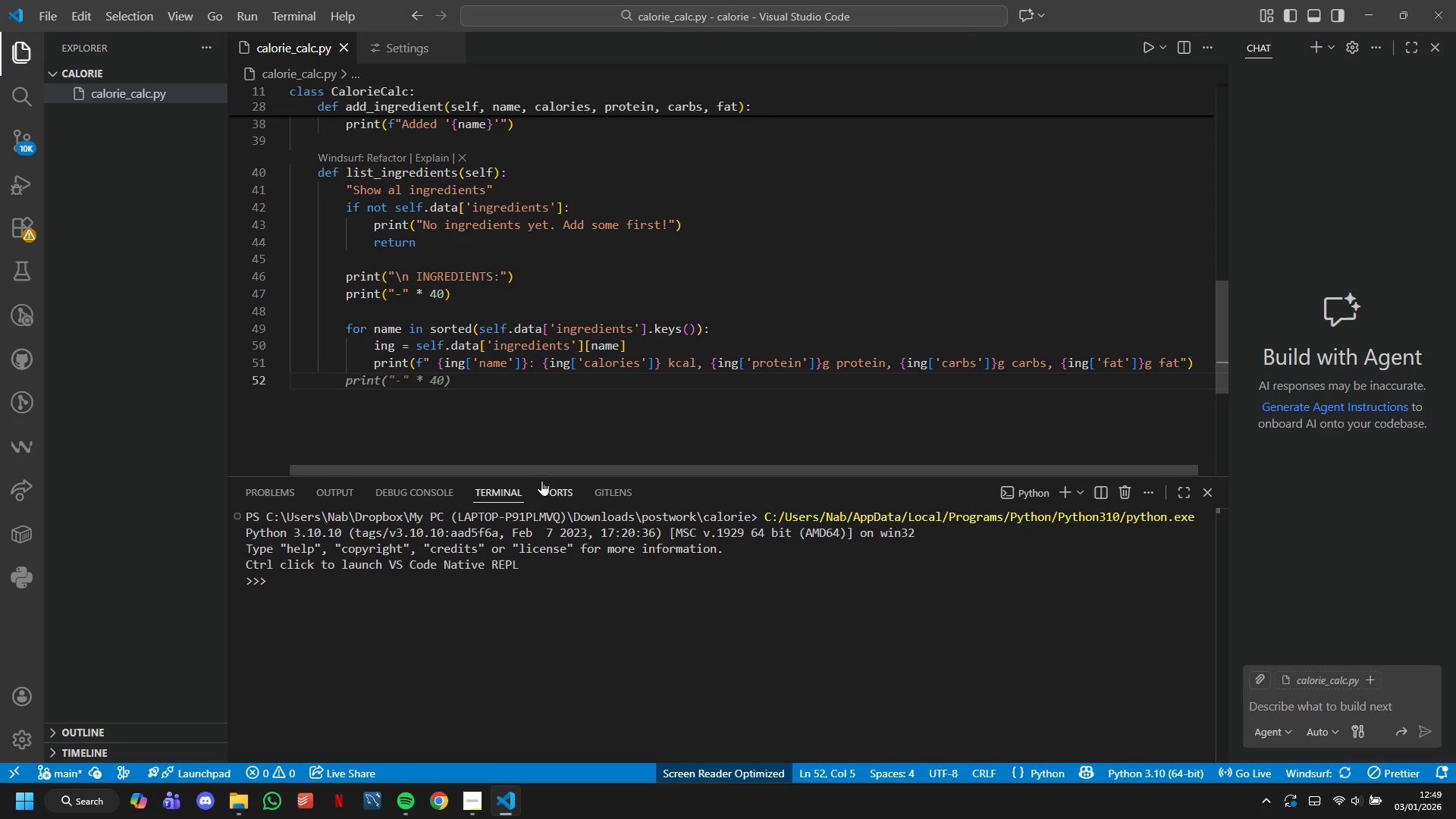 
key(Enter)
 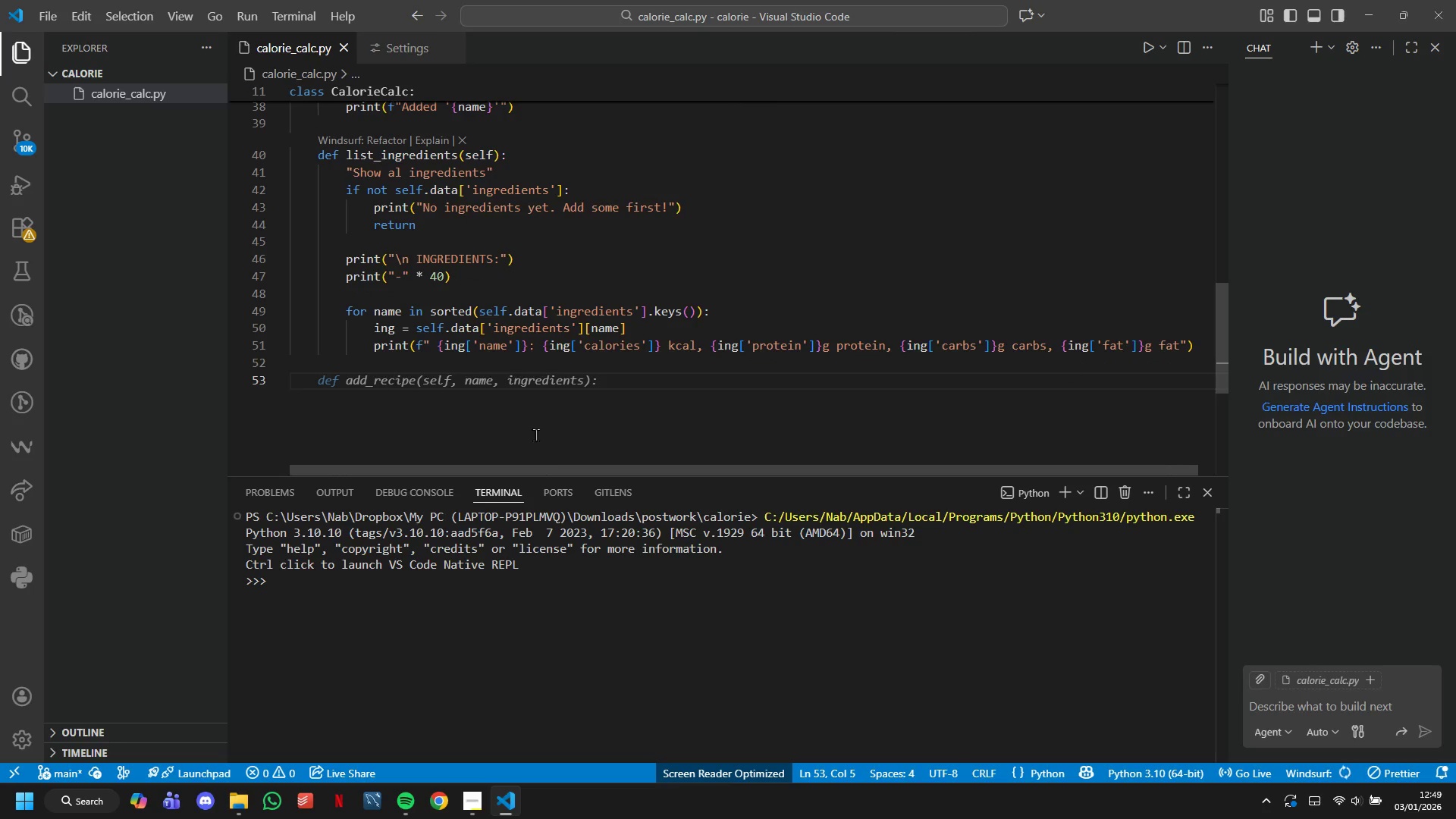 
type(def sho_n)
key(Backspace)
key(Backspace)
key(Backspace)
type(w)
 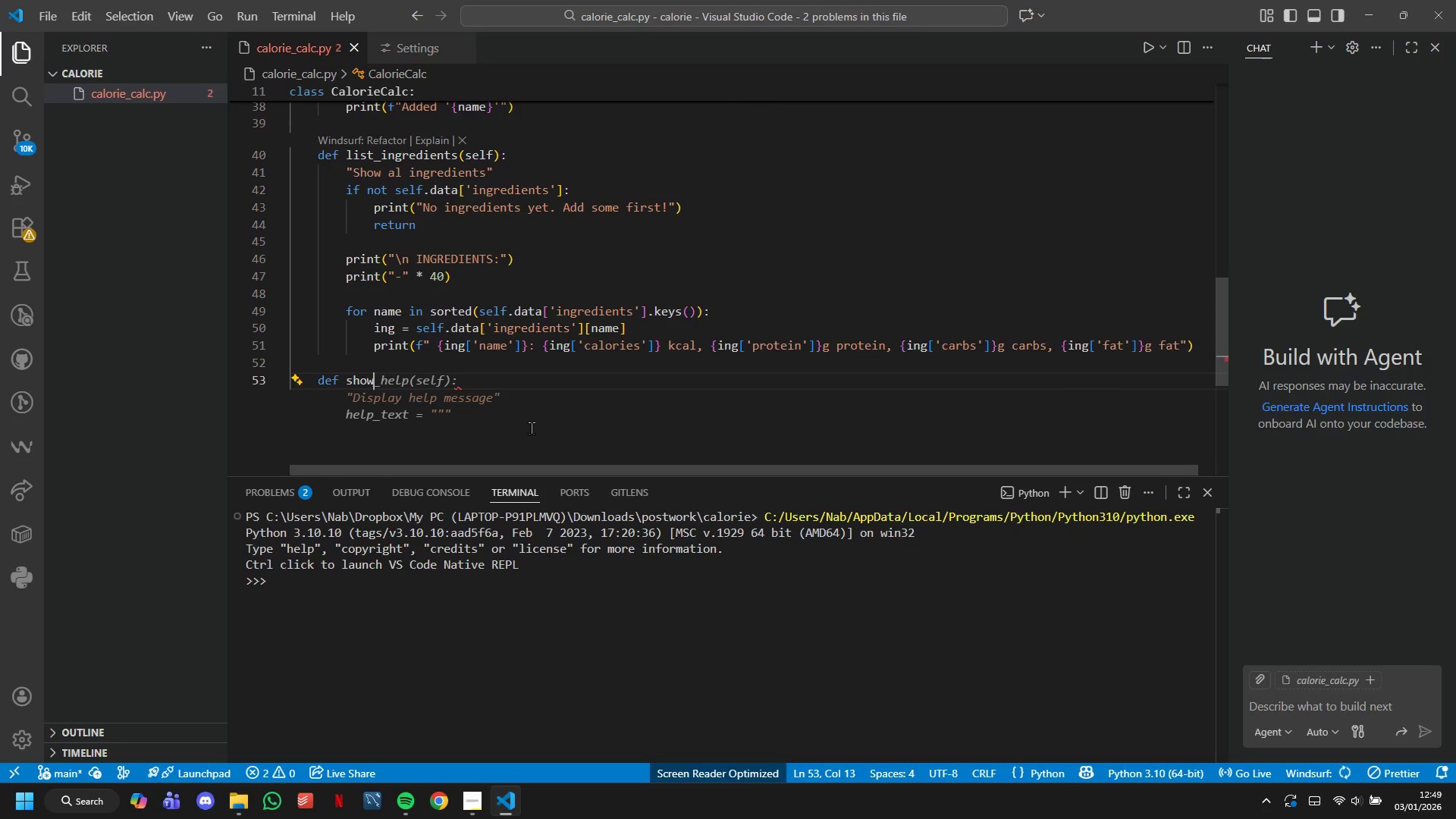 
type(_Ingredient(self, name)
 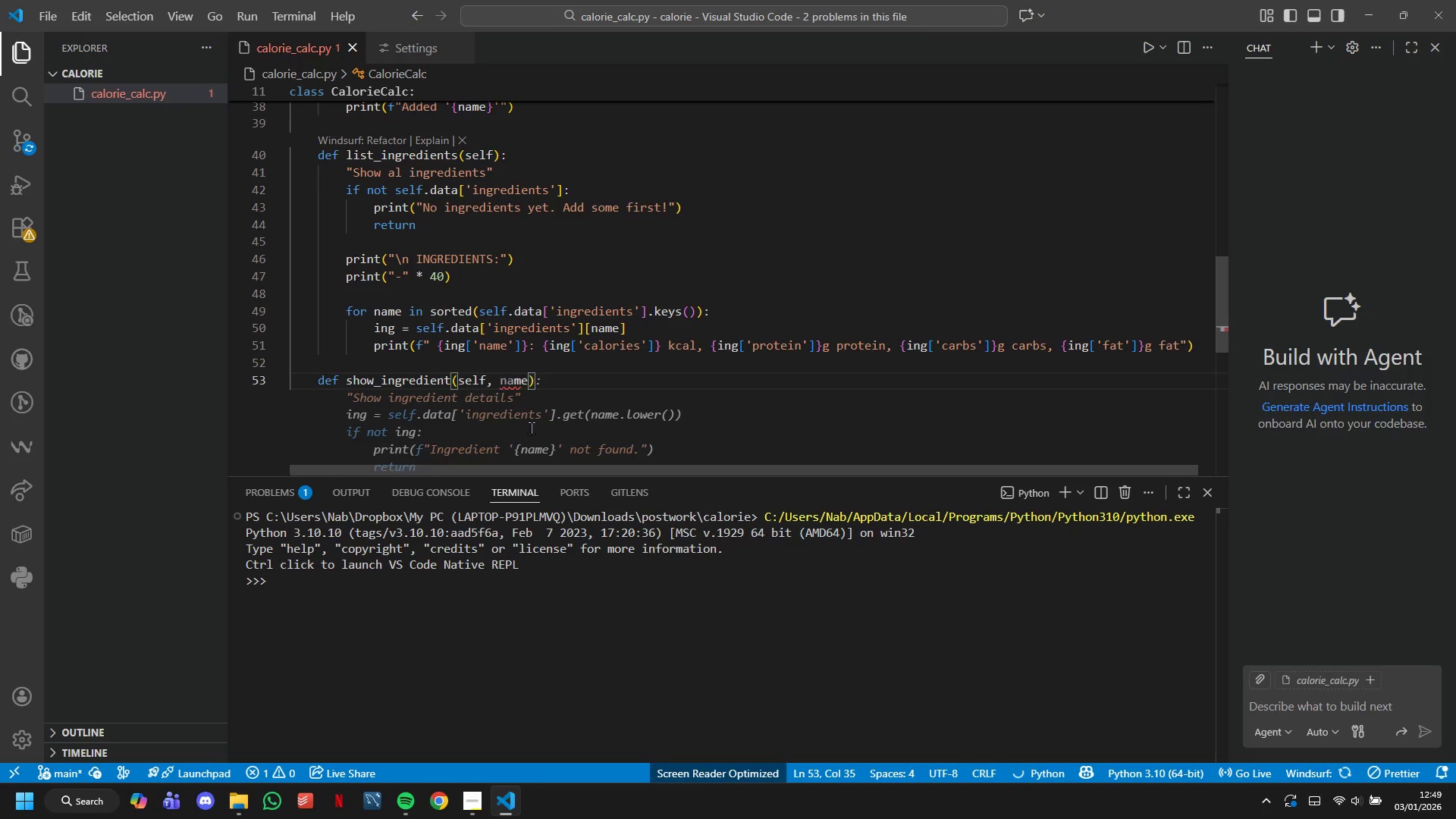 
 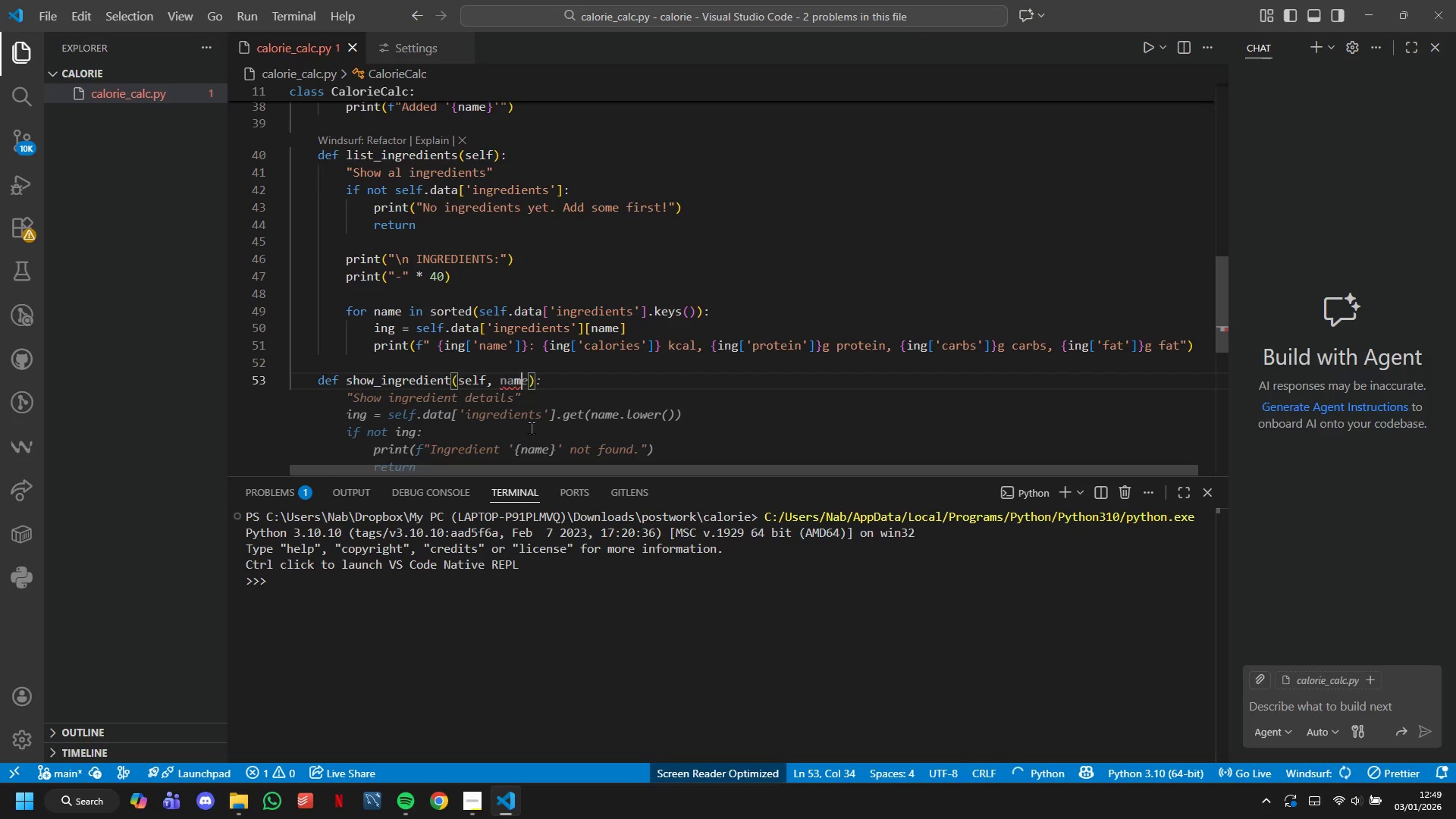 
key(ArrowRight)
 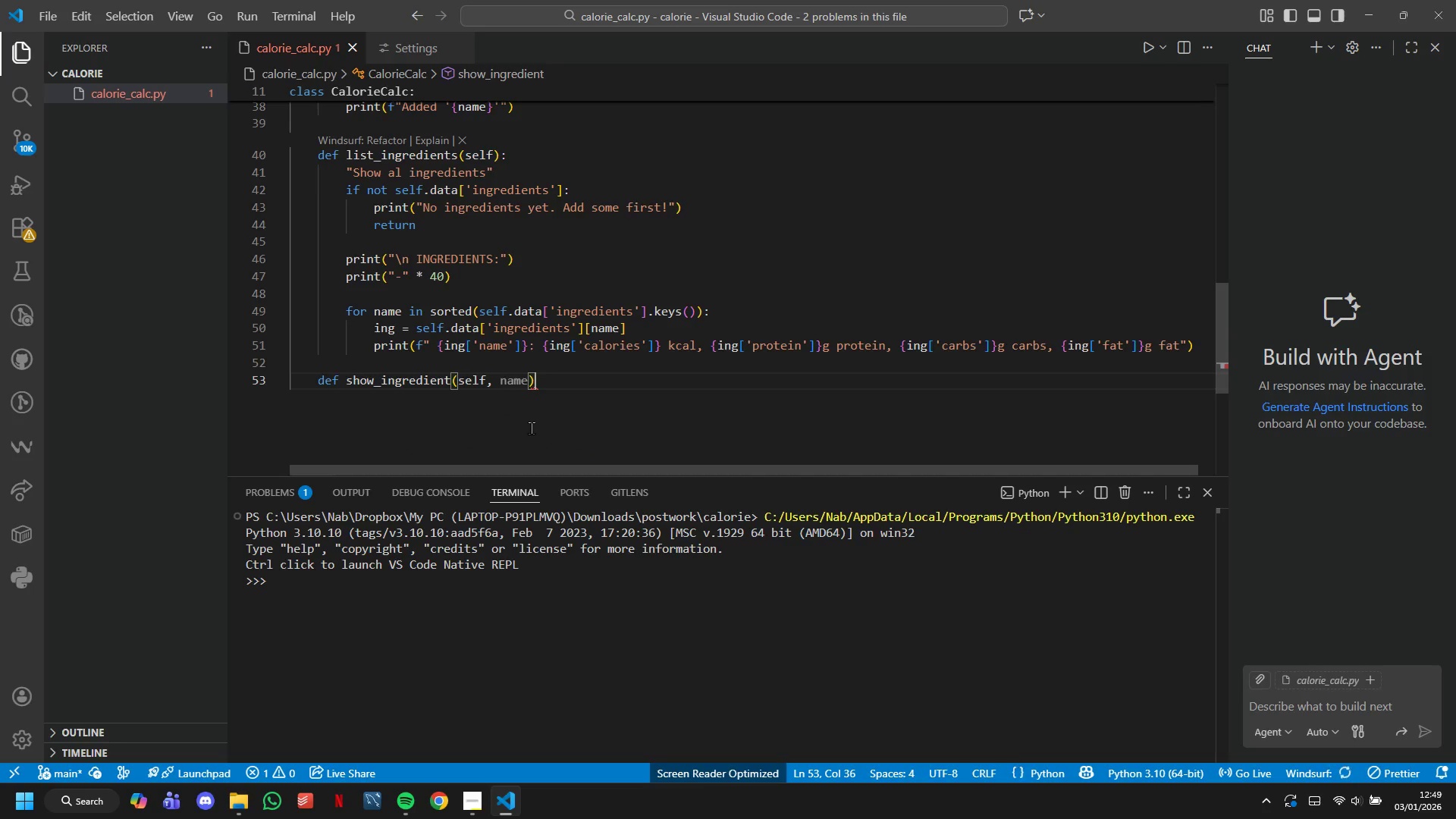 
key(Shift+ShiftLeft)
 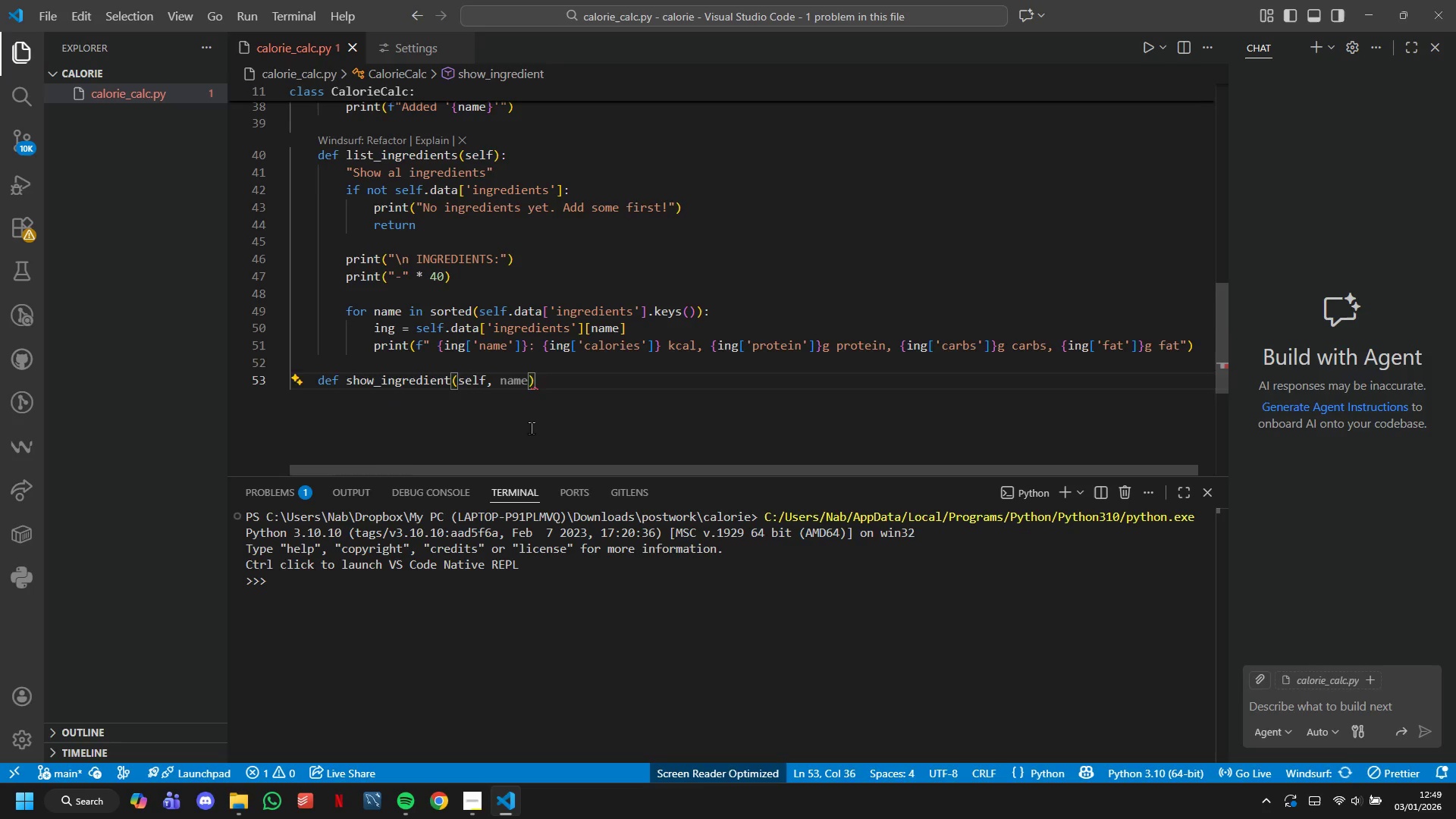 
key(Semicolon)
 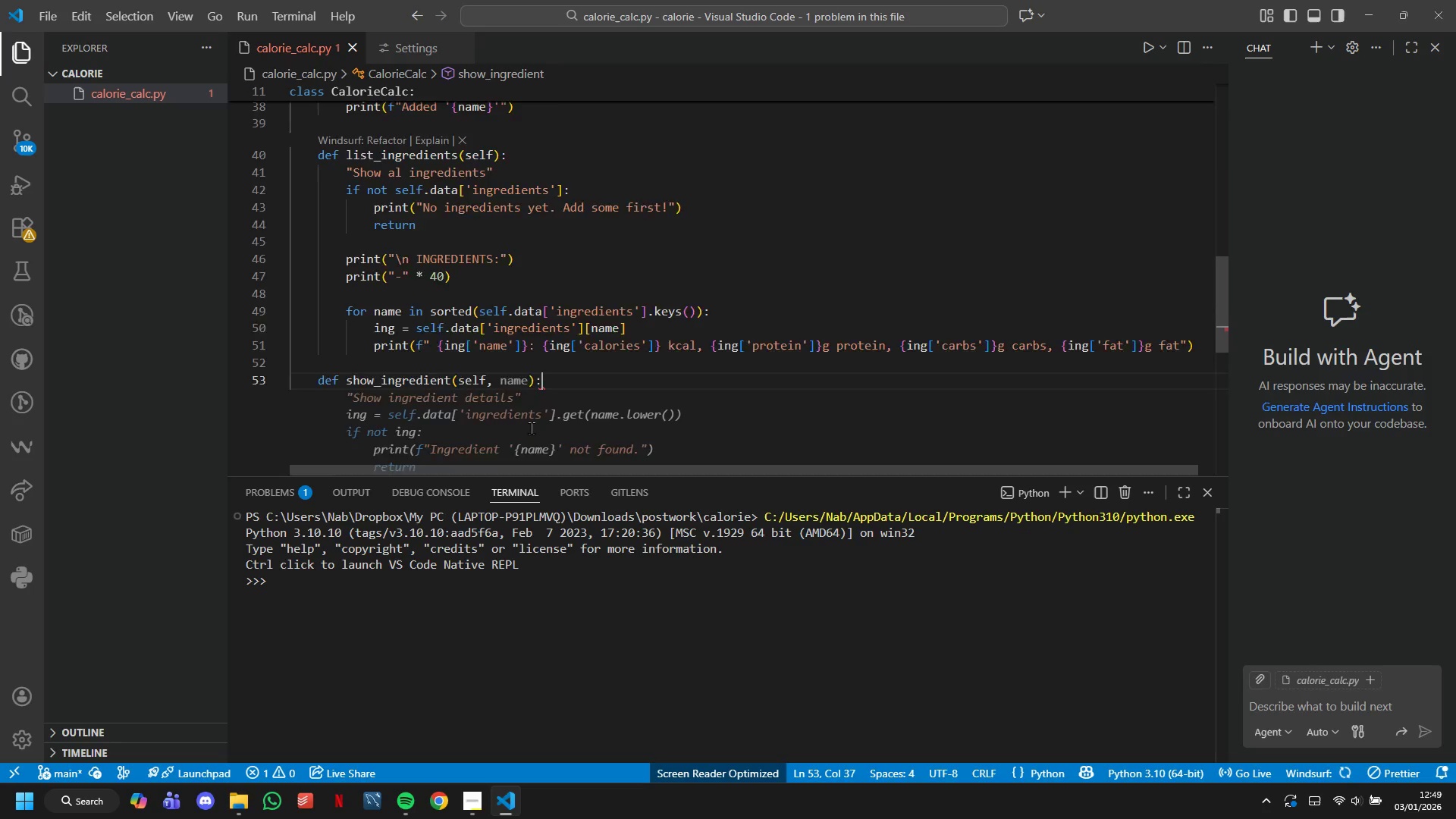 
key(Enter)
 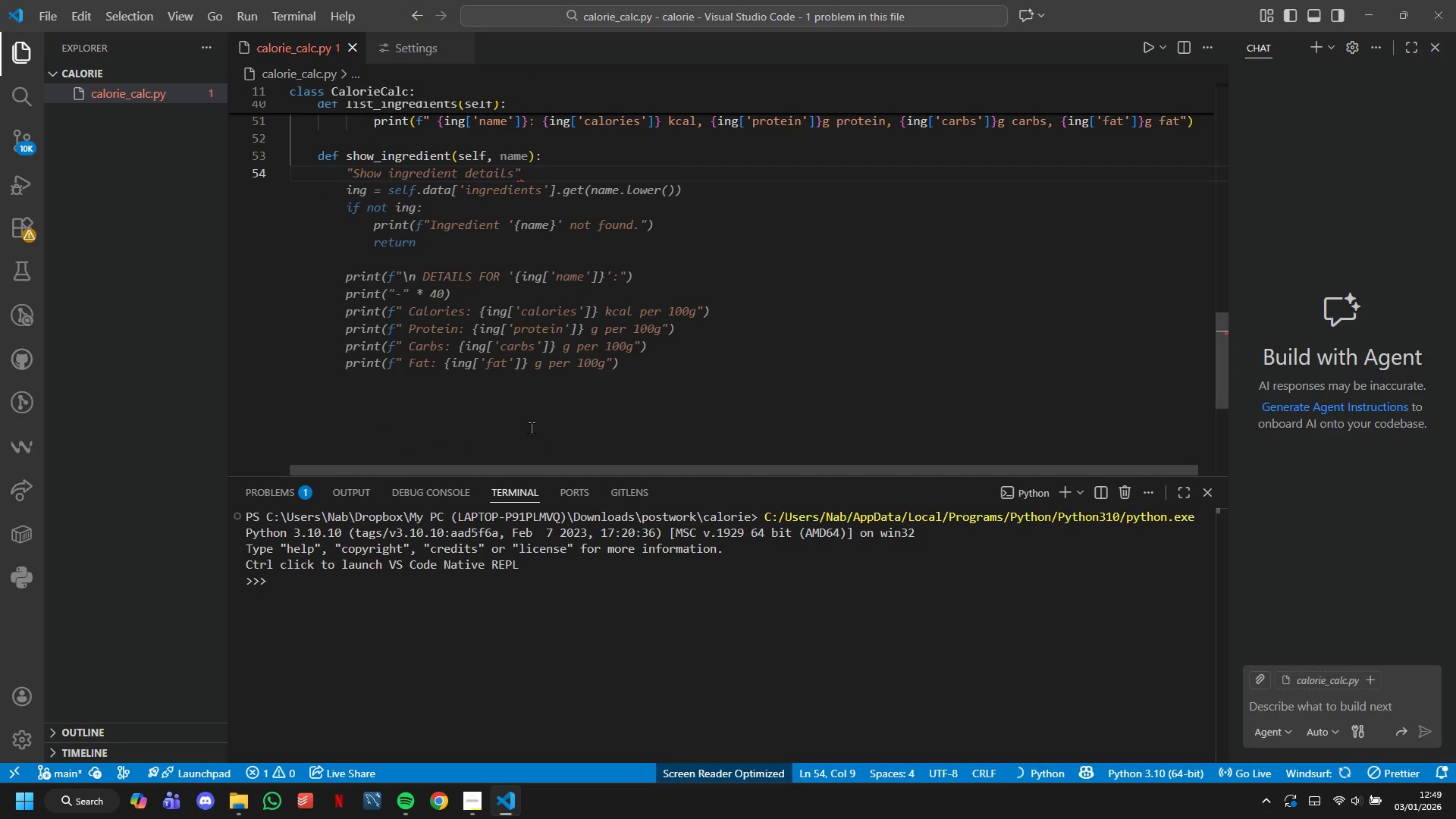 
hold_key(key=ShiftLeft, duration=1.52)
 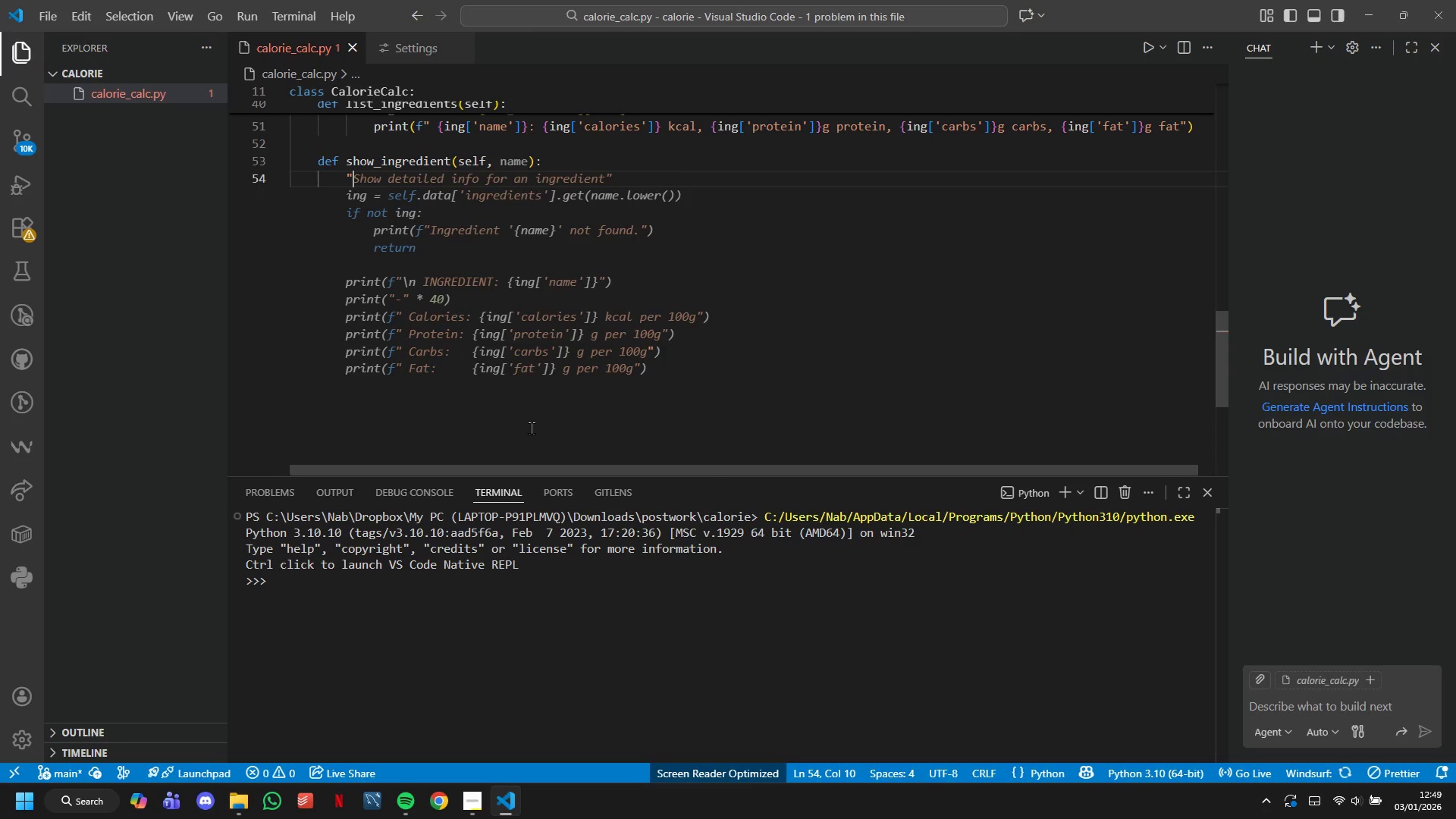 
type("Show )
key(Backspace)
key(Backspace)
key(Backspace)
key(Backspace)
key(Backspace)
type(S)
key(Backspace)
type(Display single ingredients )
 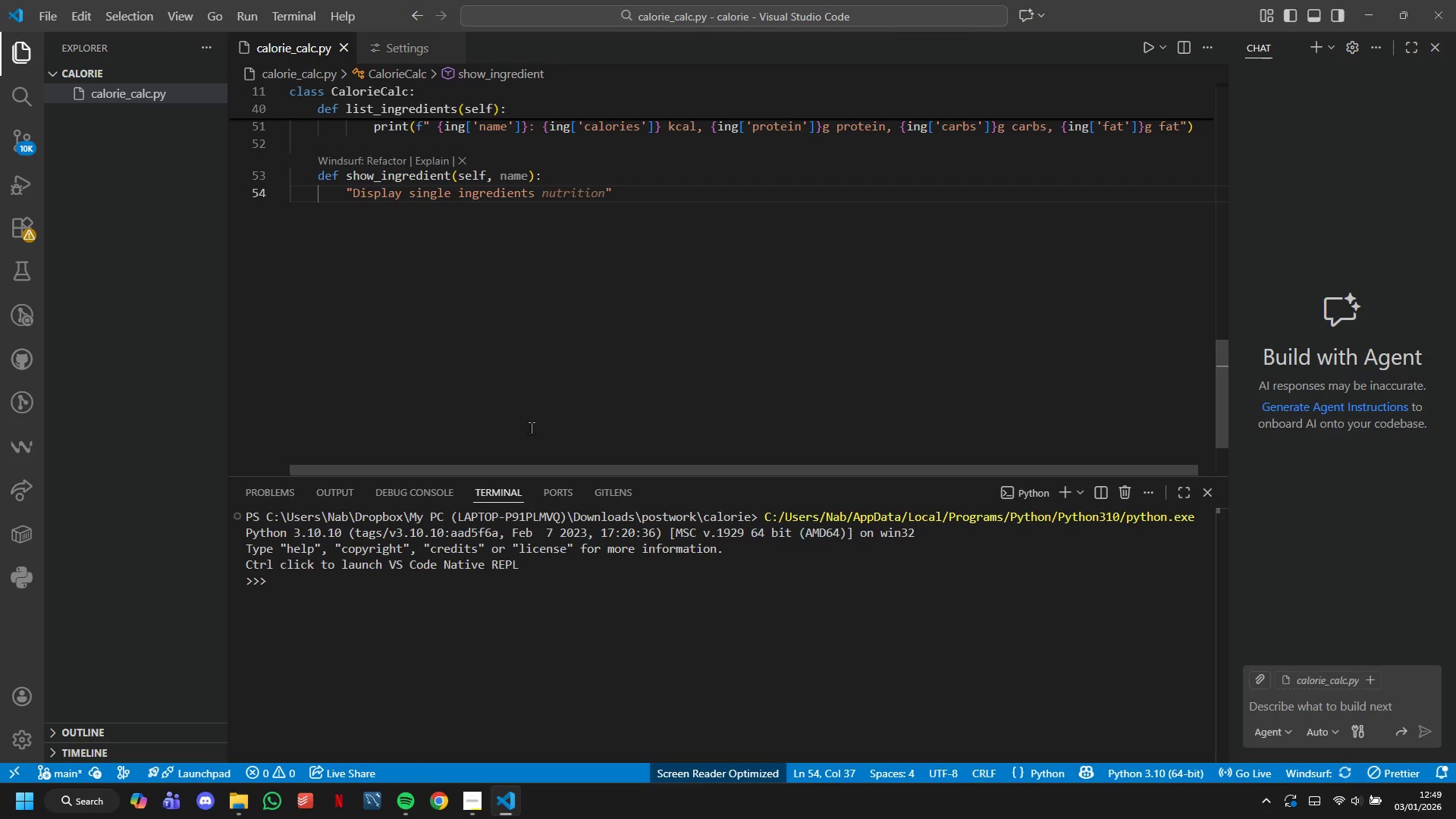 
wait(10.89)
 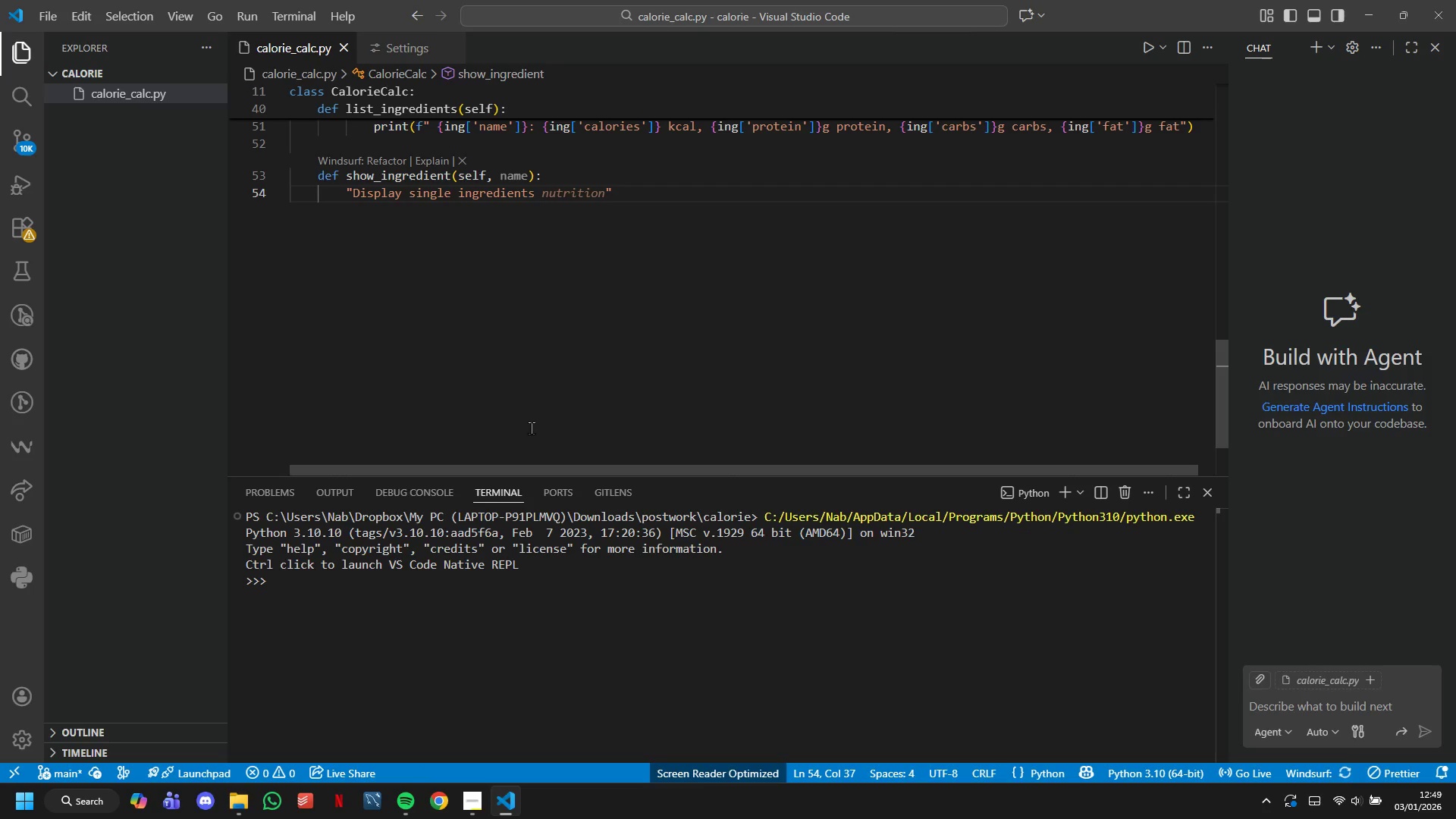 
type(details)
 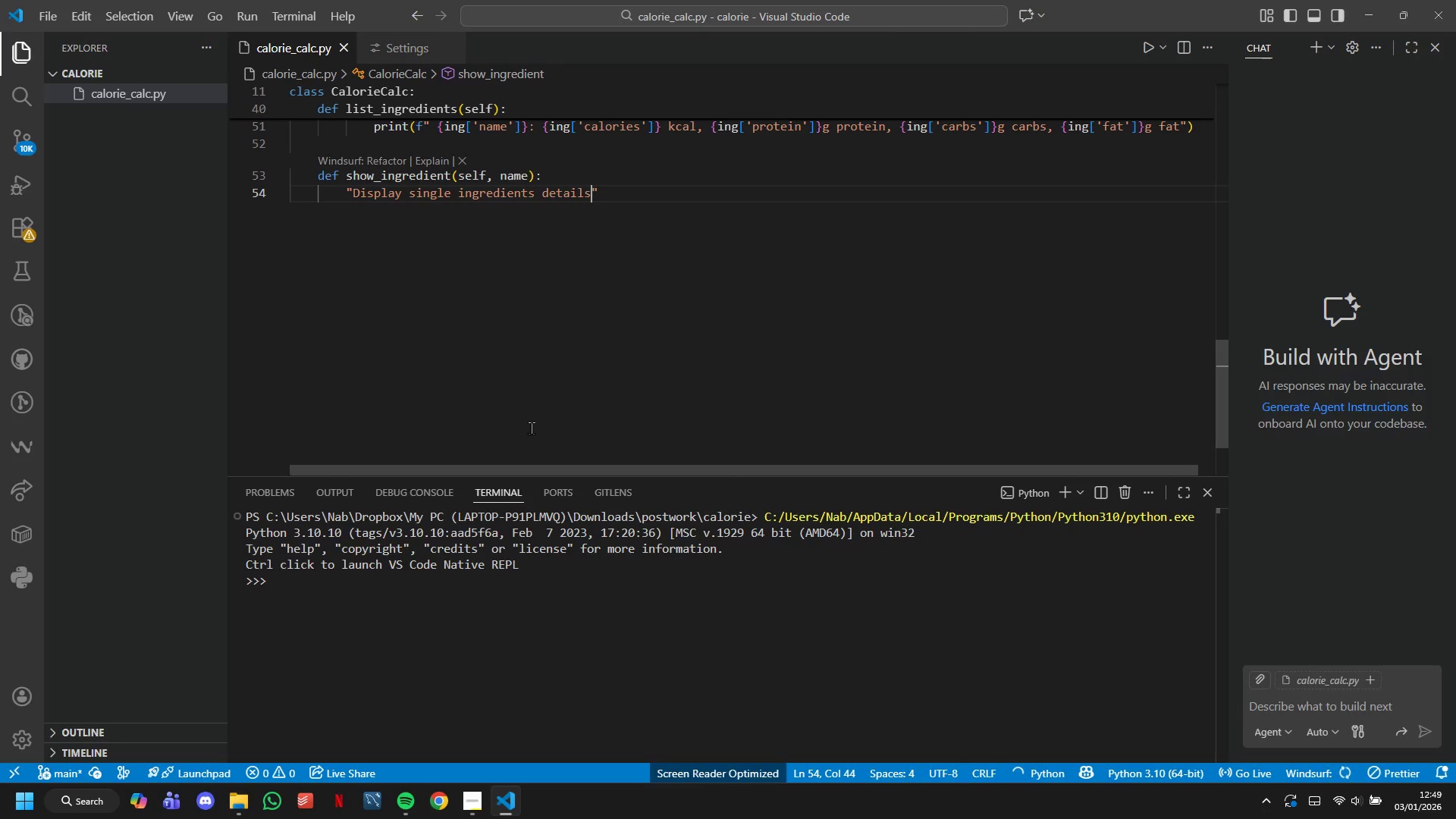 
key(ArrowRight)
 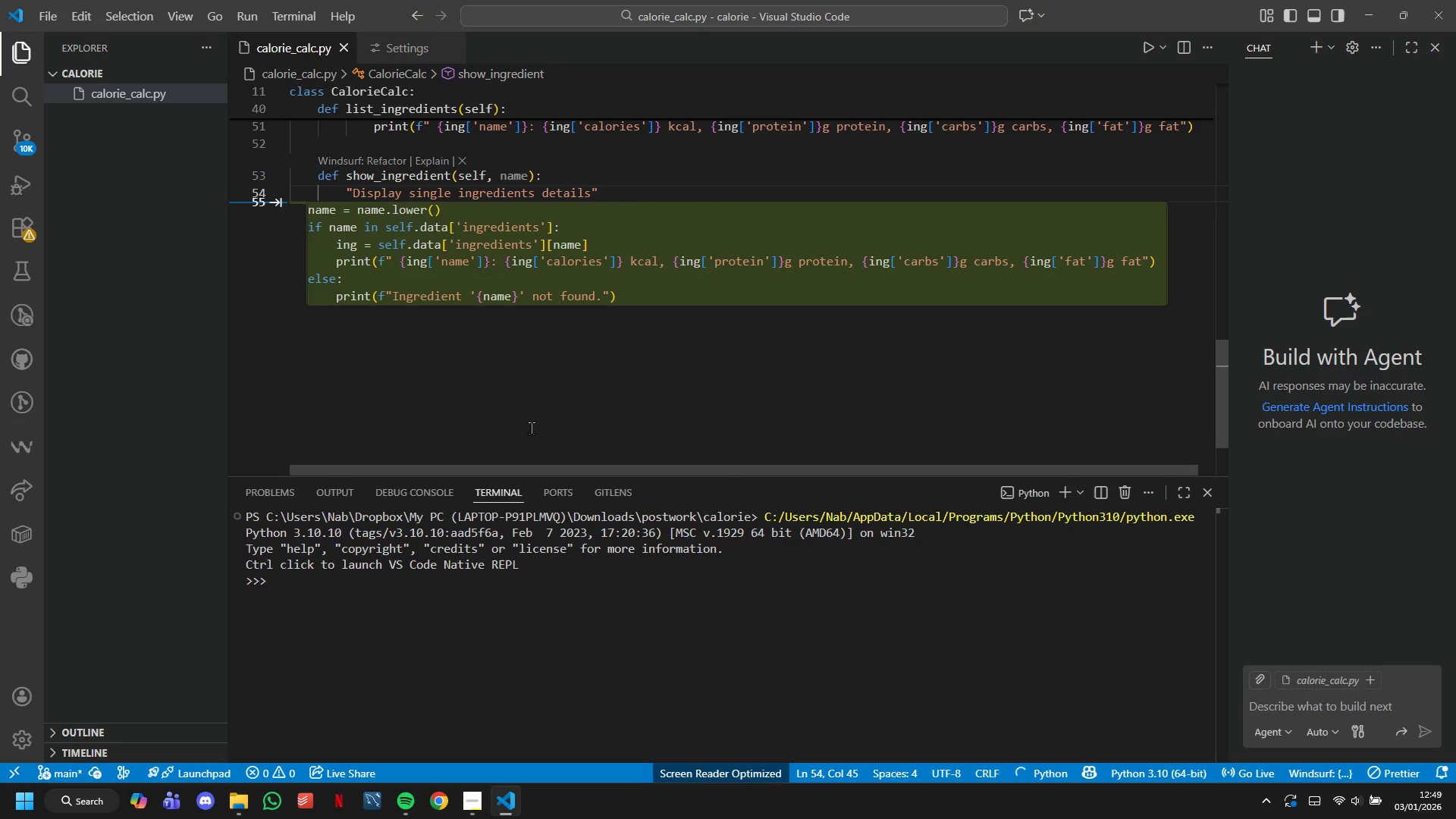 
key(Enter)
 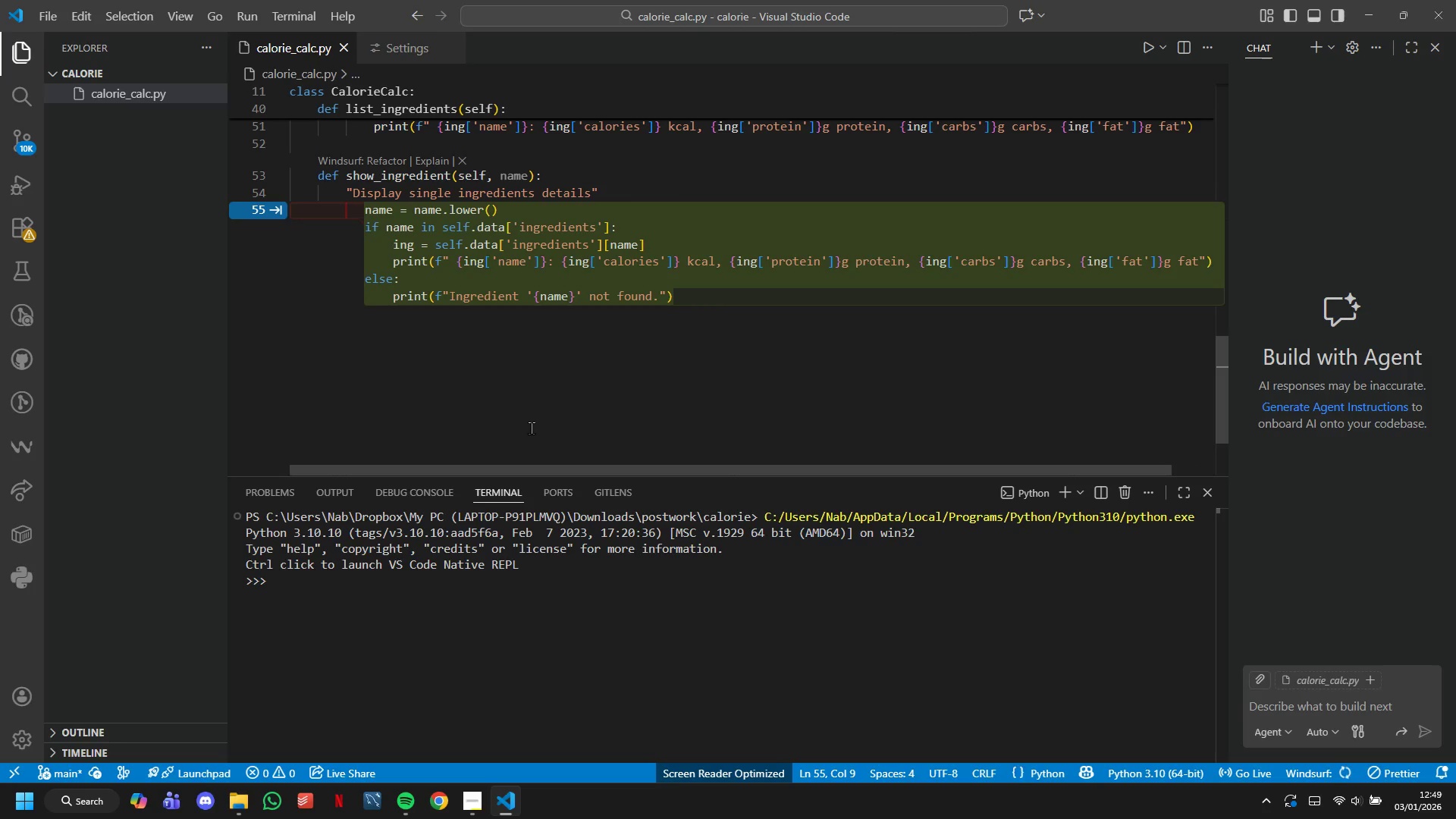 
type(ing = self.data['ingredients)
 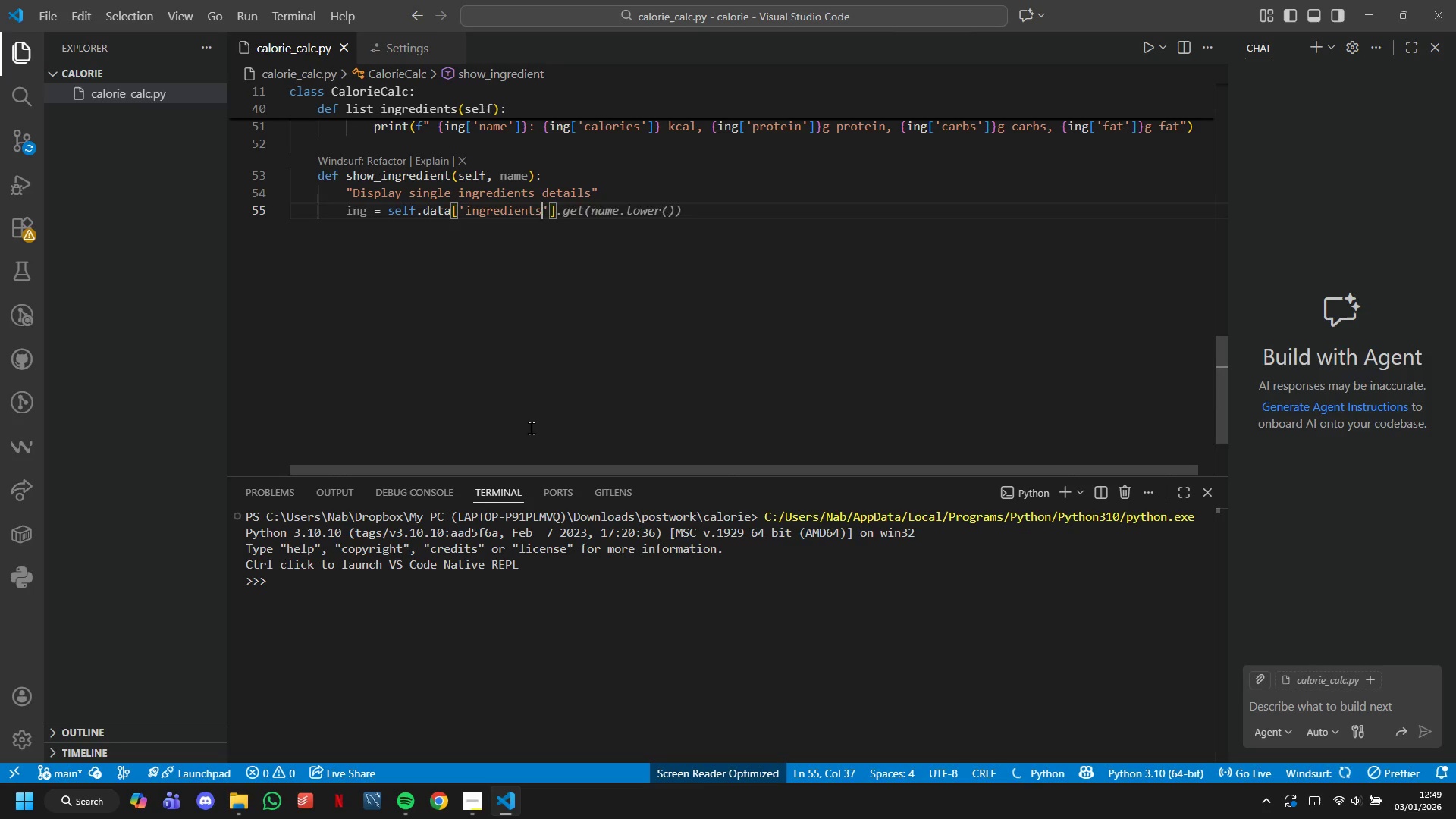 
key(ArrowRight)
 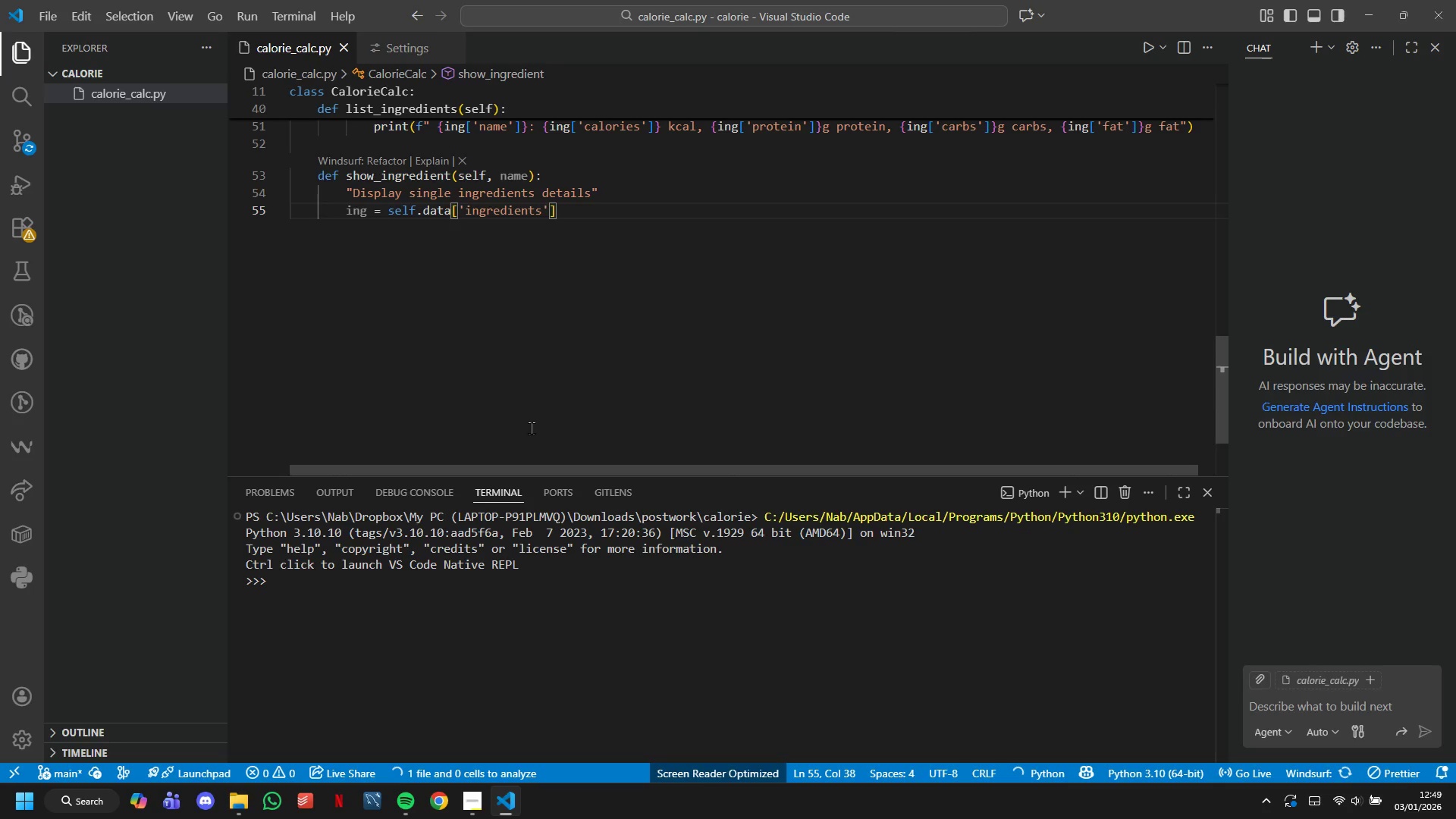 
hold_key(key=ArrowRight, duration=7.42)
 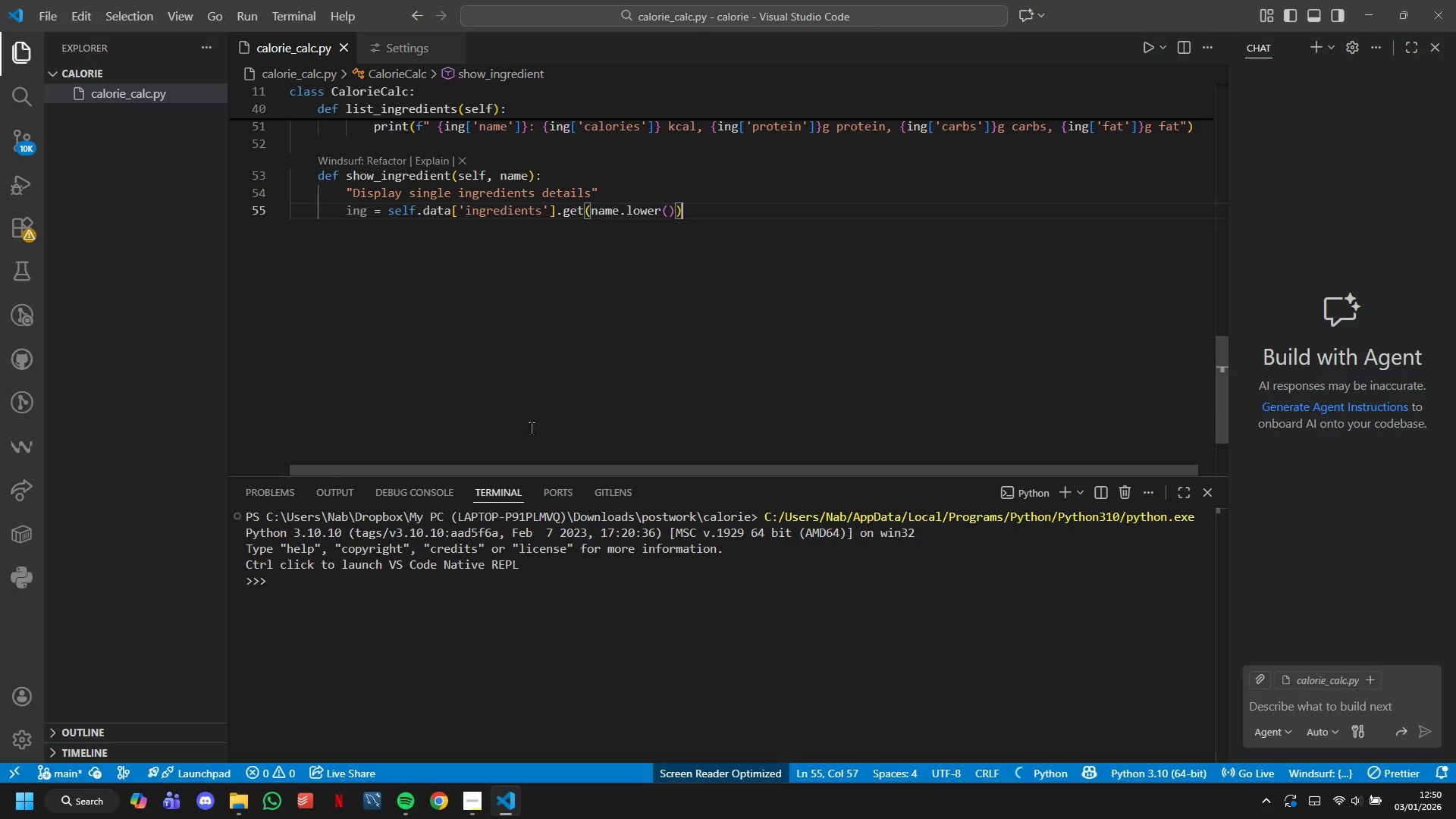 
type(.get(NAme.lower()
 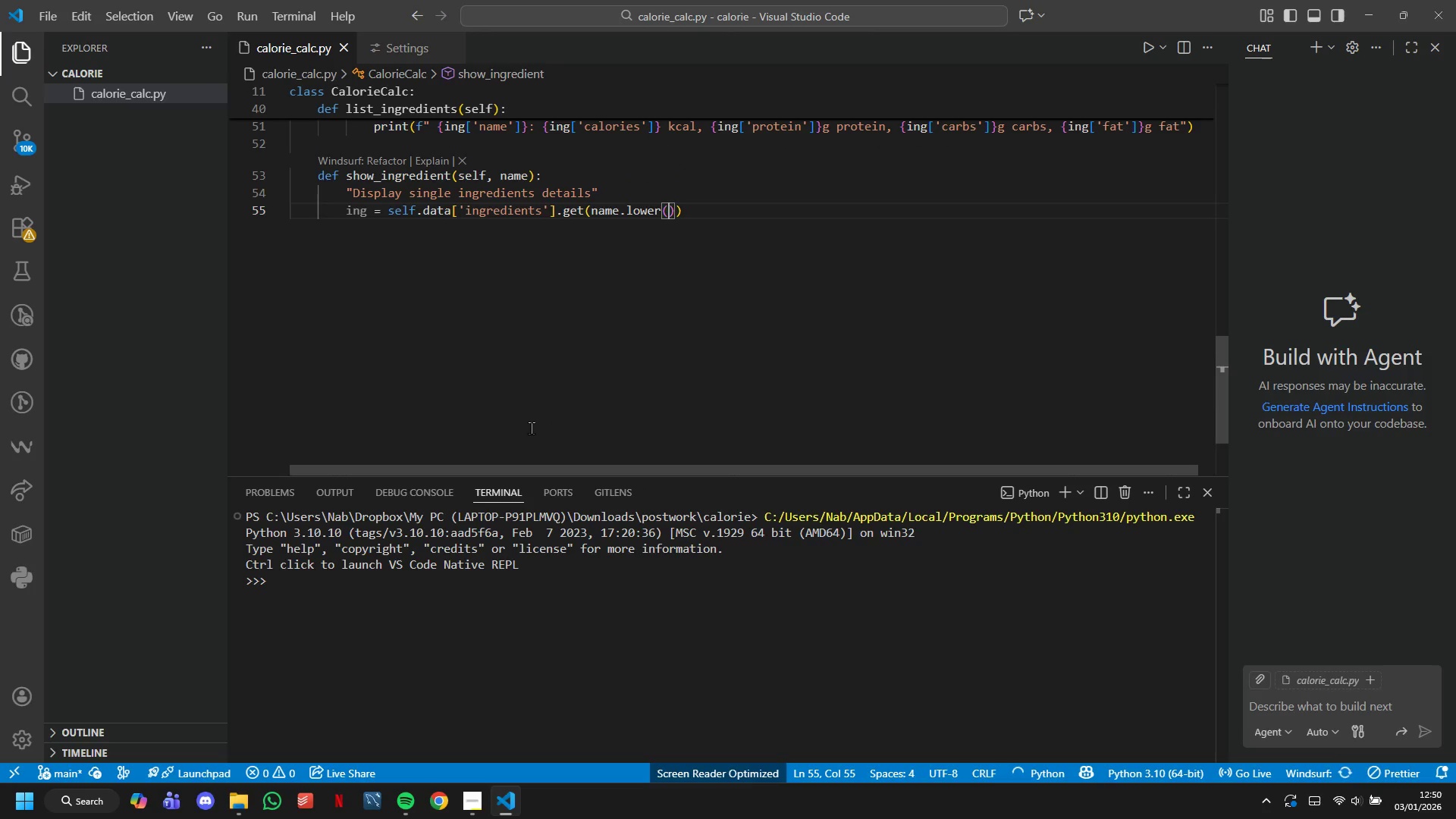 
key(ArrowRight)
 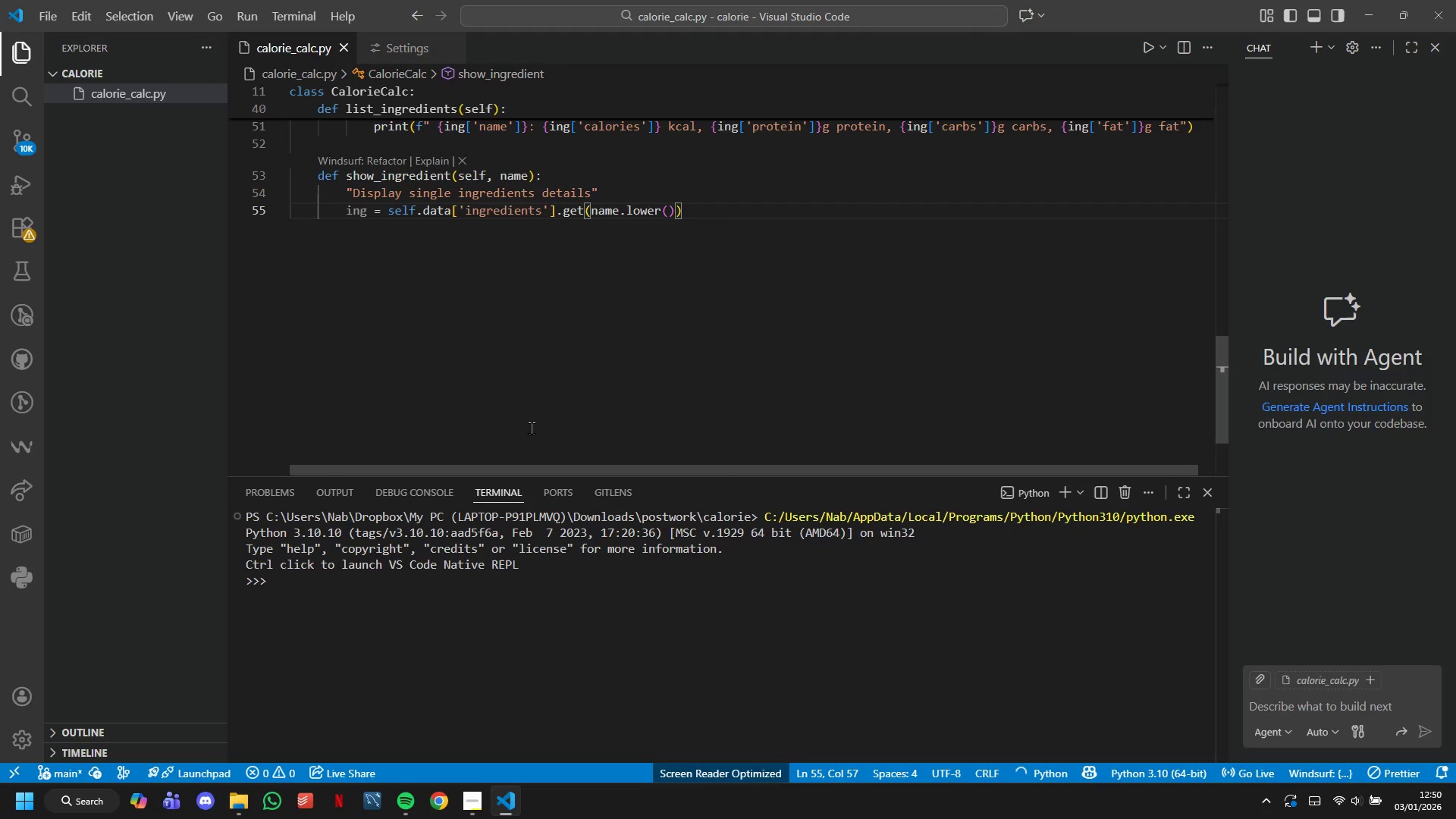 
key(Enter)
 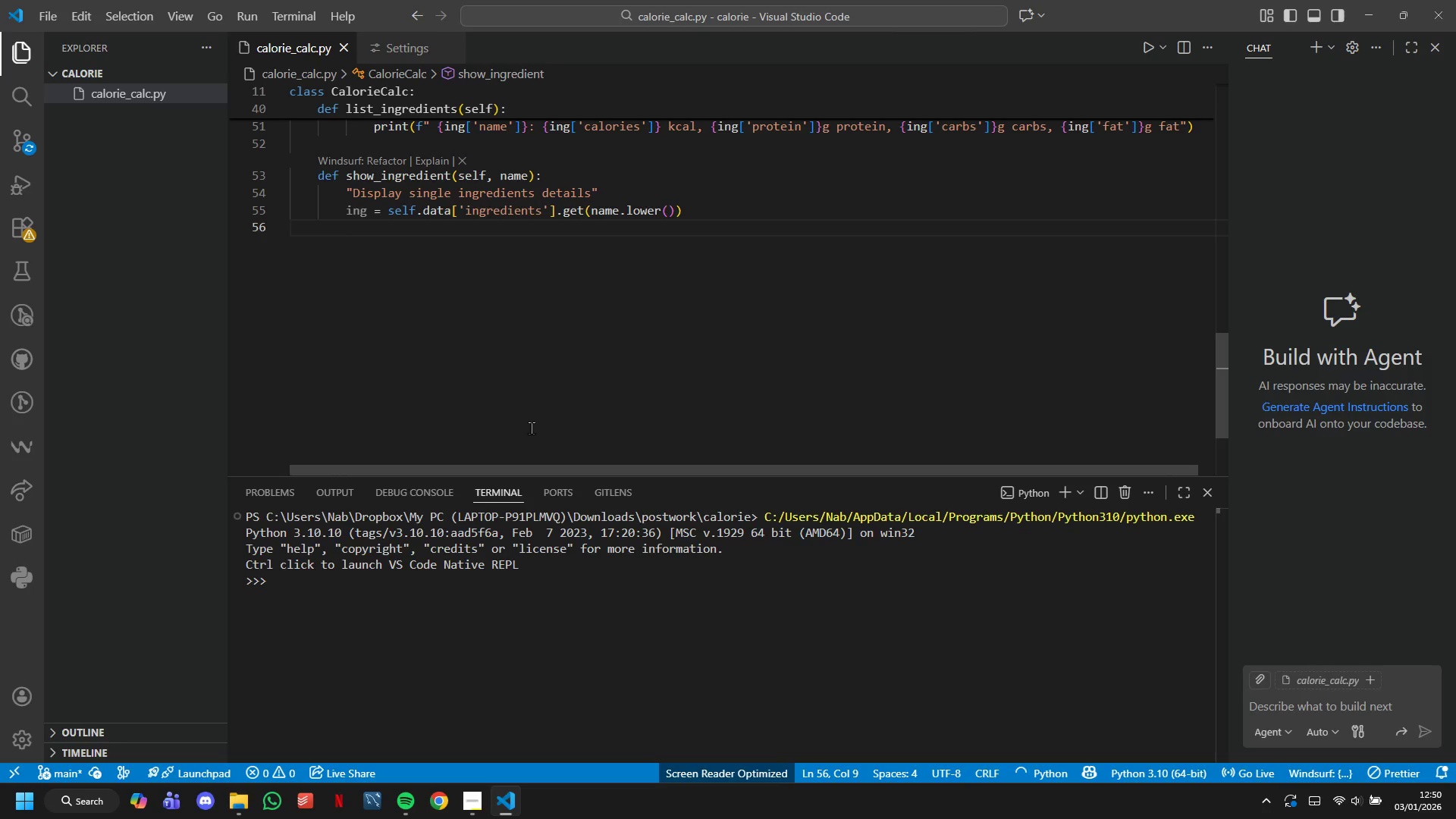 
type(if not ing:)
 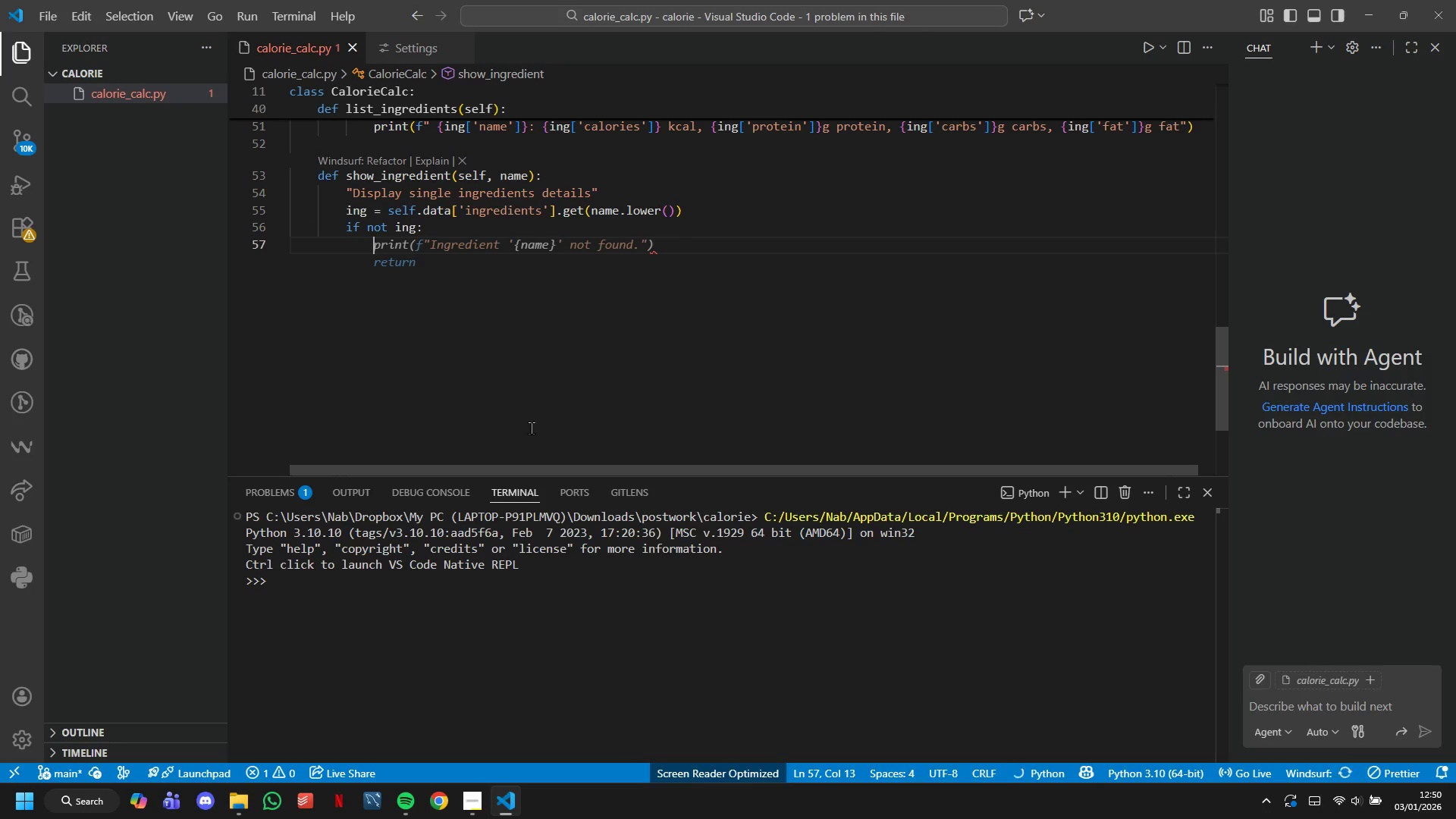 
 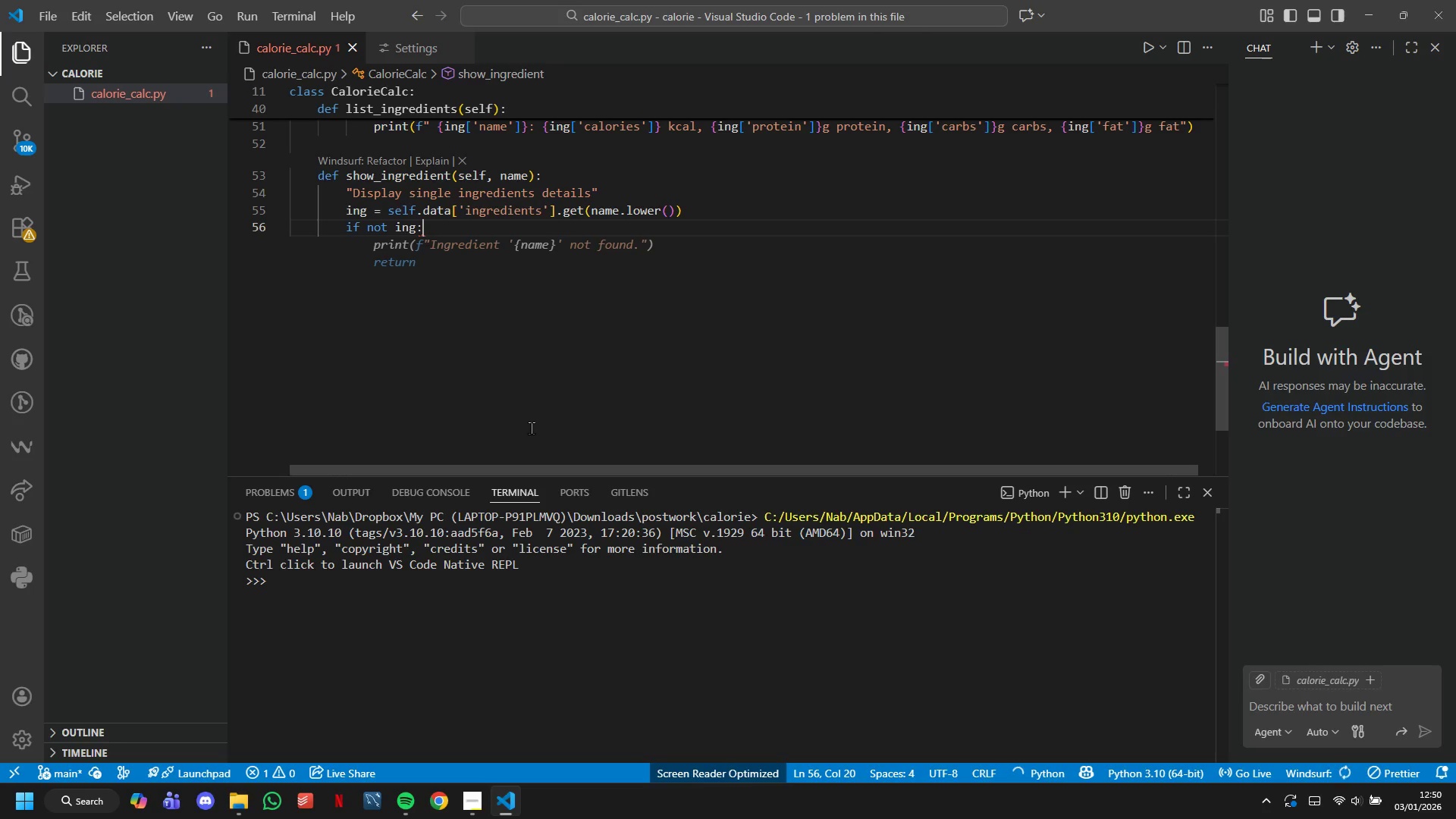 
key(Shift+Enter)
 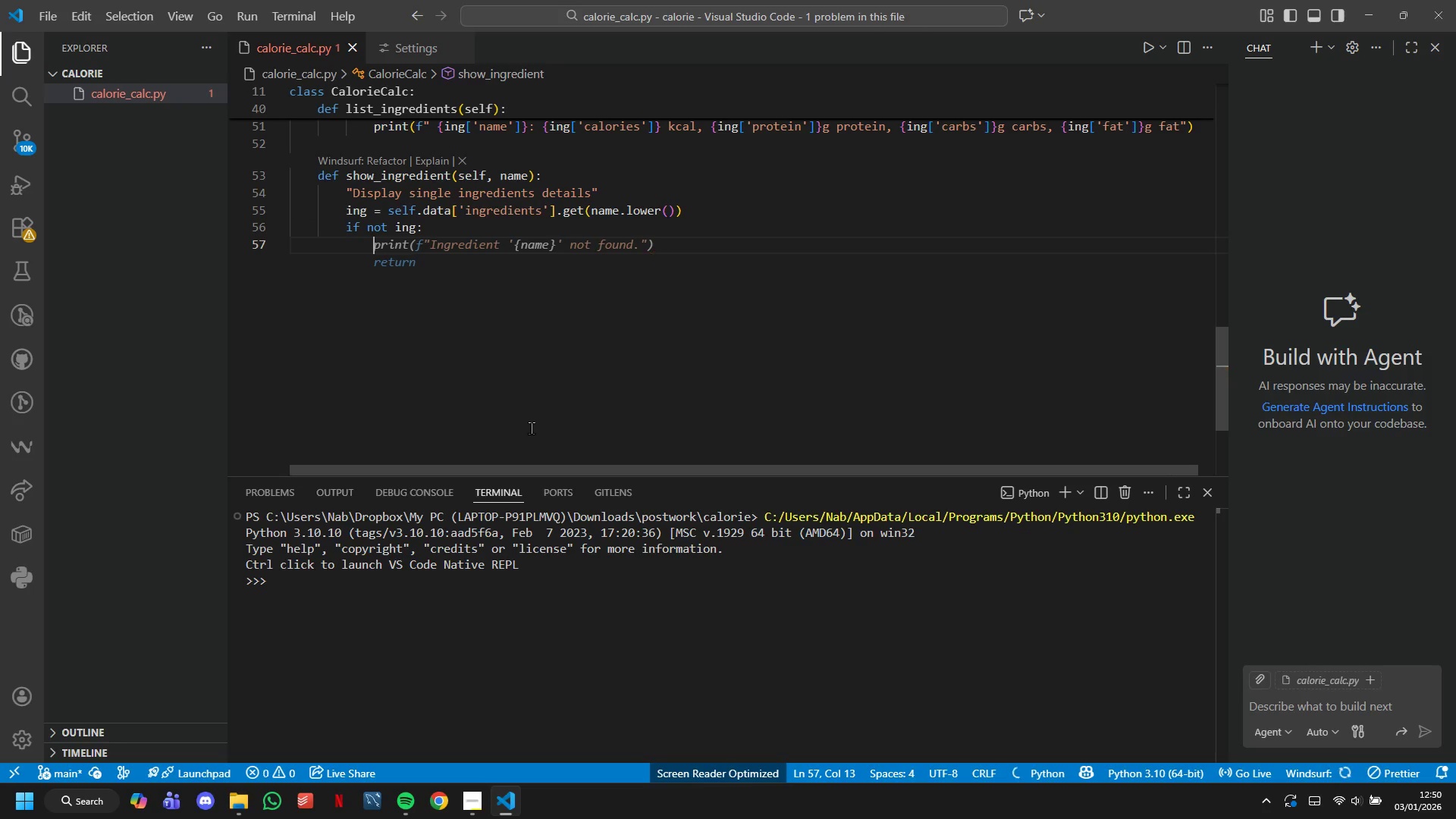 
type(print(F"")
 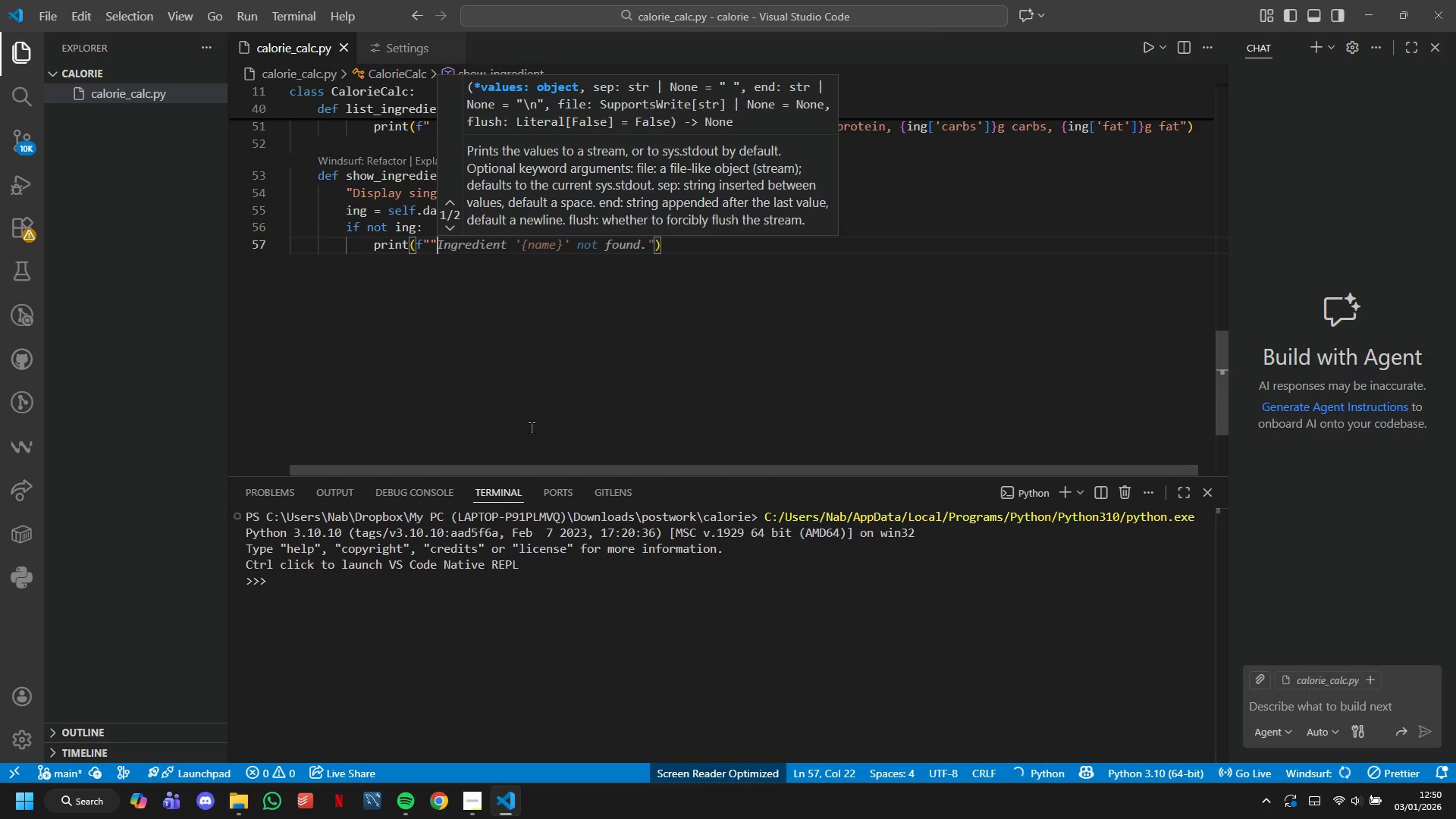 
key(ArrowLeft)
 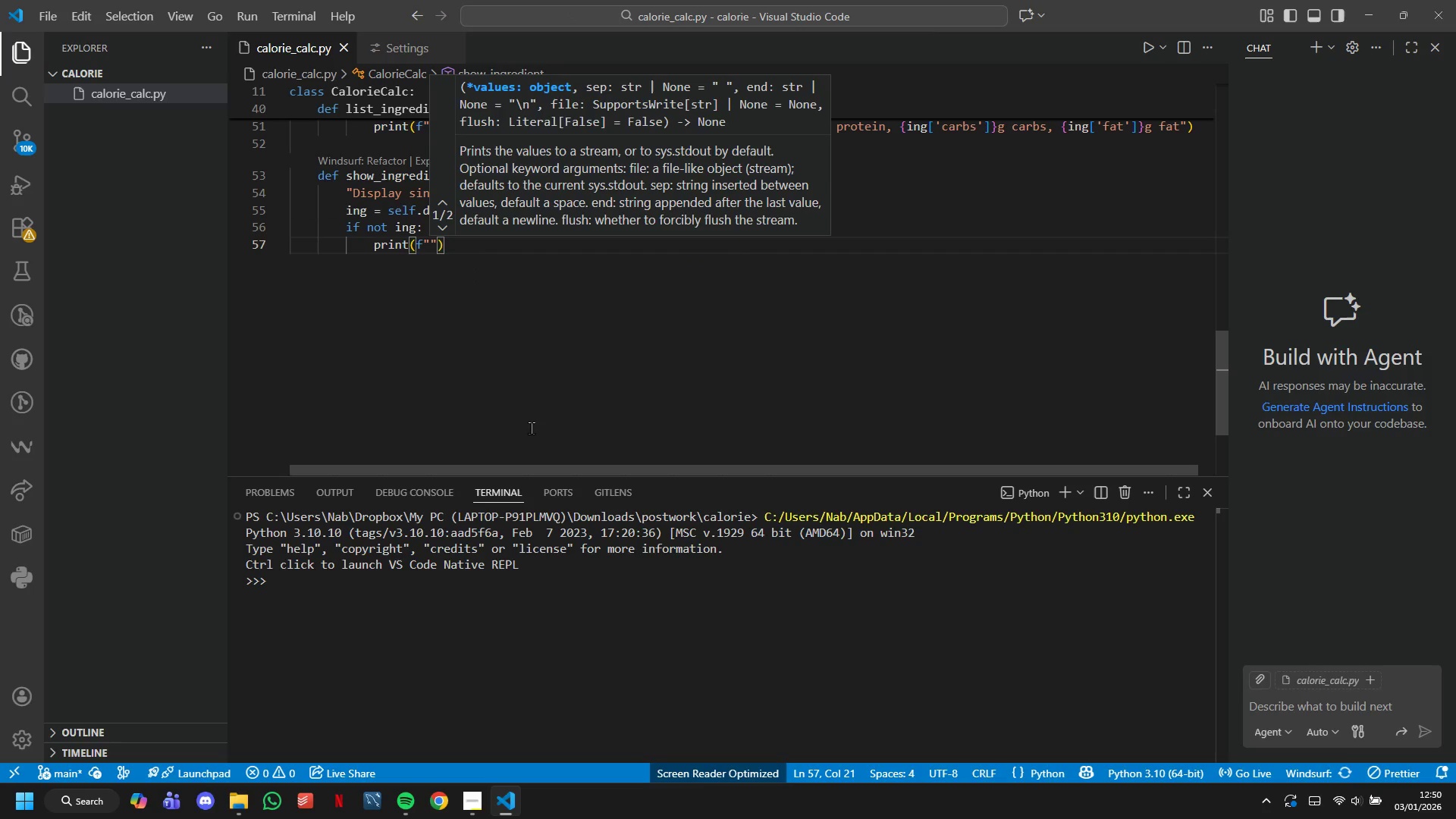 
type( [in)
key(Backspace)
key(Backspace)
type(namw)
key(Backspace)
type(e)
 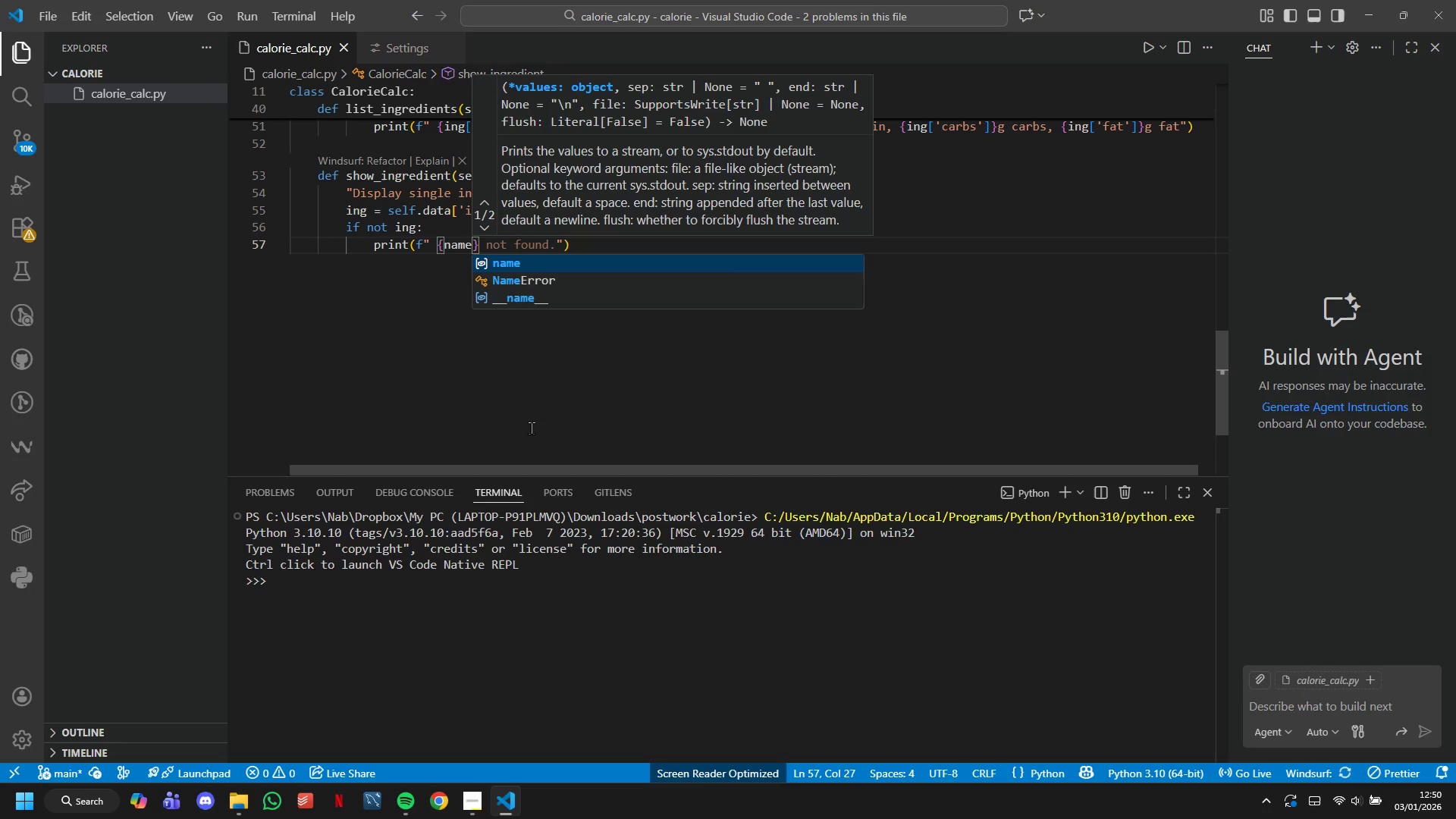 
key(ArrowRight)
 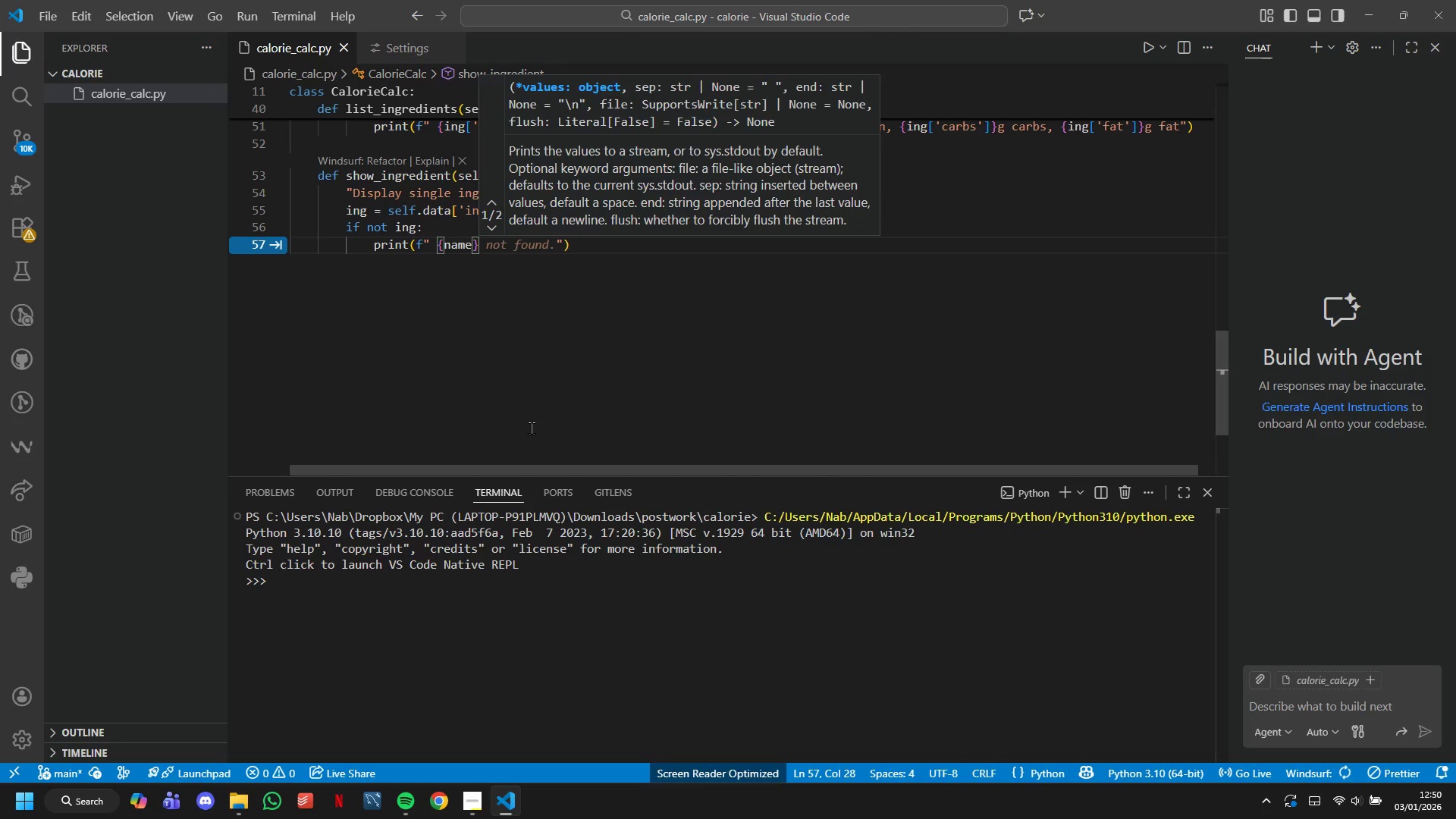 
key(Quote)
 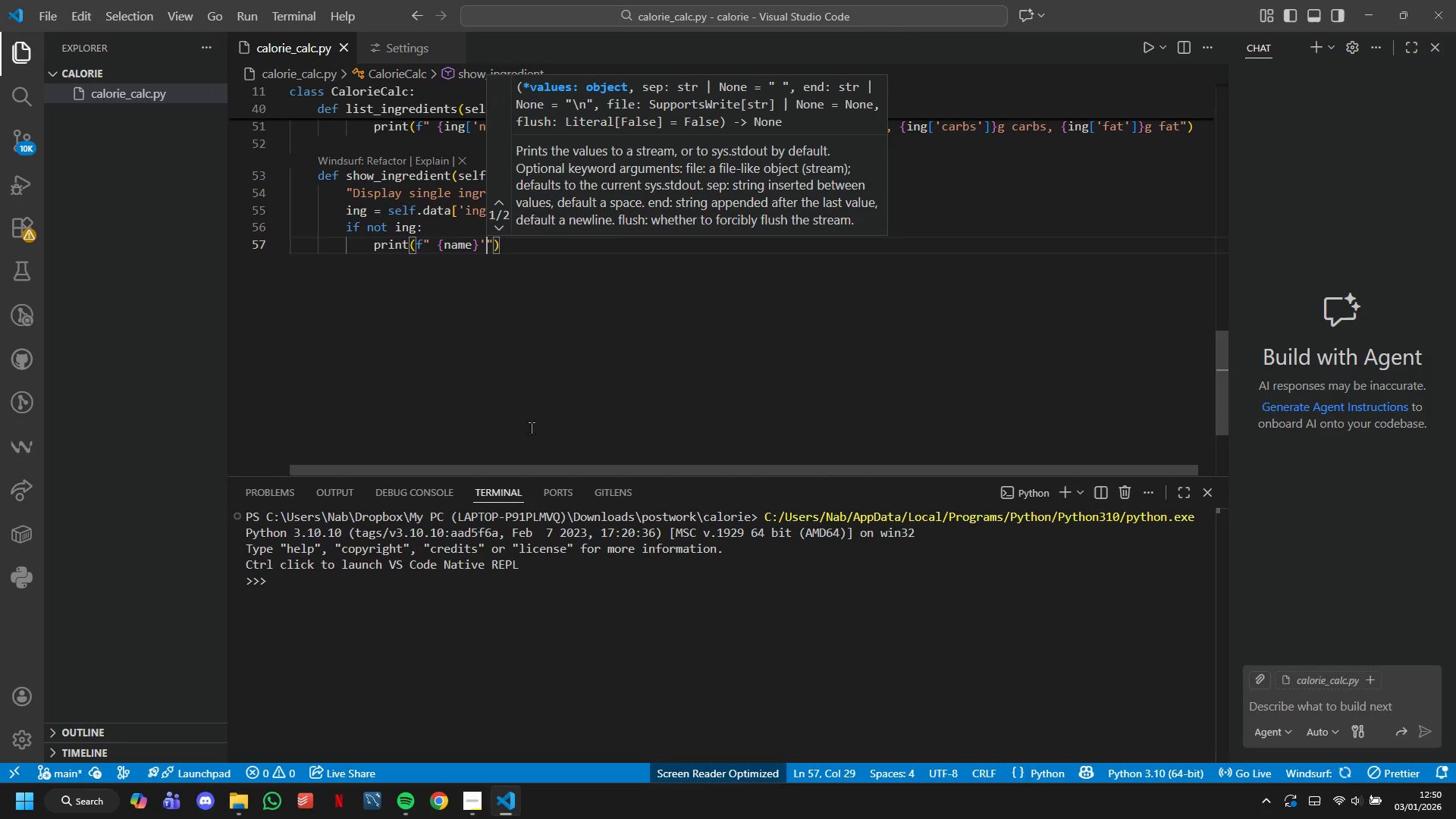 
key(ArrowLeft)
 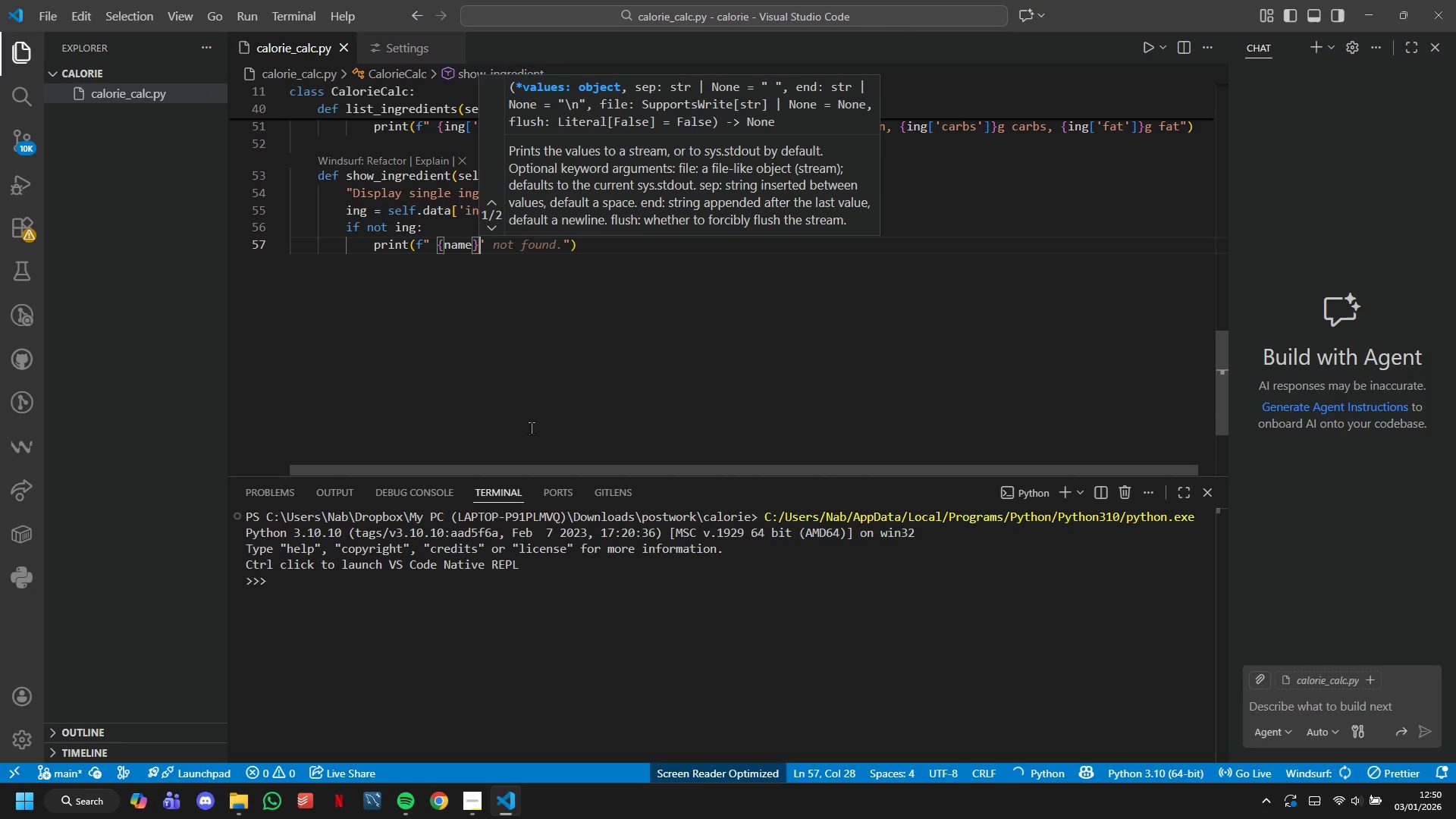 
key(ArrowLeft)
 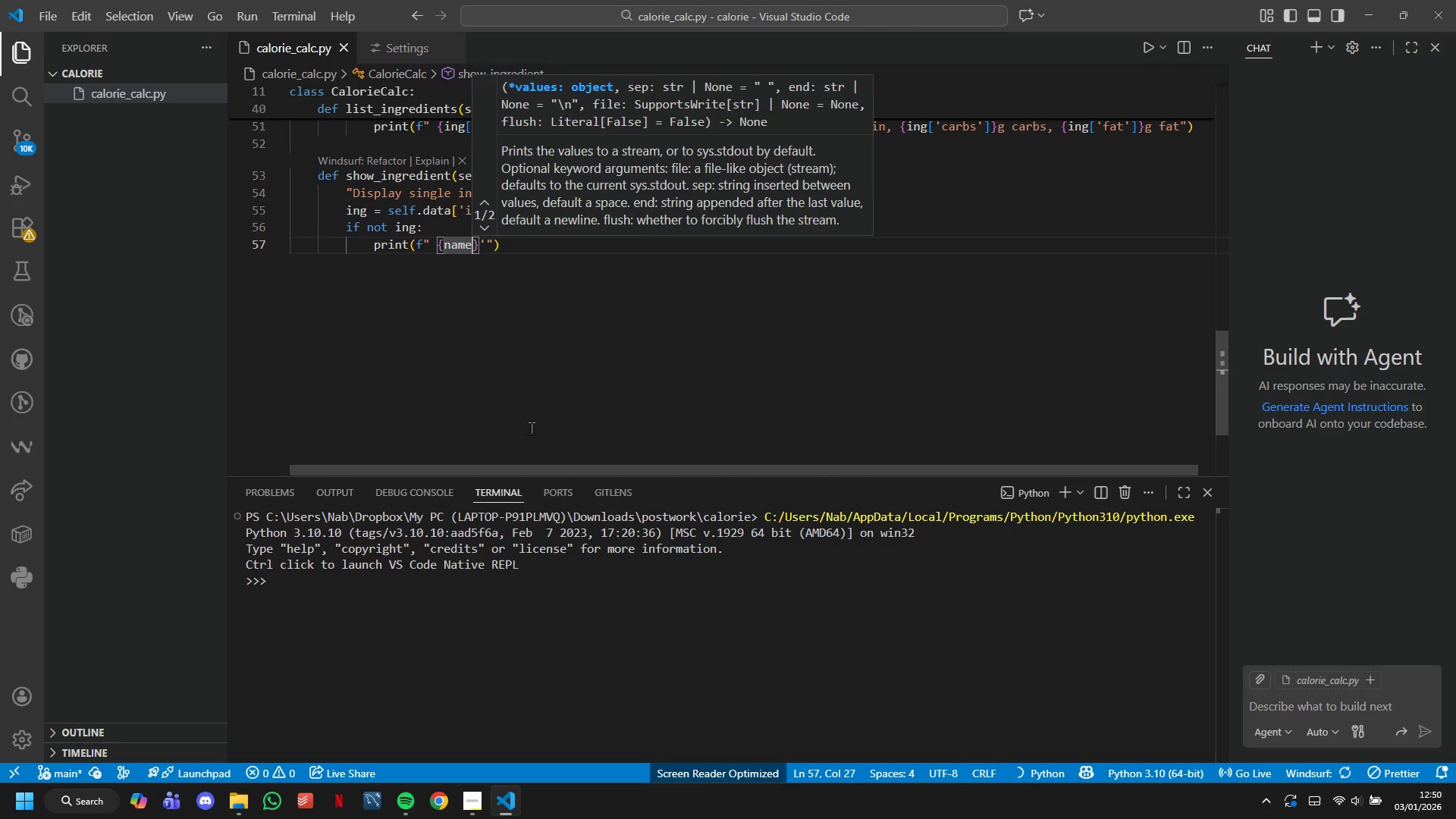 
key(ArrowLeft)
 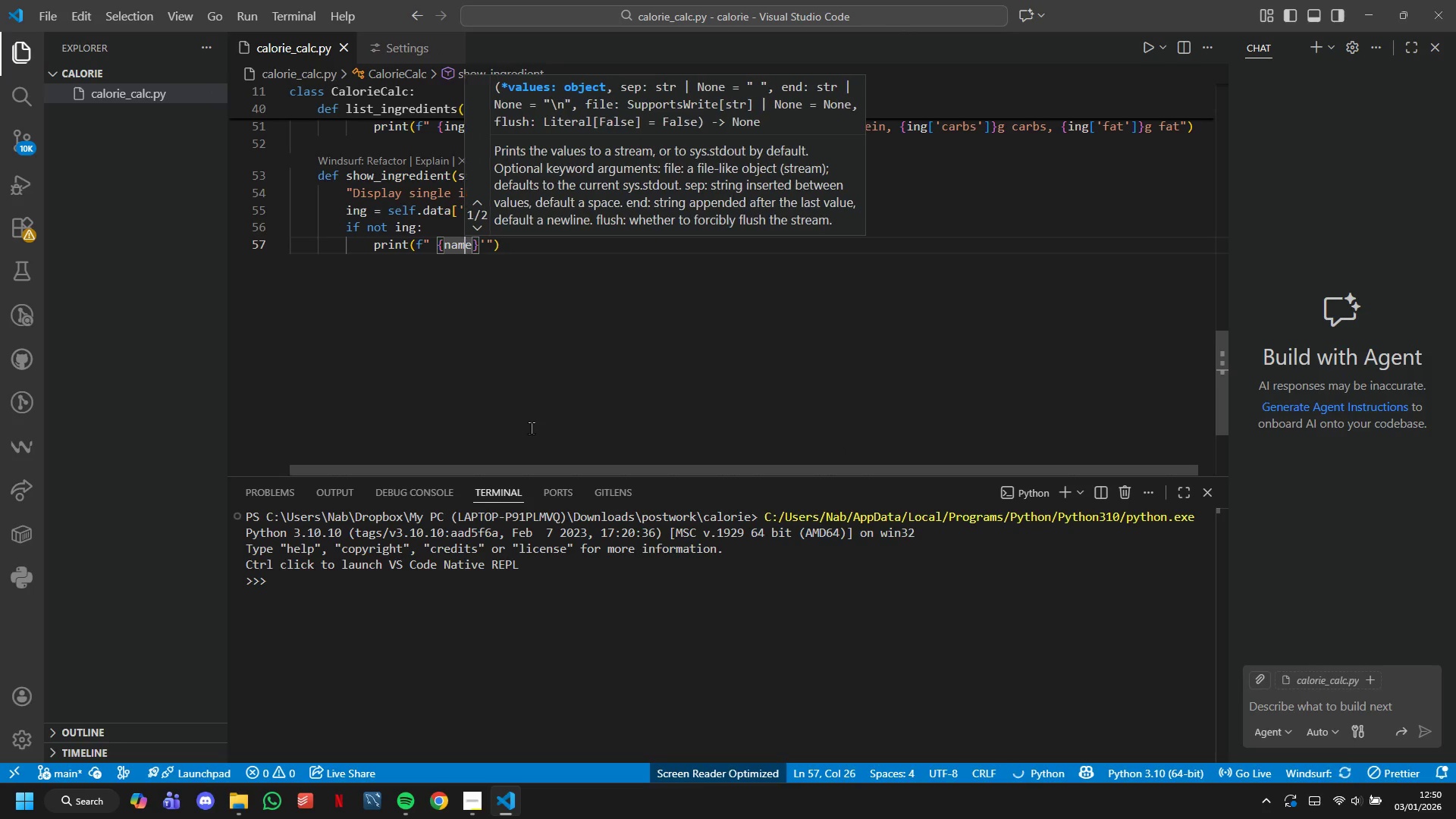 
key(ArrowLeft)
 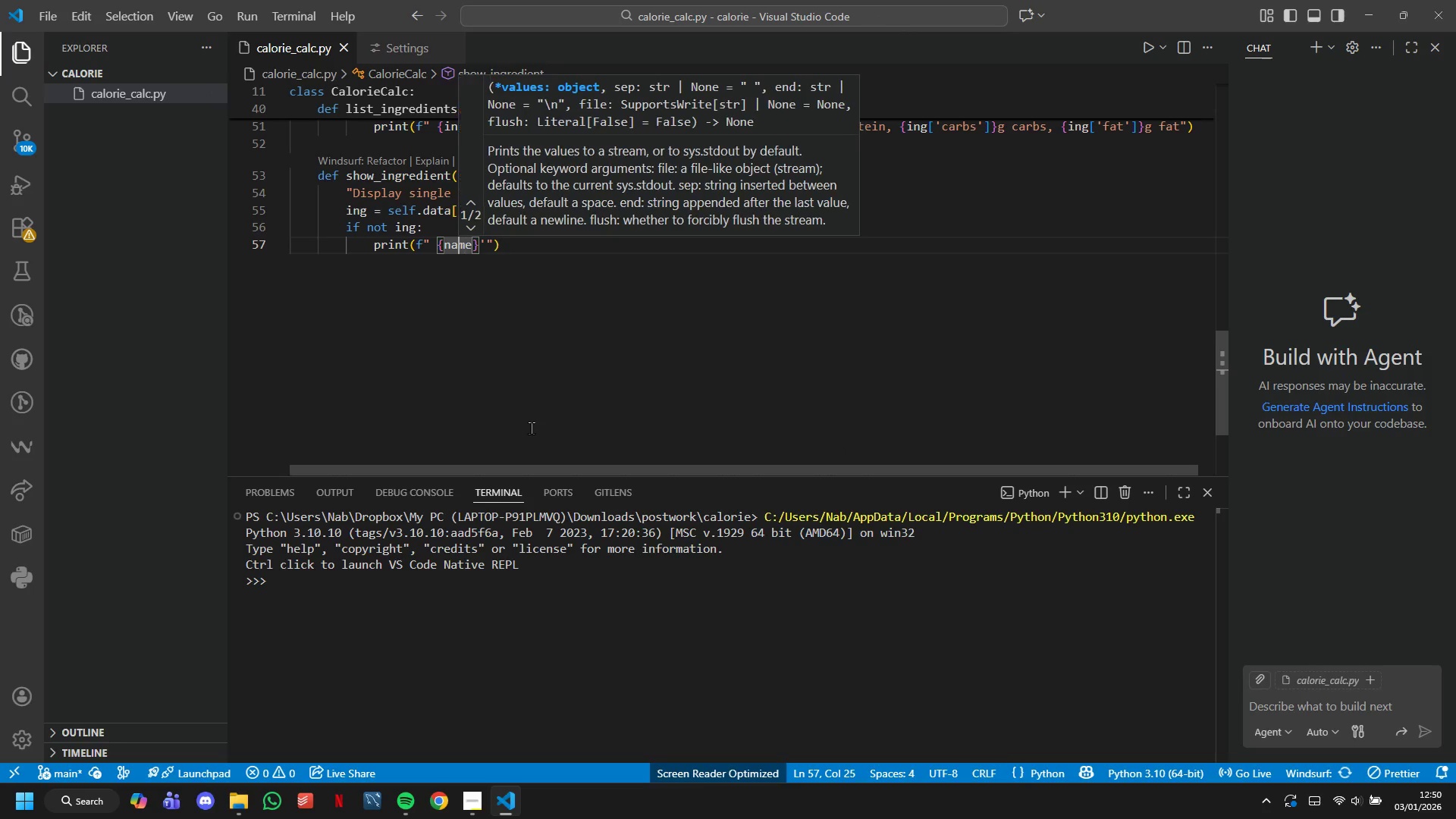 
key(ArrowLeft)
 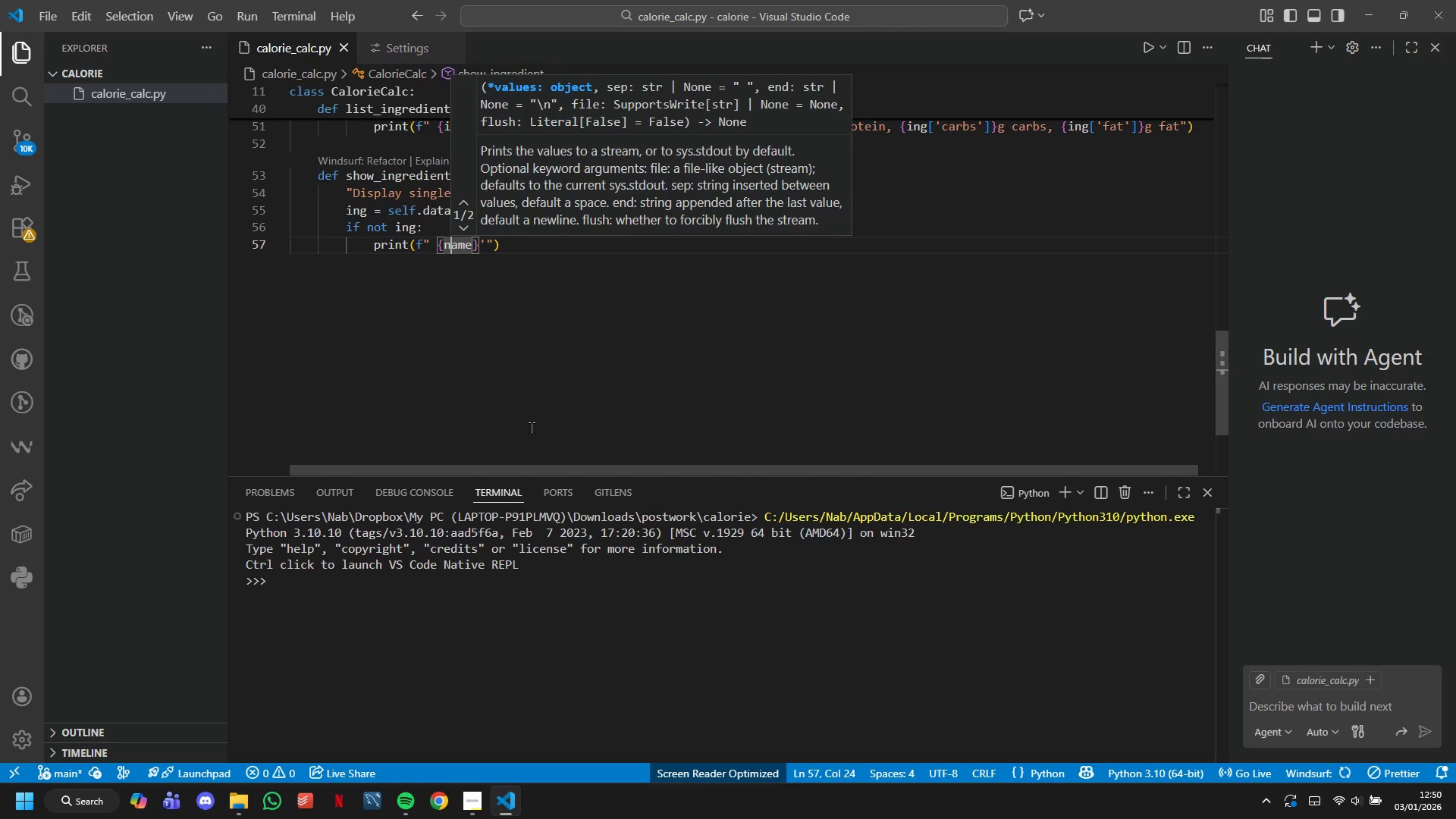 
key(ArrowLeft)
 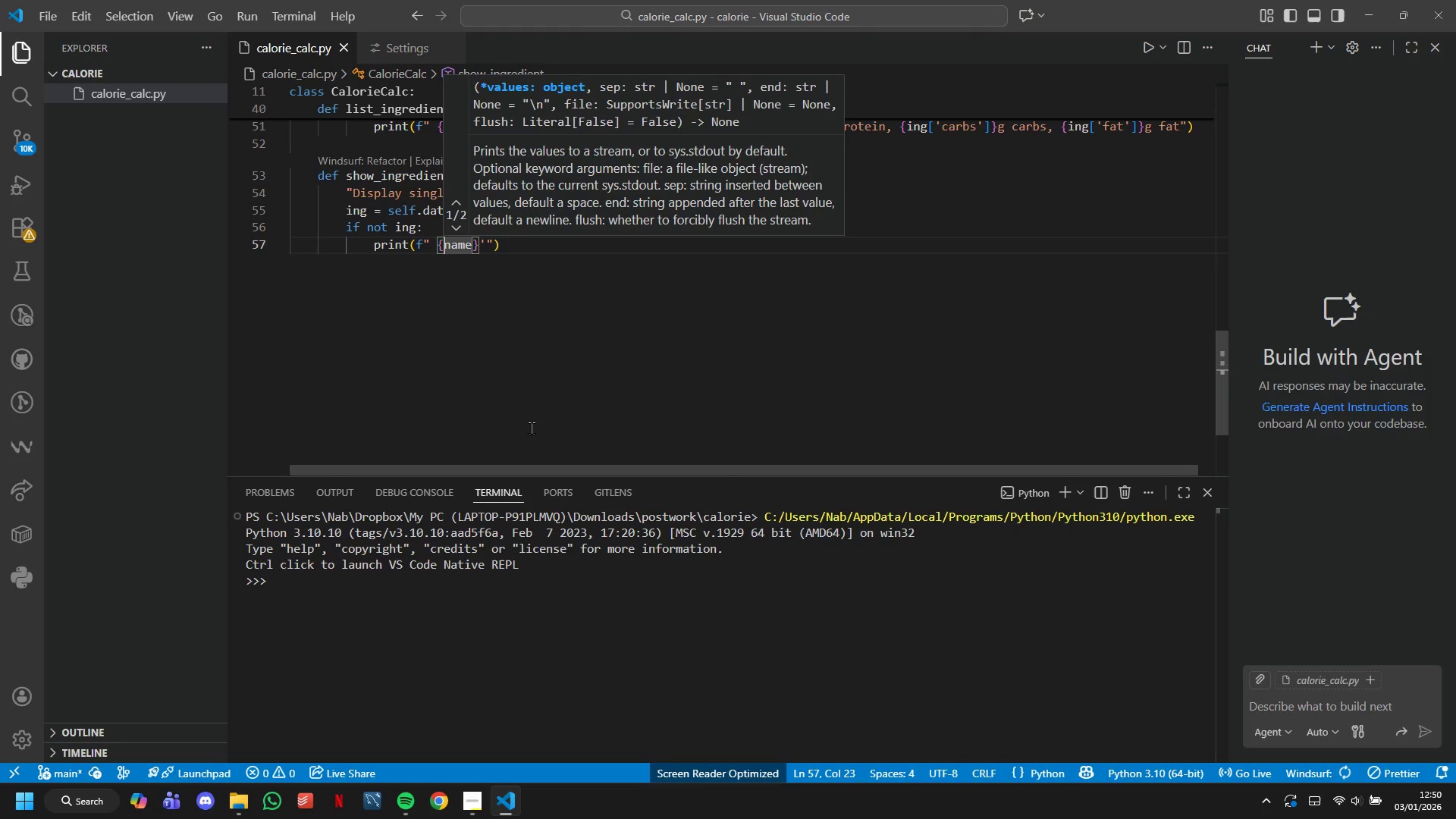 
key(ArrowLeft)
 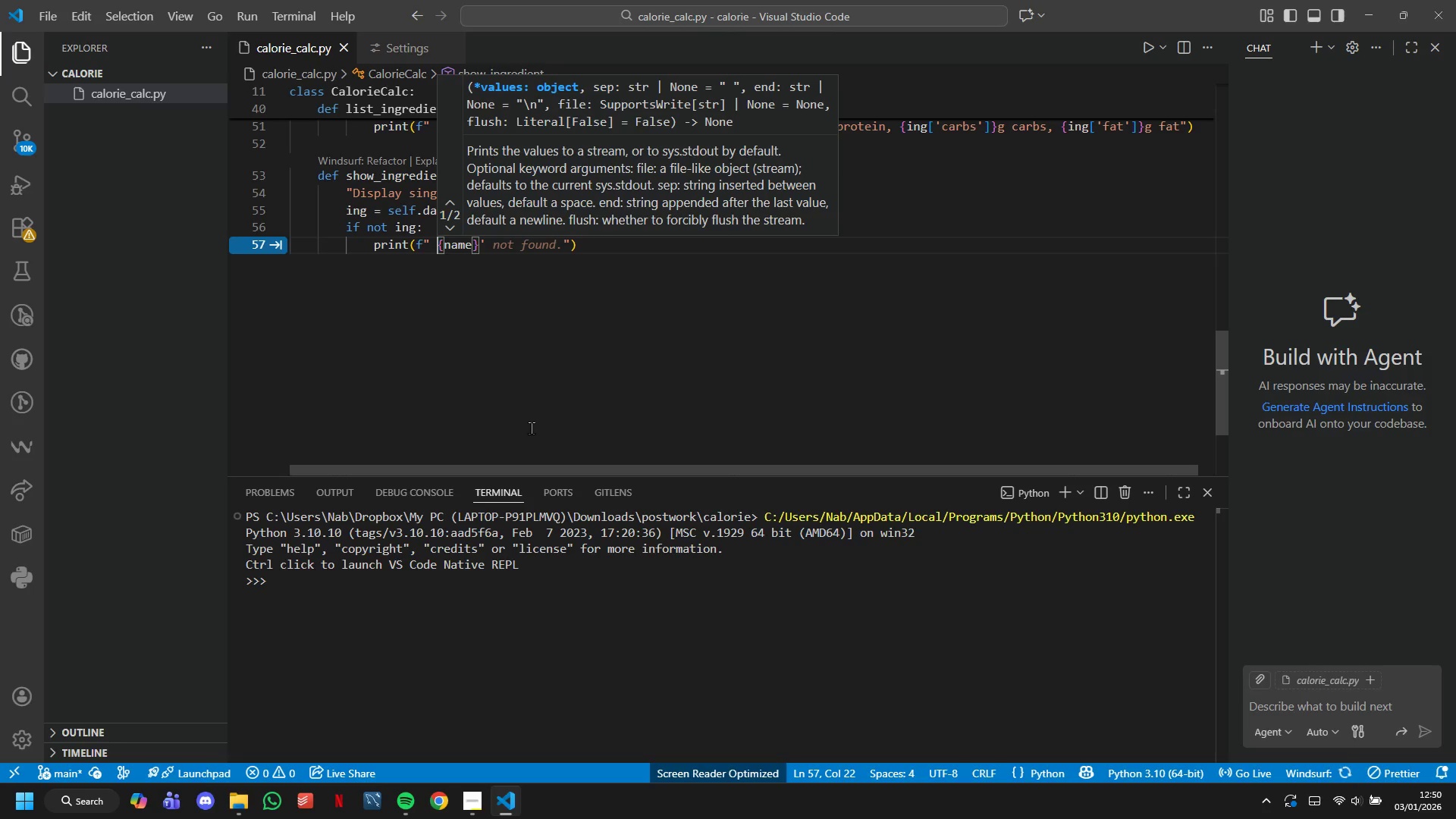 
key(Quote)
 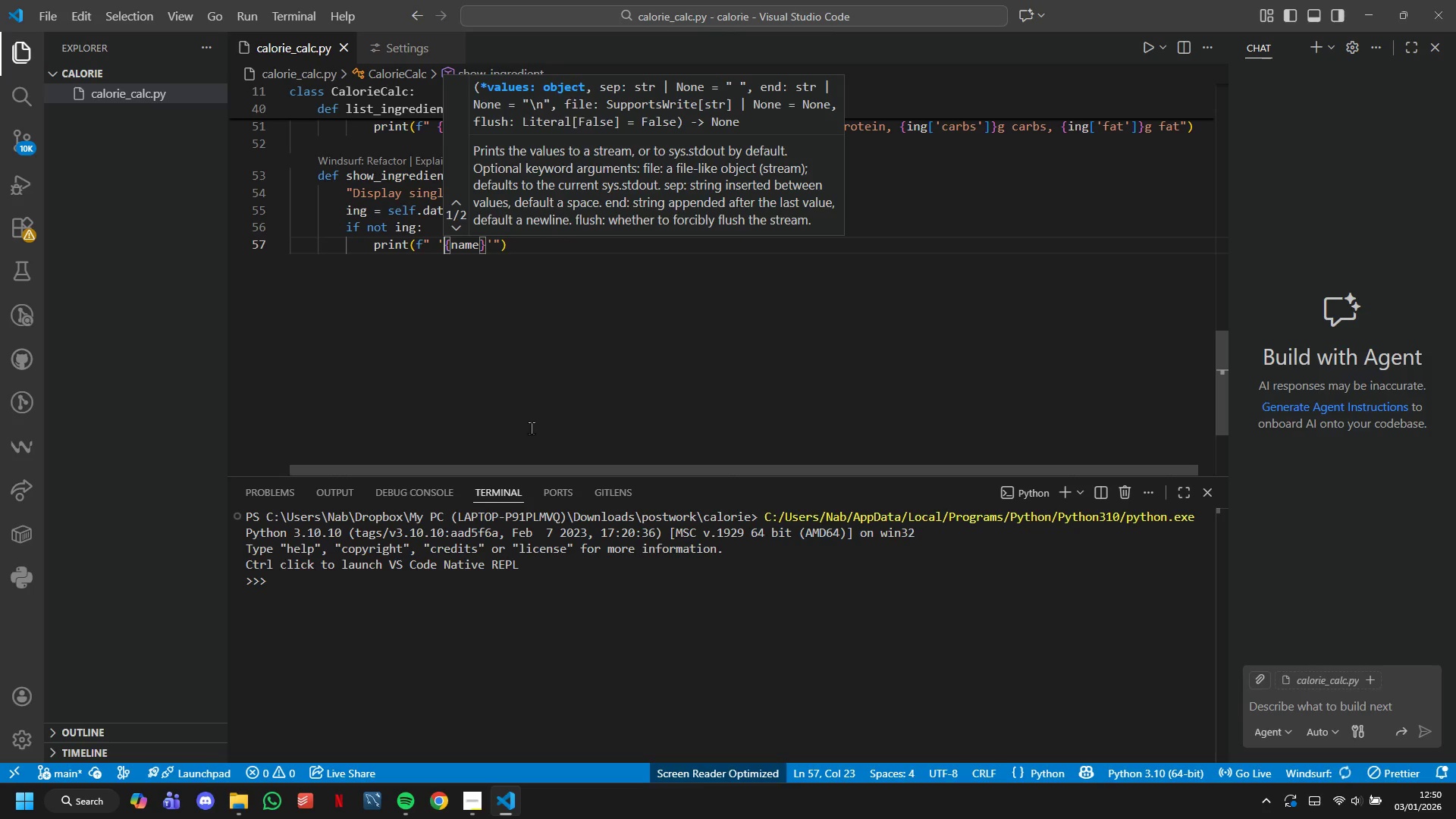 
key(ArrowRight)
 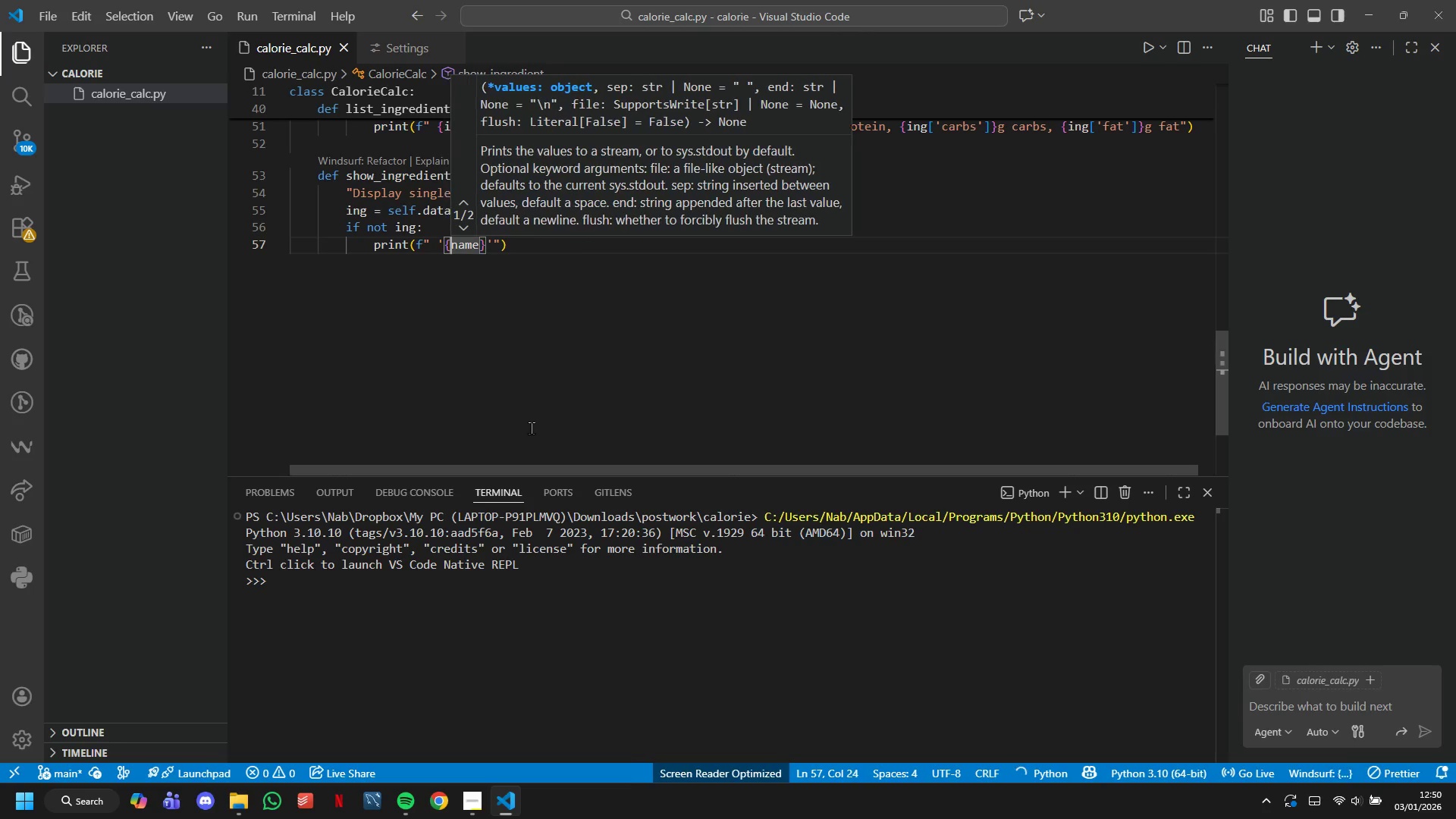 
key(ArrowRight)
 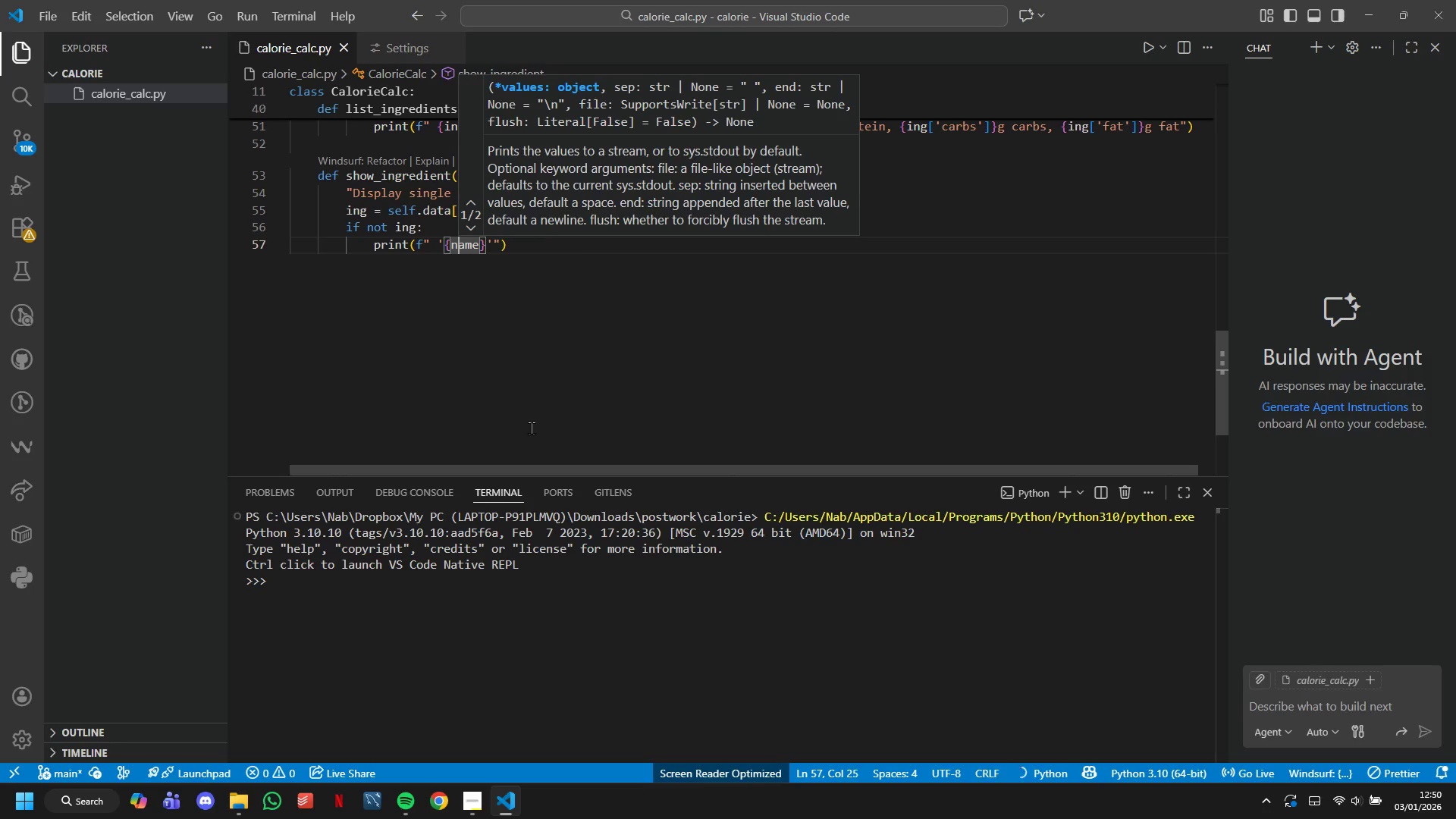 
key(ArrowRight)
 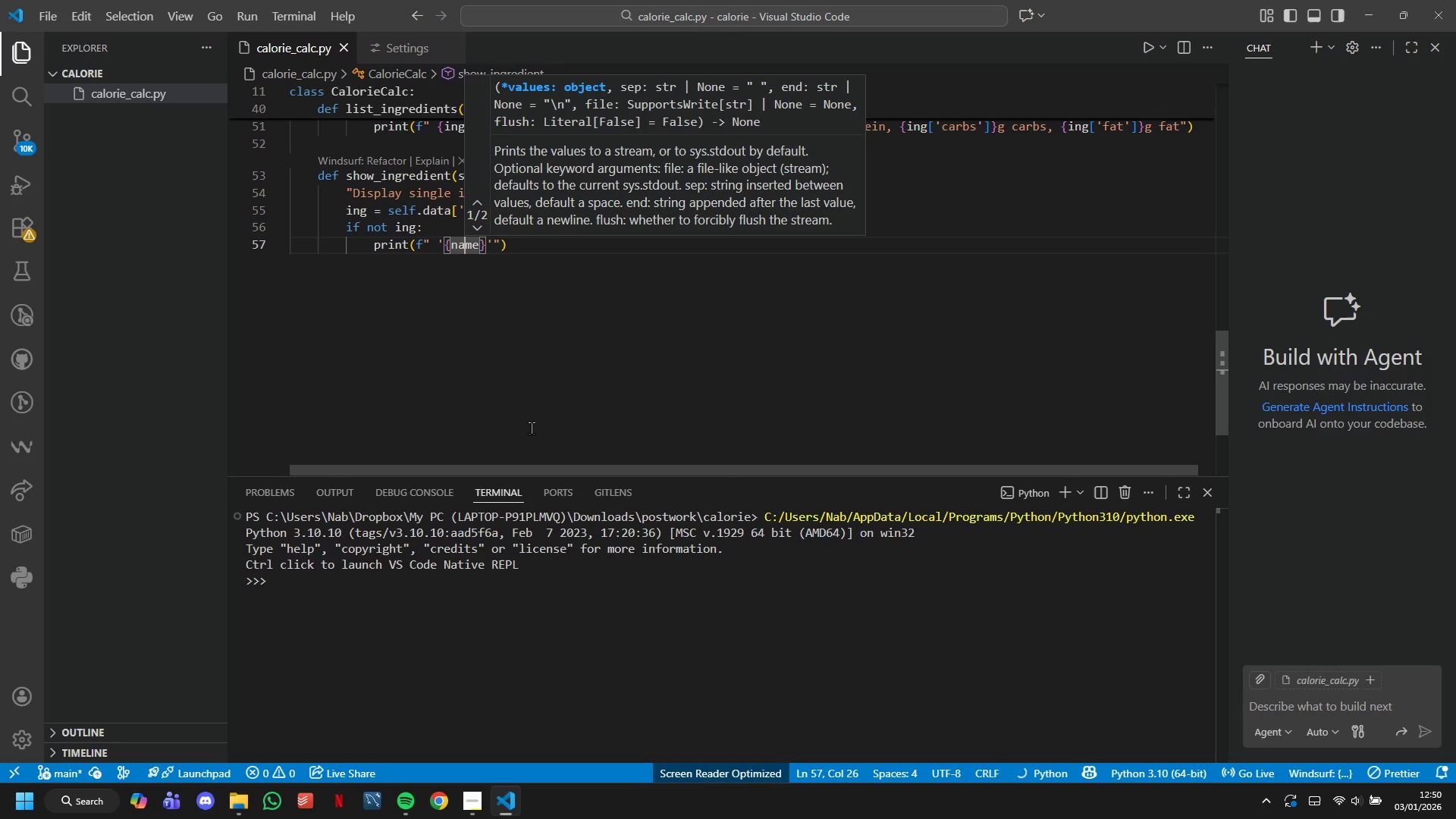 
key(ArrowRight)
 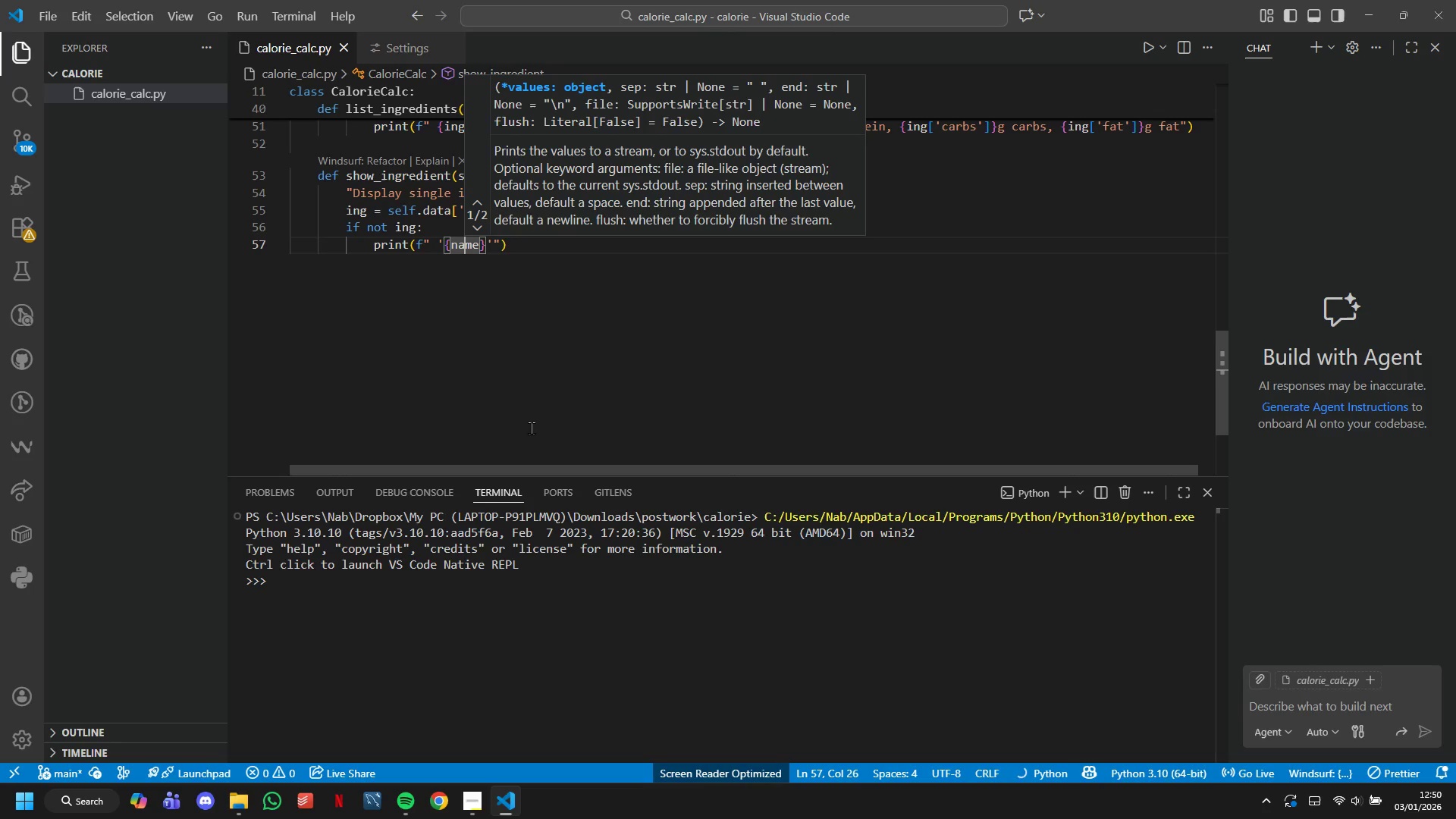 
key(ArrowRight)
 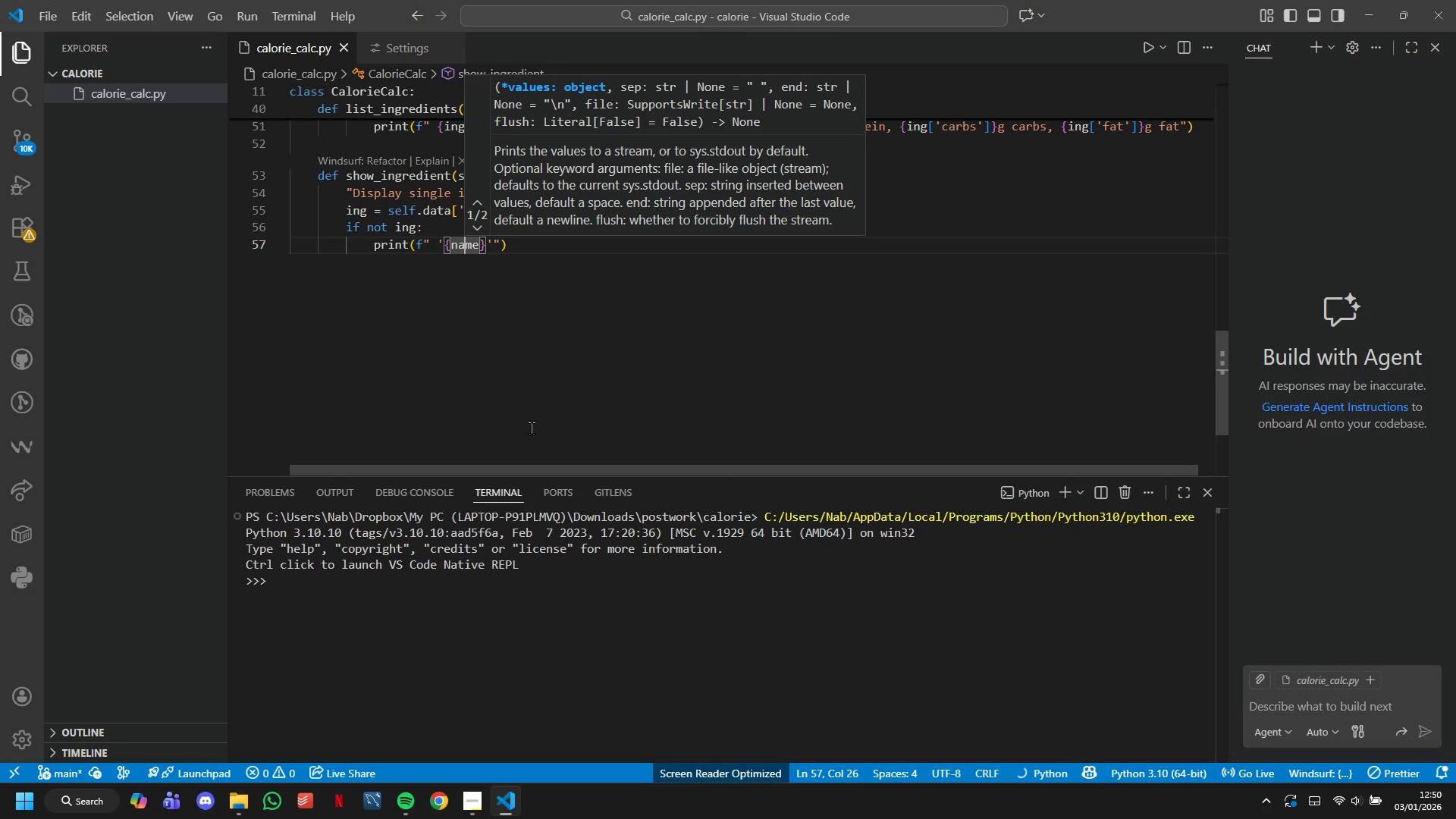 
key(ArrowRight)
 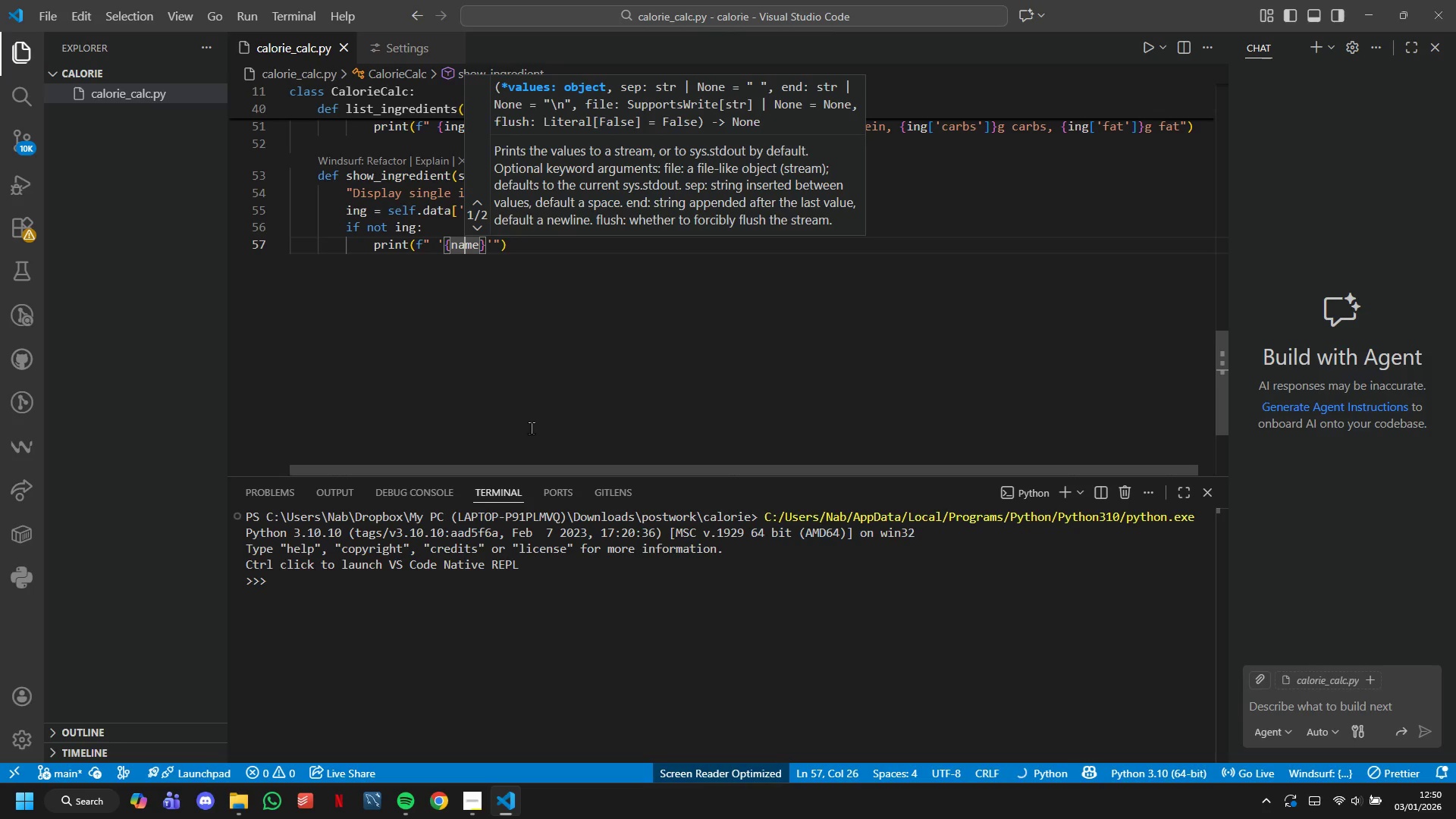 
key(ArrowRight)
 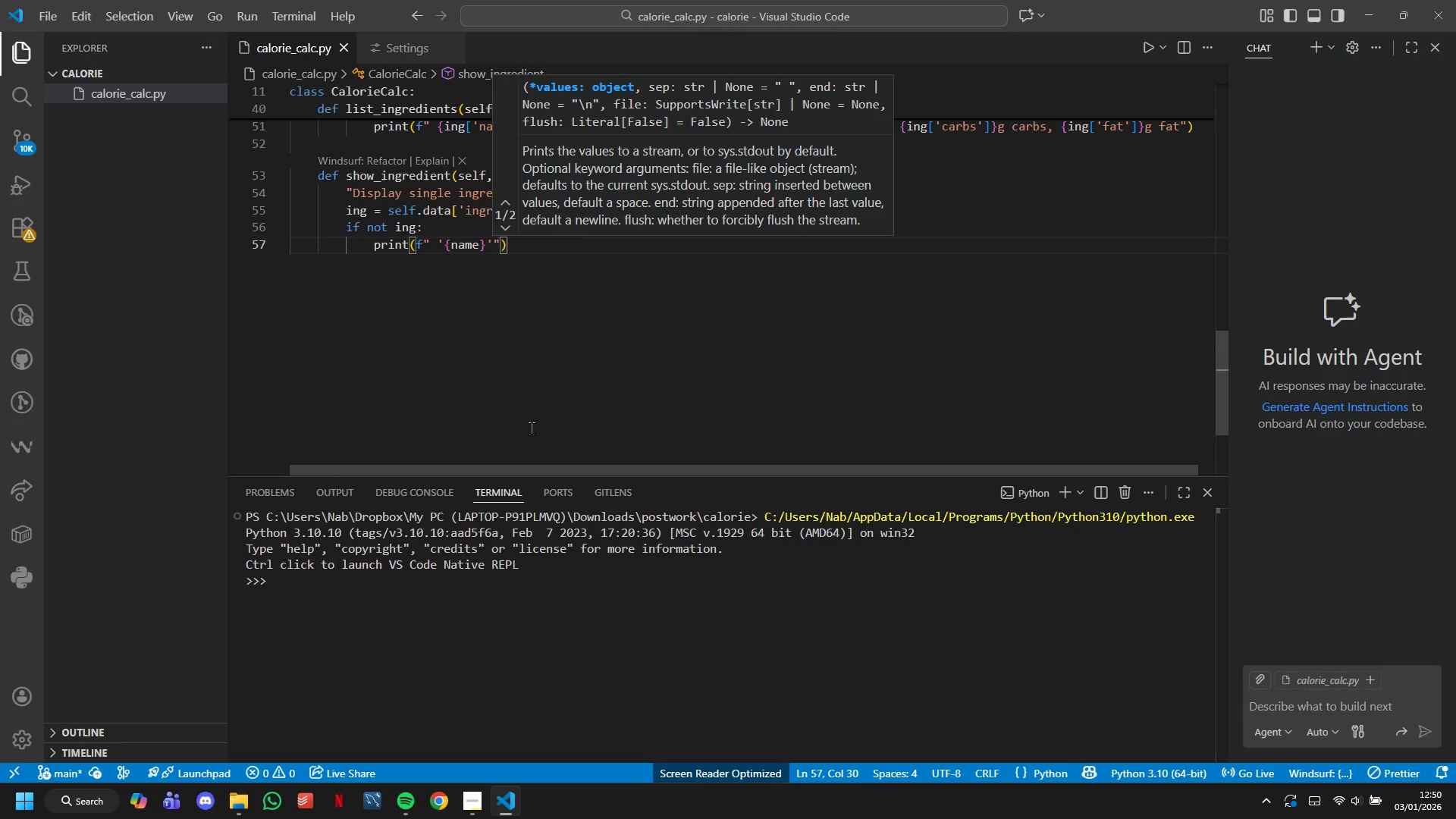 
type( not found)
 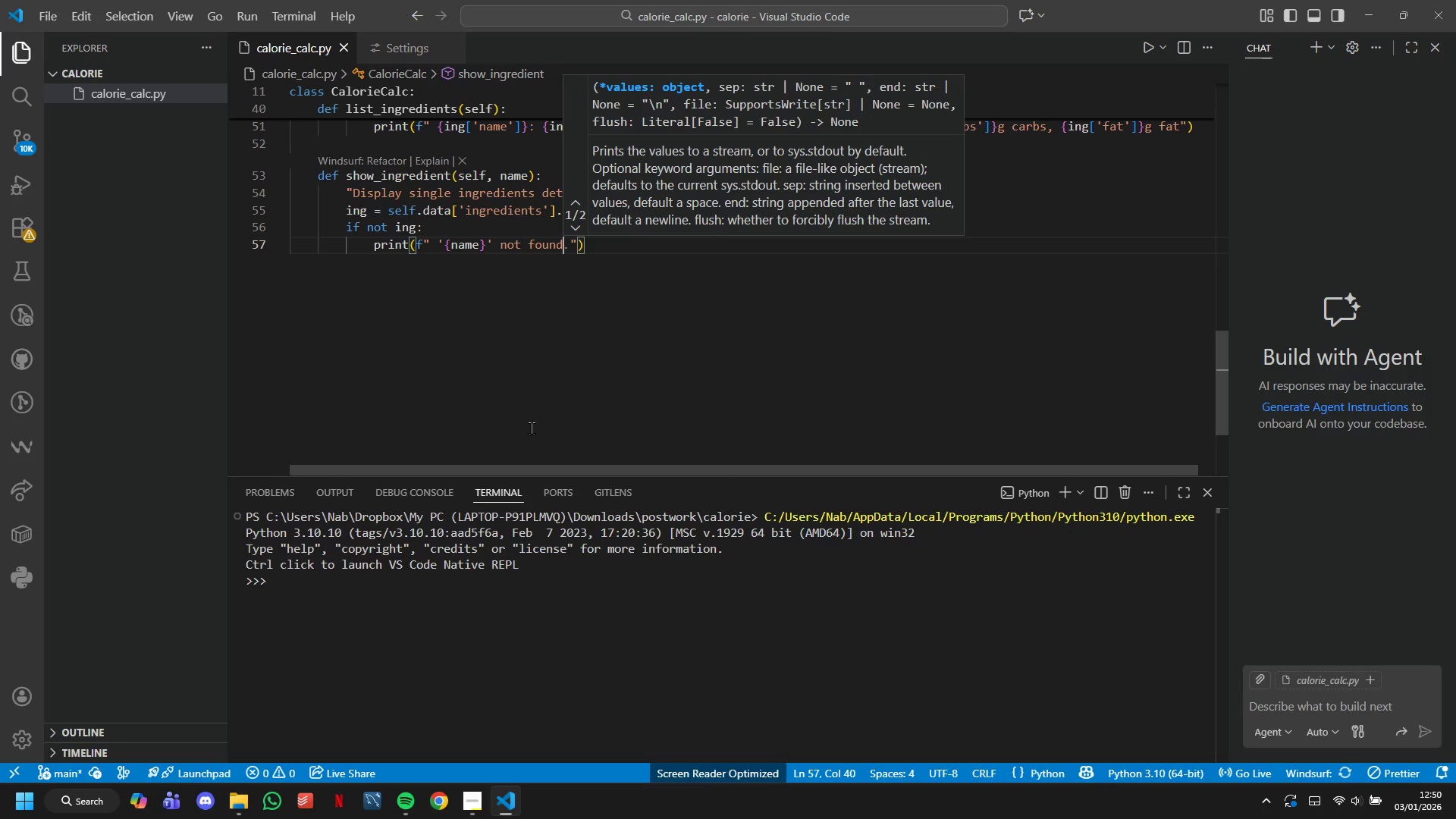 
key(ArrowRight)
 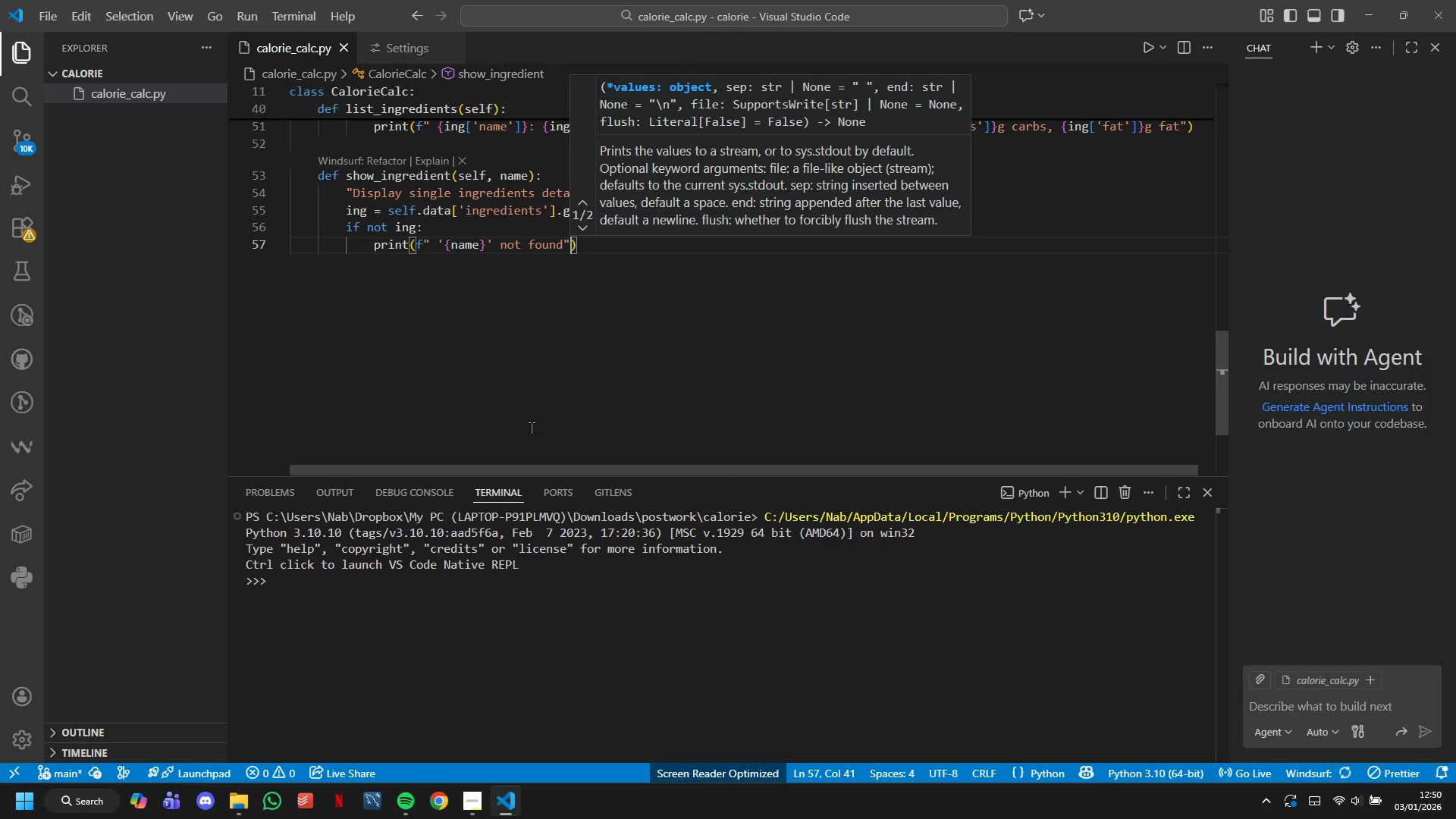 
key(ArrowLeft)
 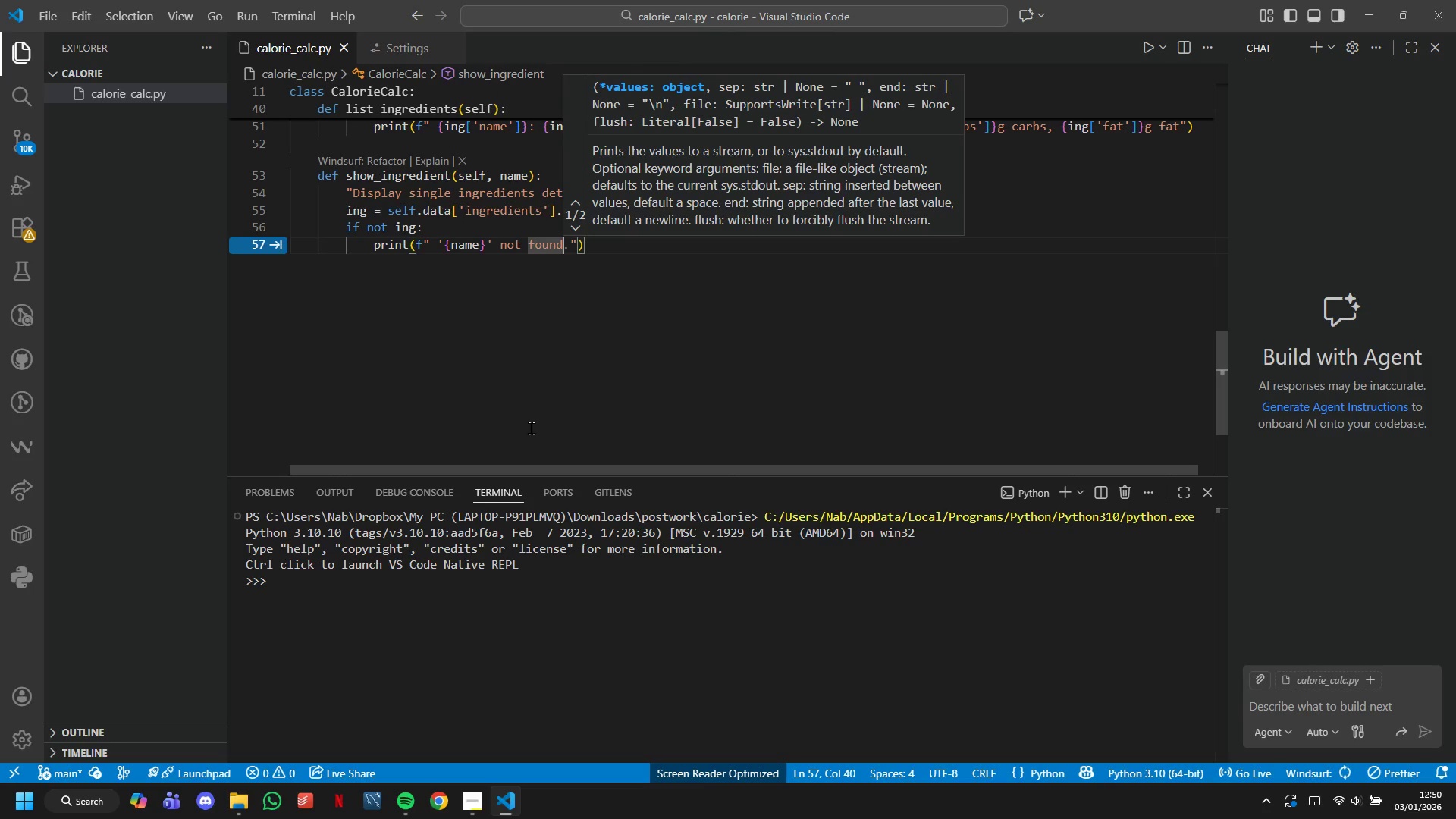 
key(Period)
 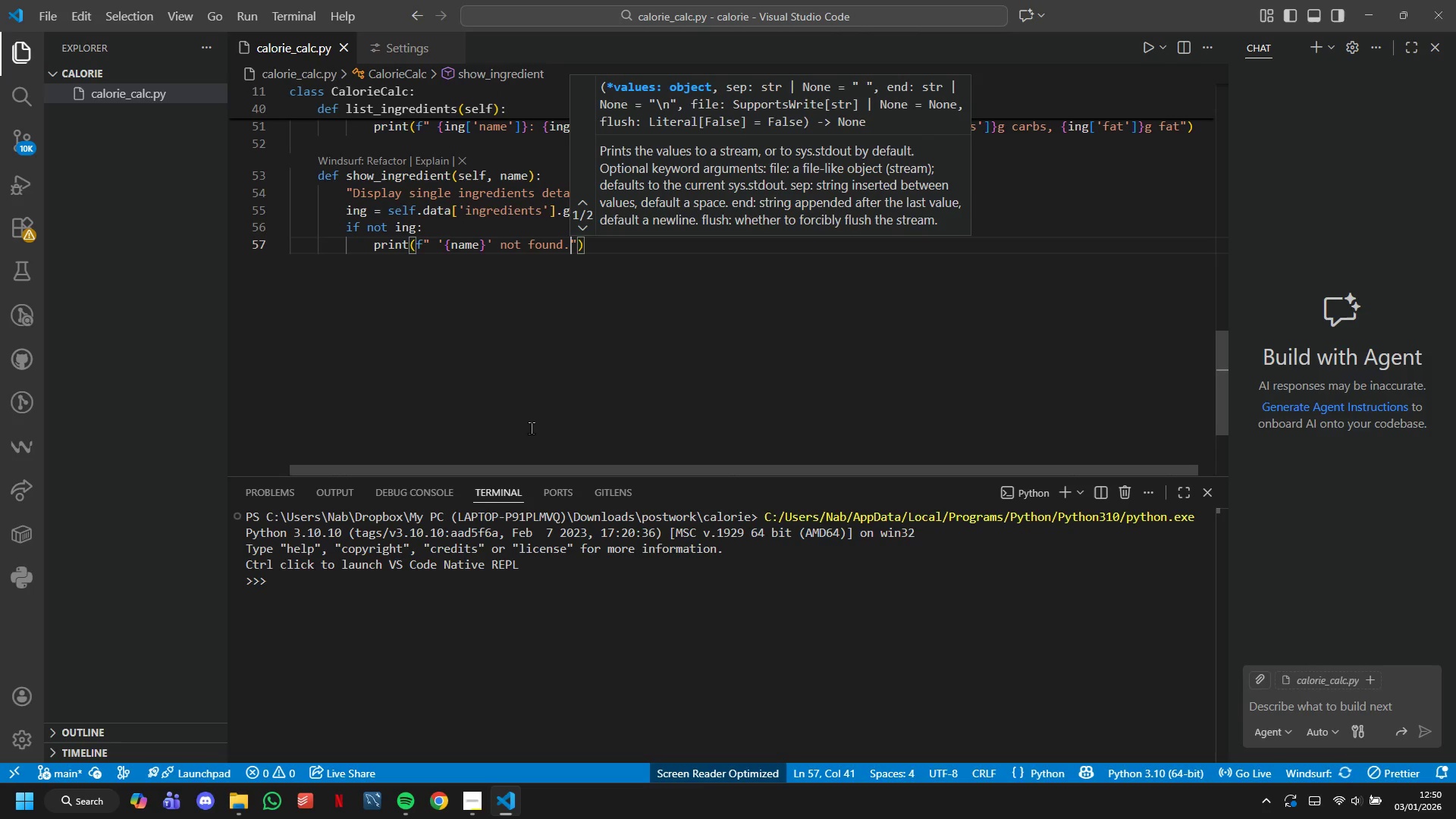 
key(ArrowRight)
 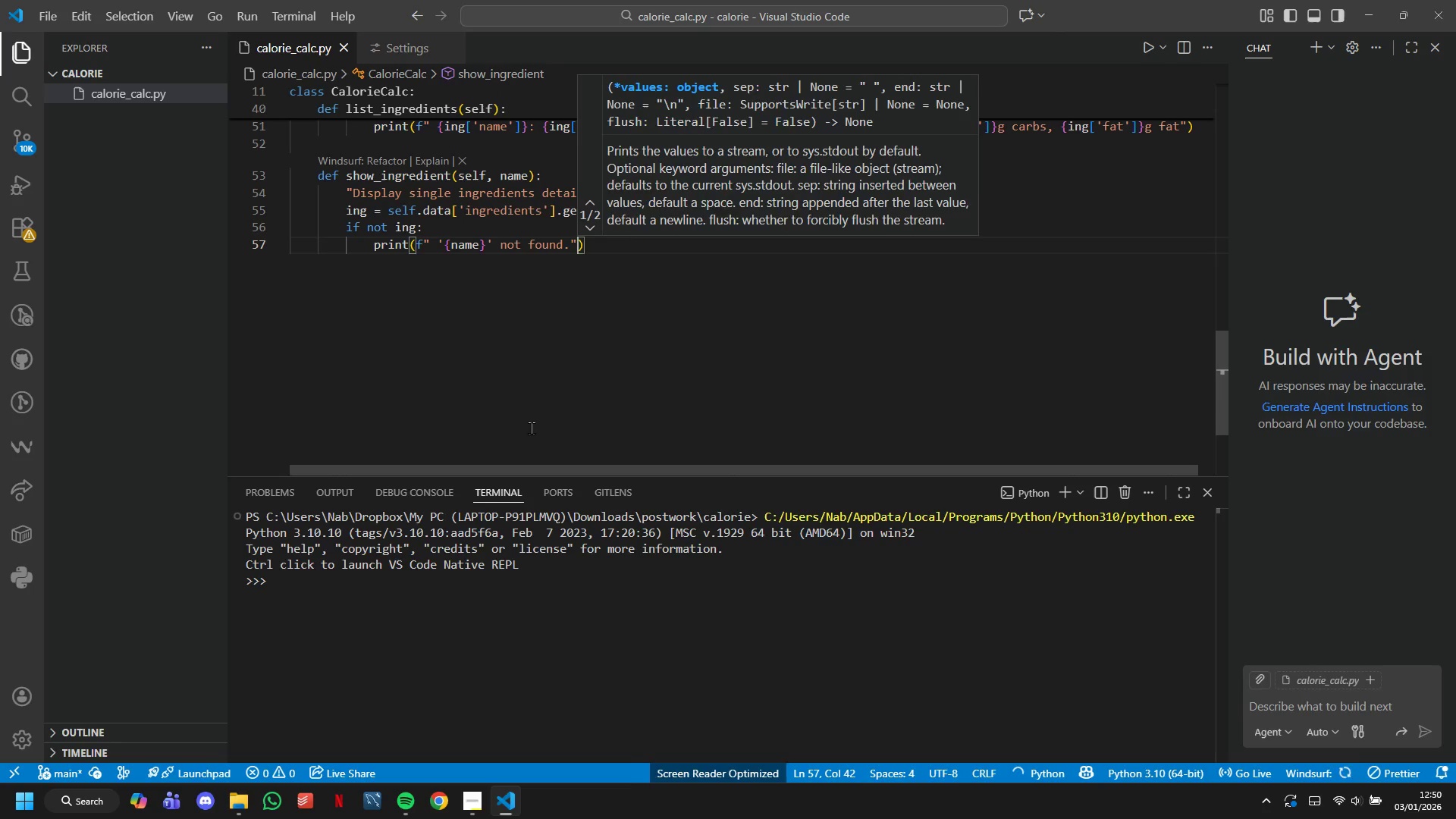 
key(ArrowRight)
 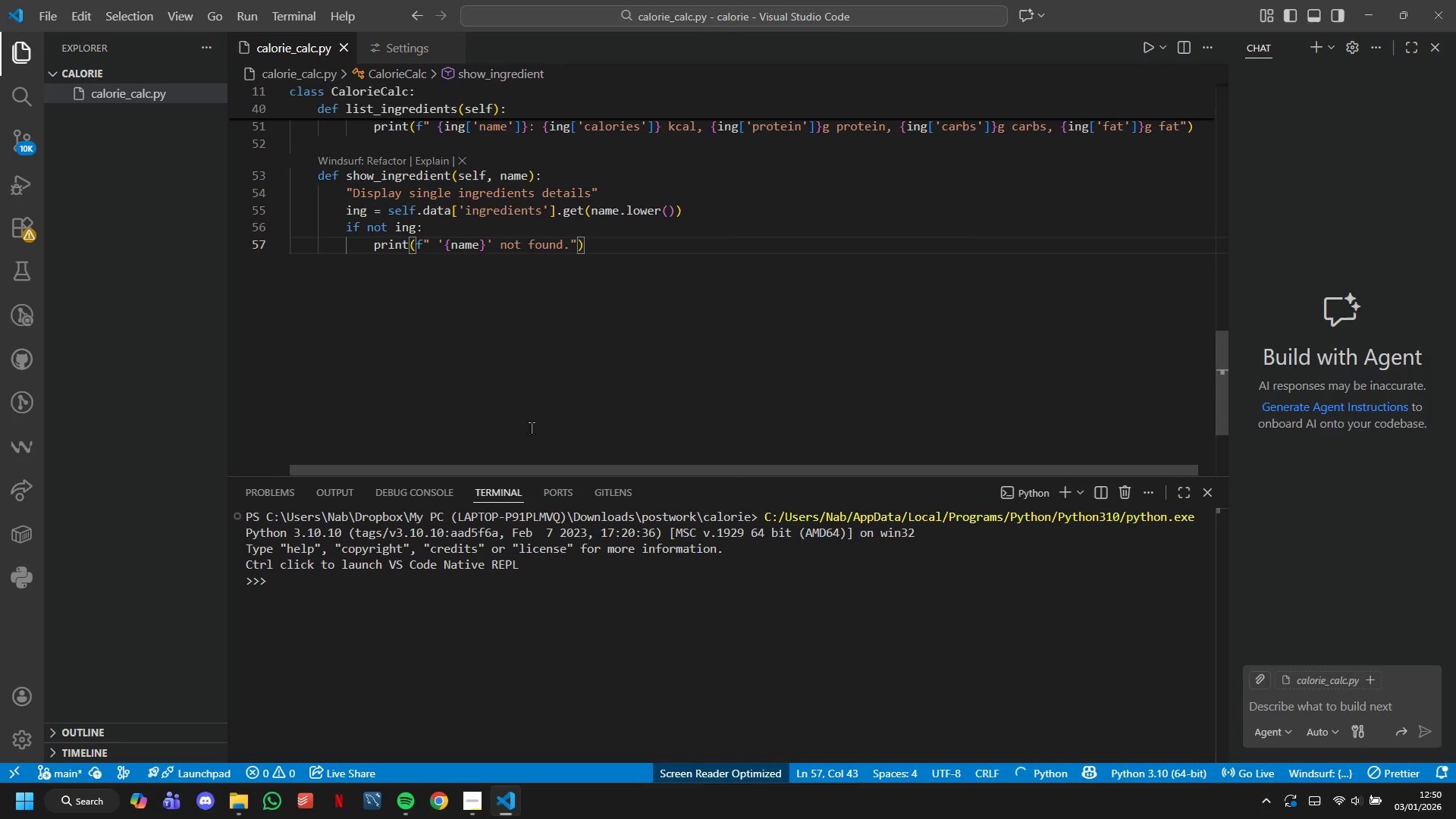 
key(Enter)
 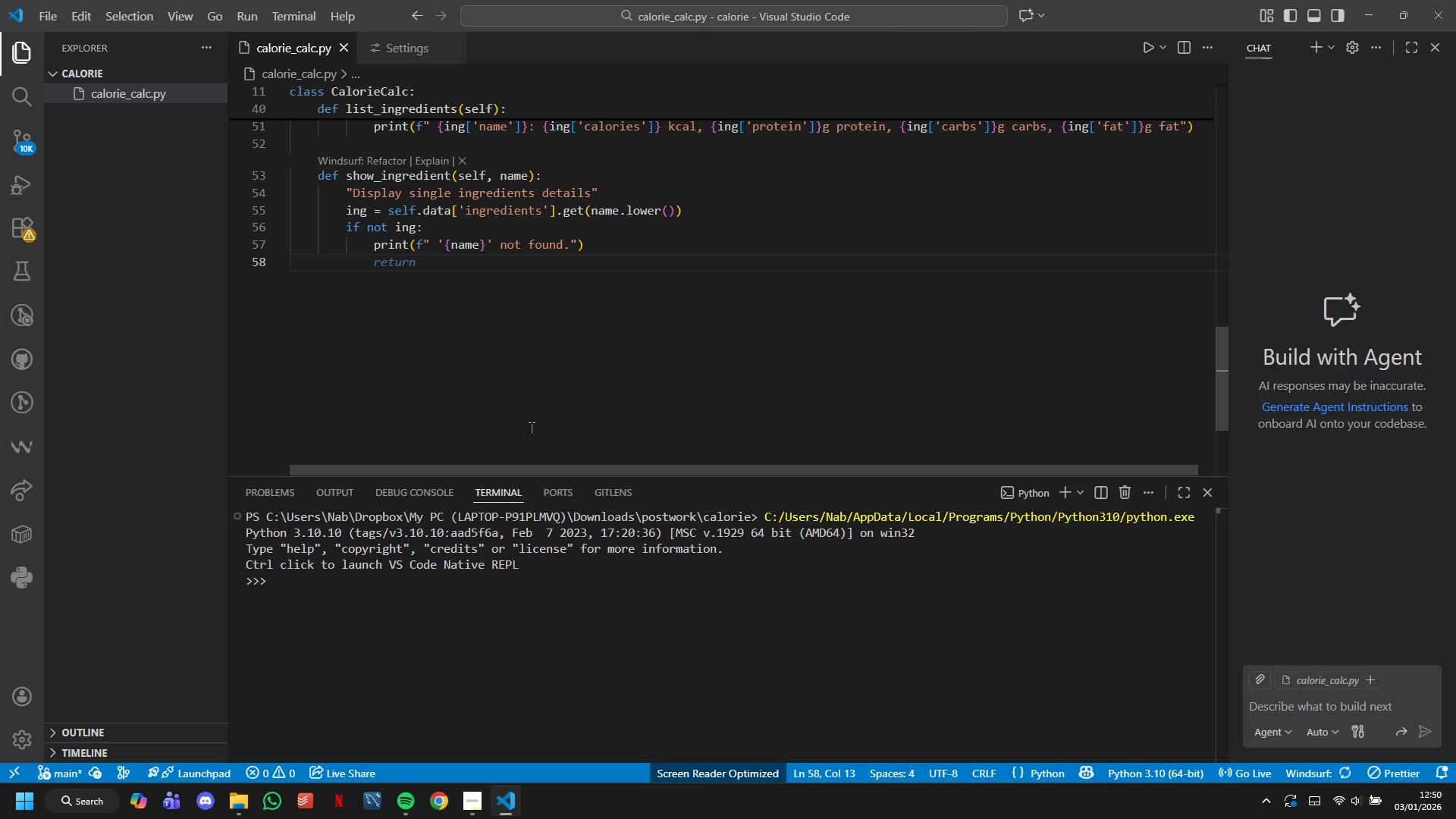 
type(return)
 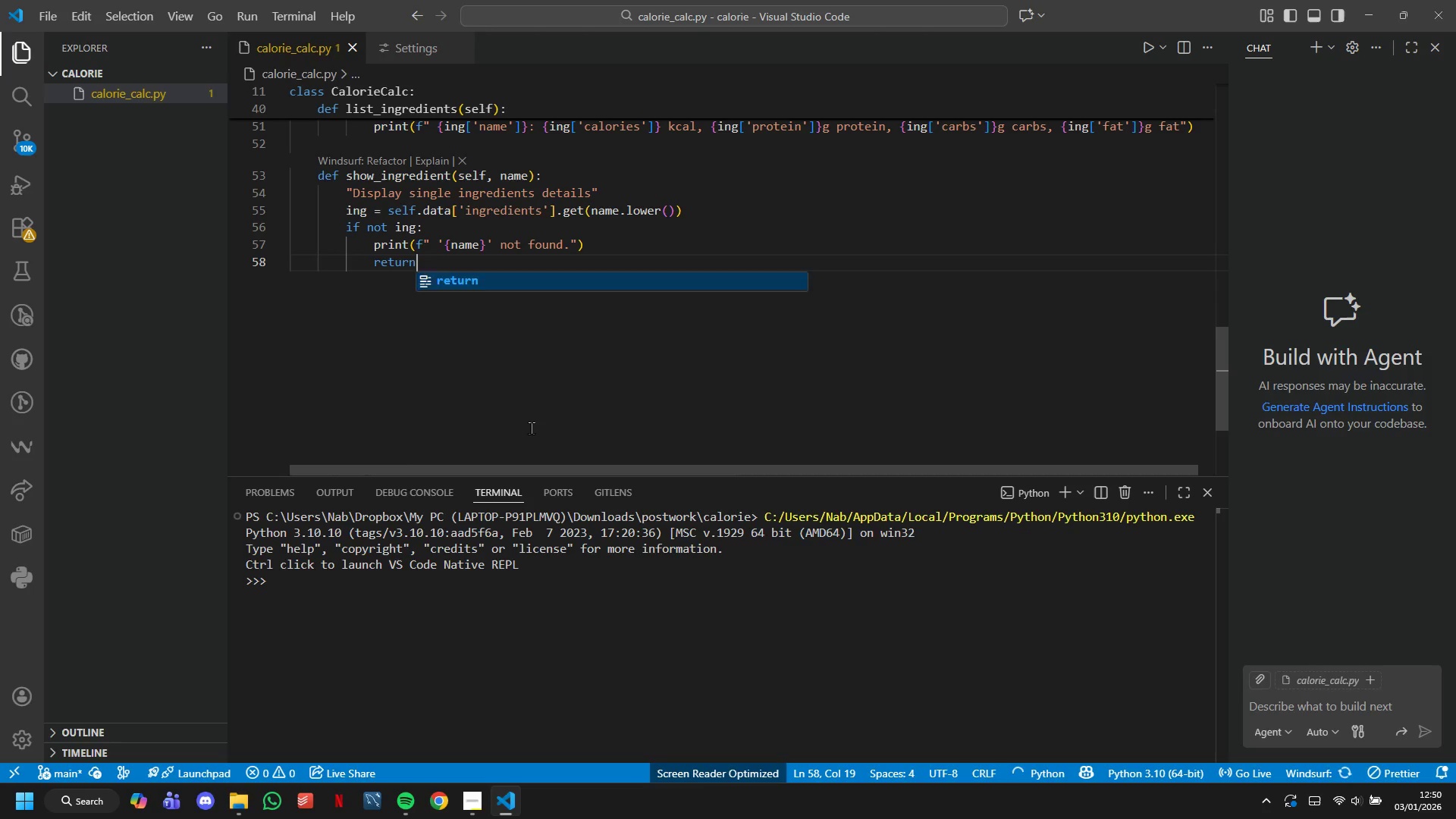 
key(Enter)
 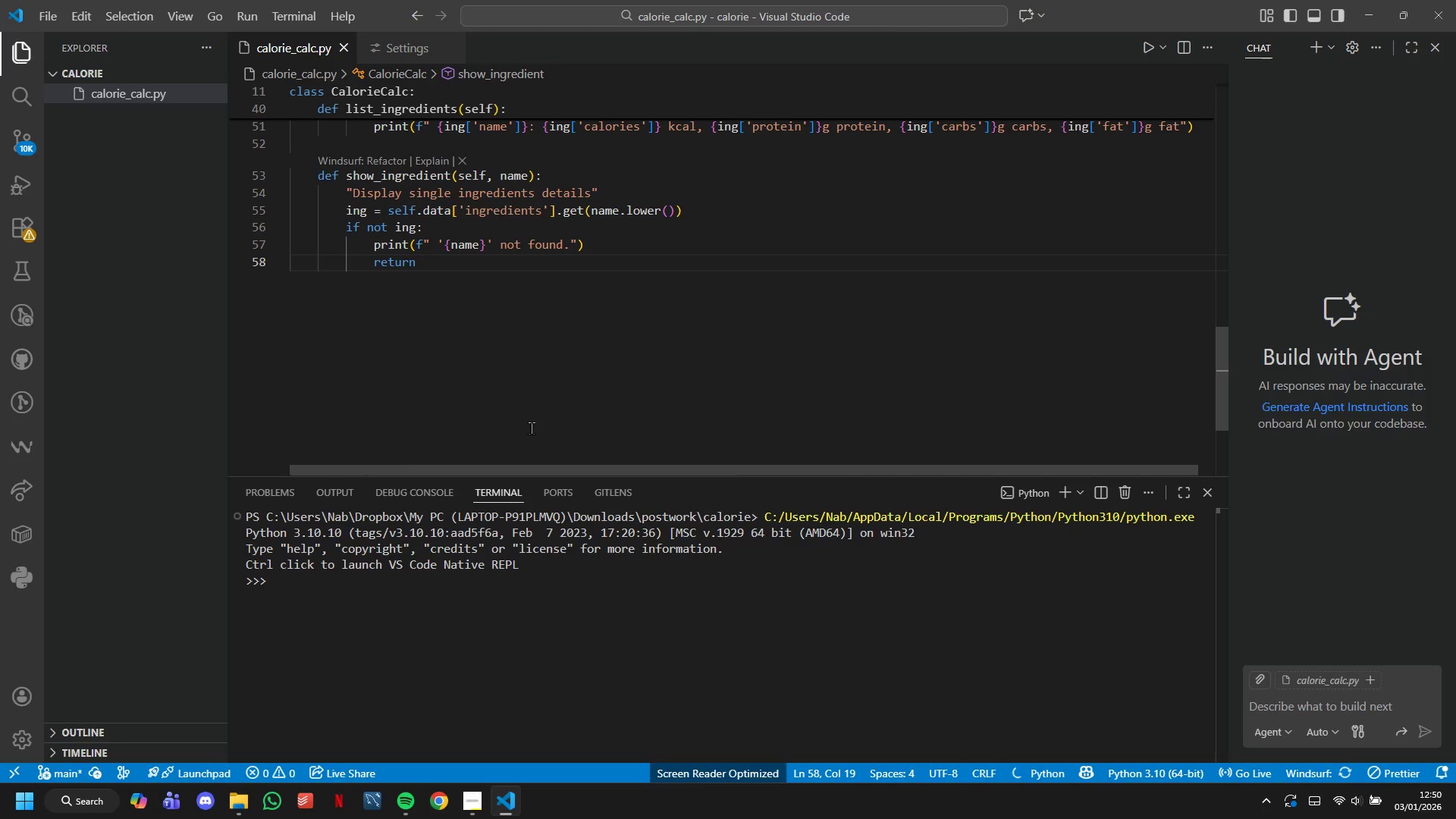 
key(Enter)
 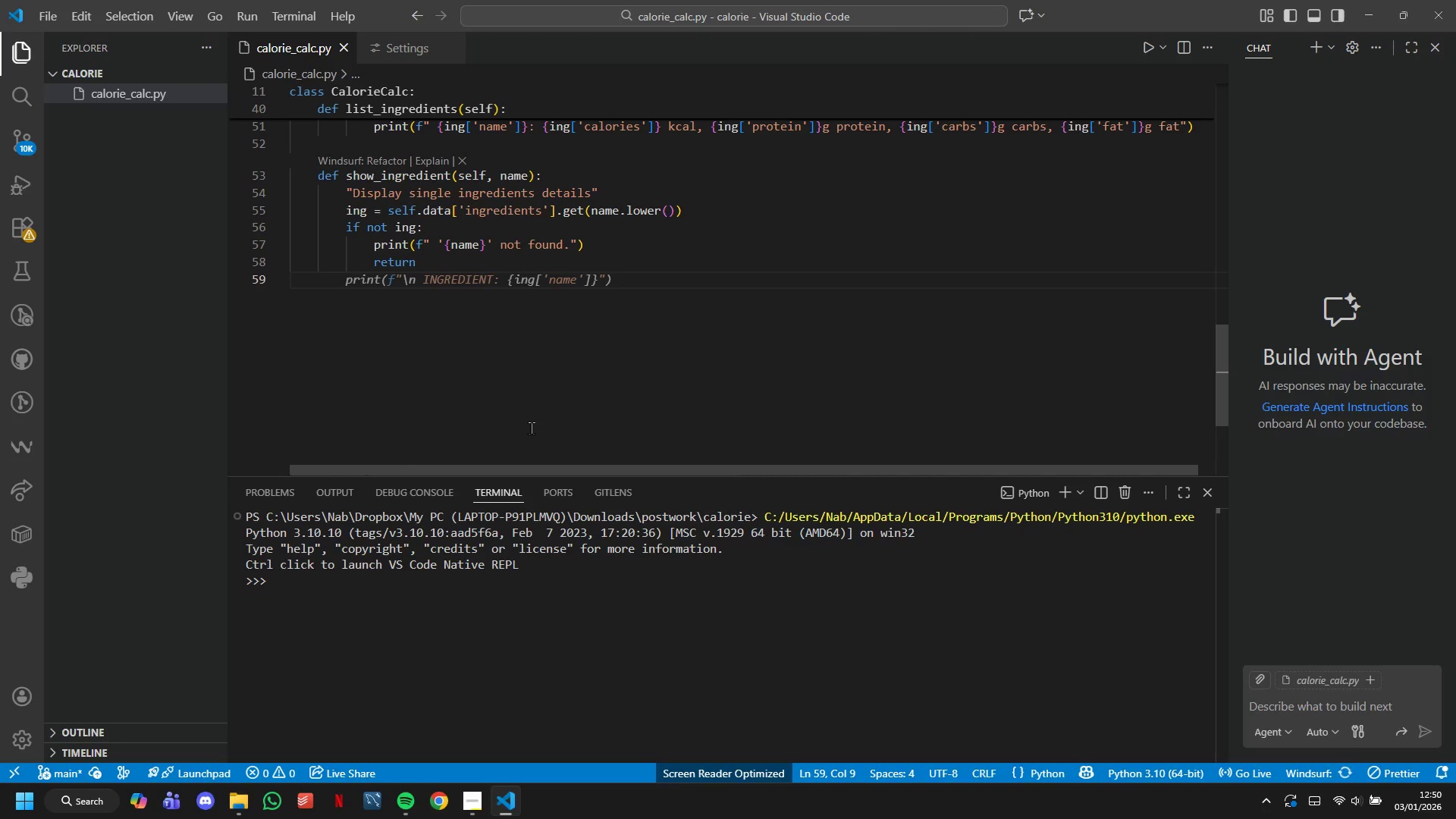 
key(Enter)
 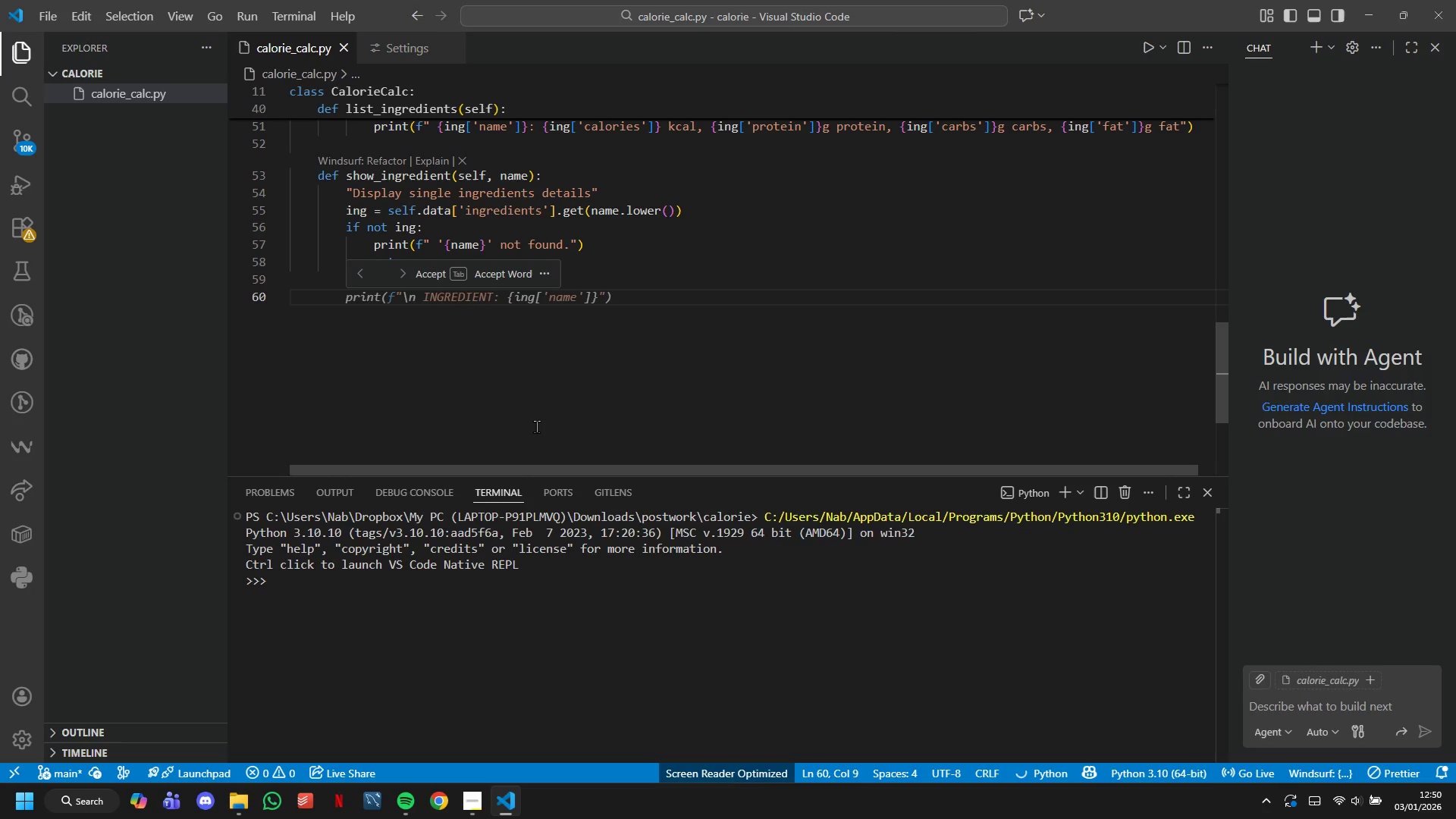 
wait(15.78)
 